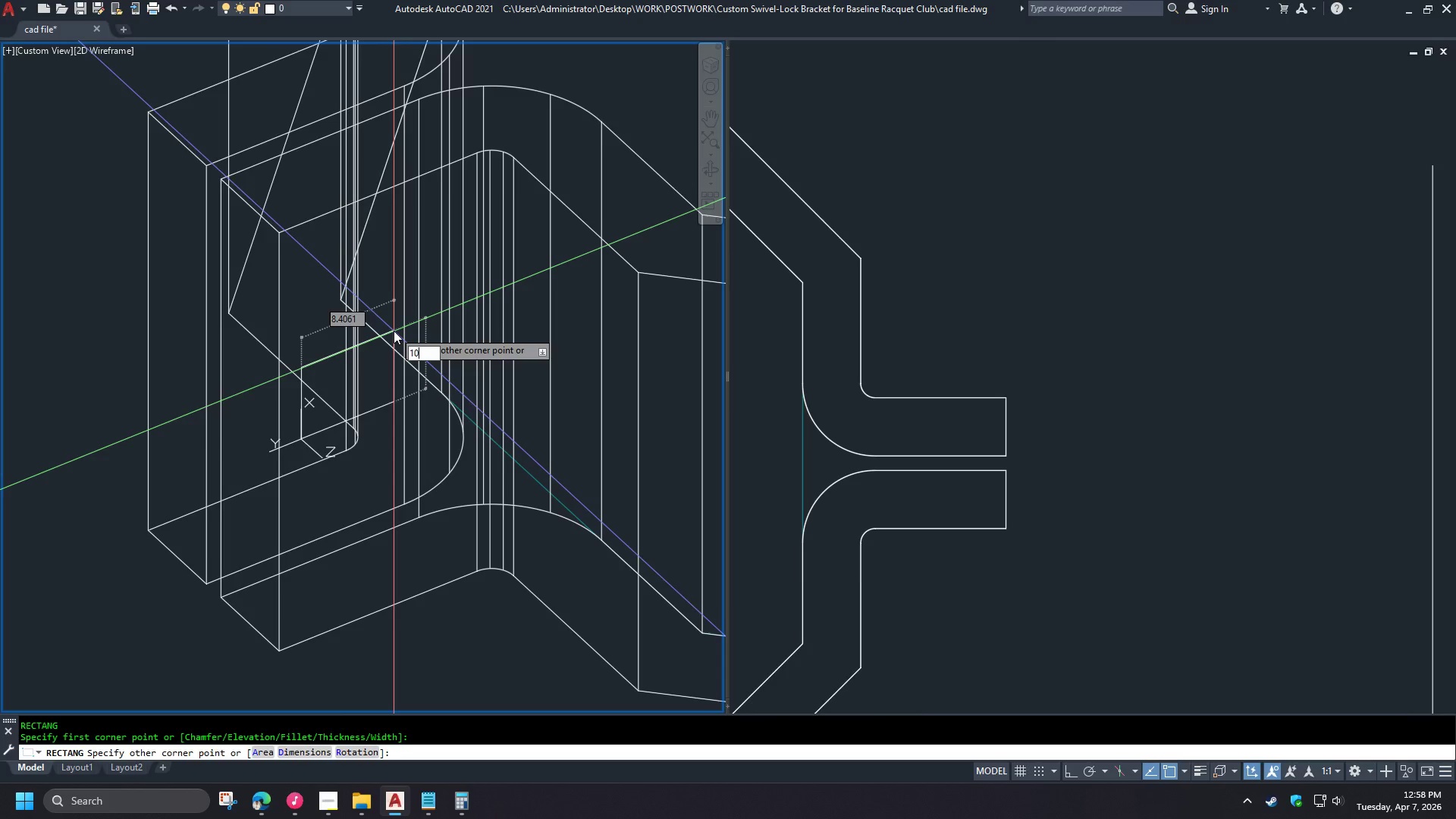 
key(Numpad0)
 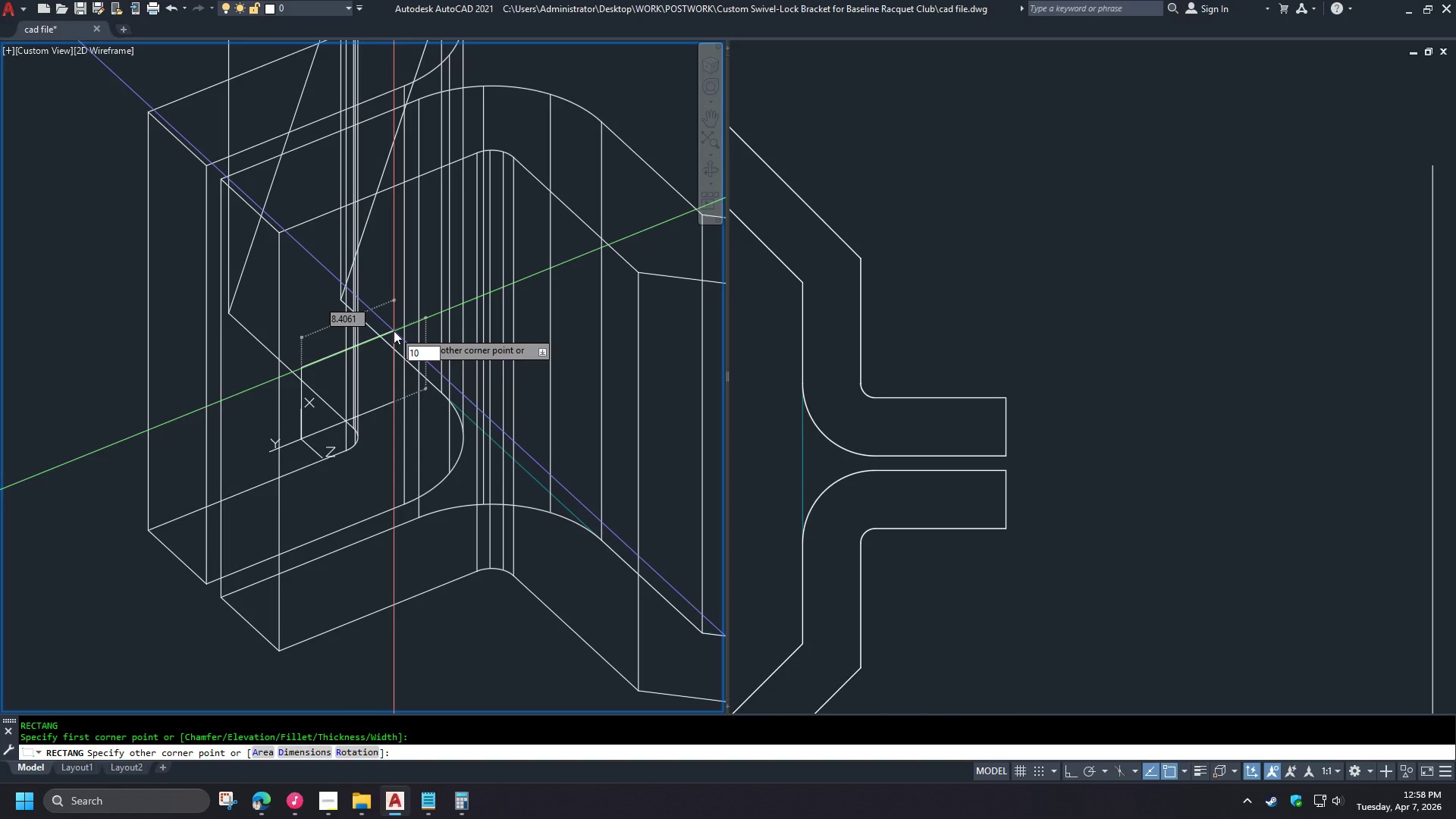 
key(Backspace)
 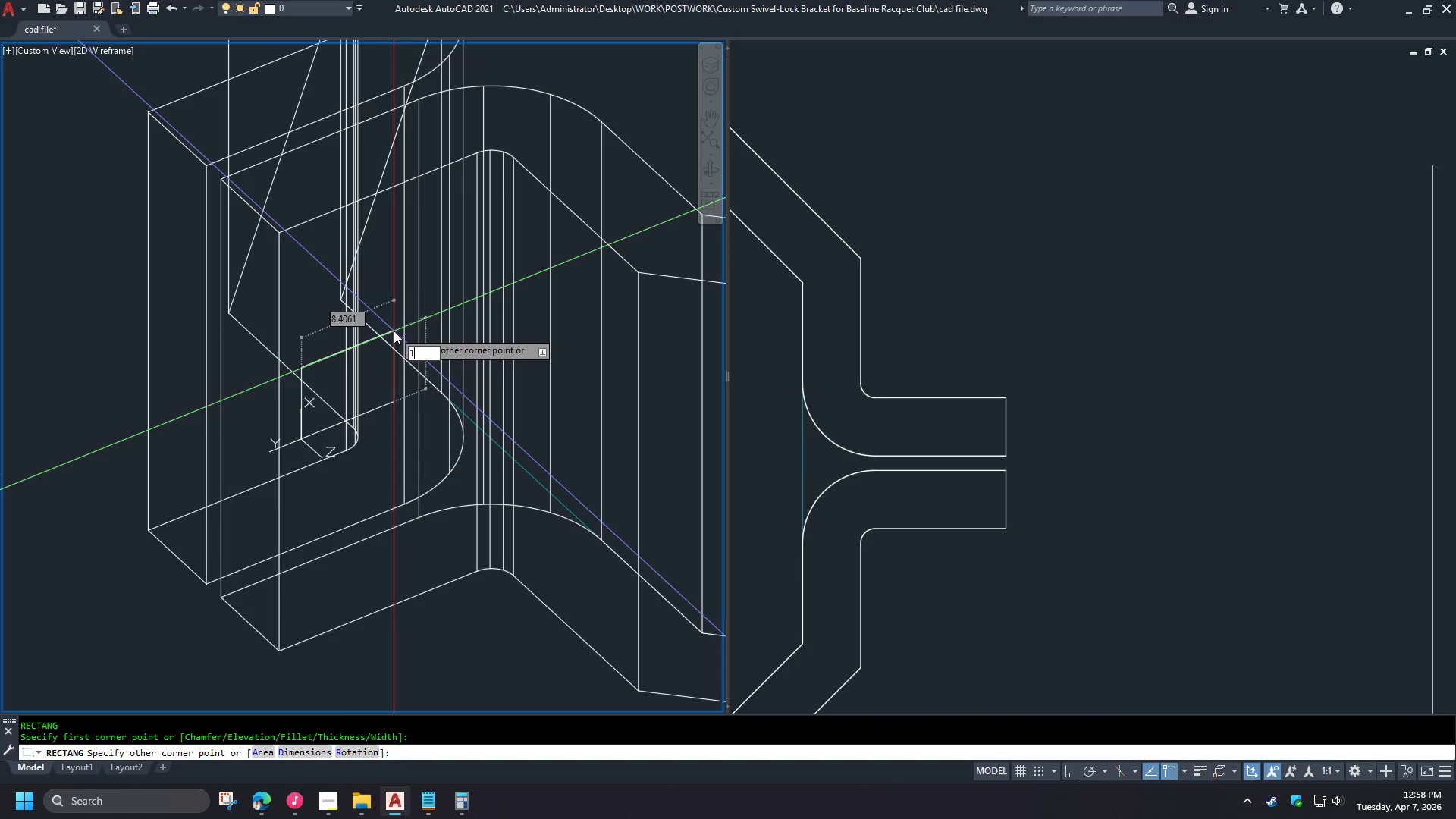 
key(Backspace)
 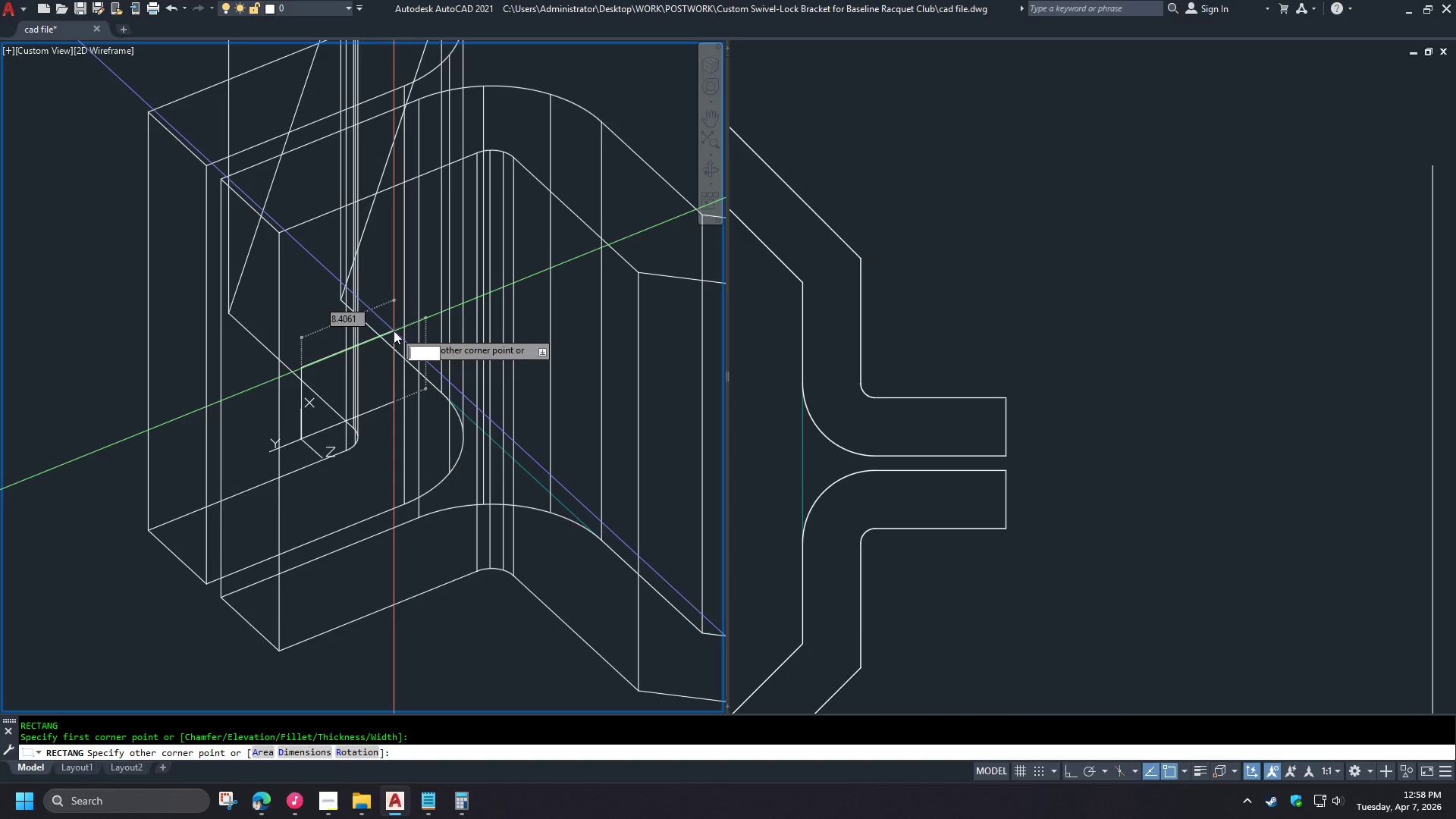 
key(Backspace)
 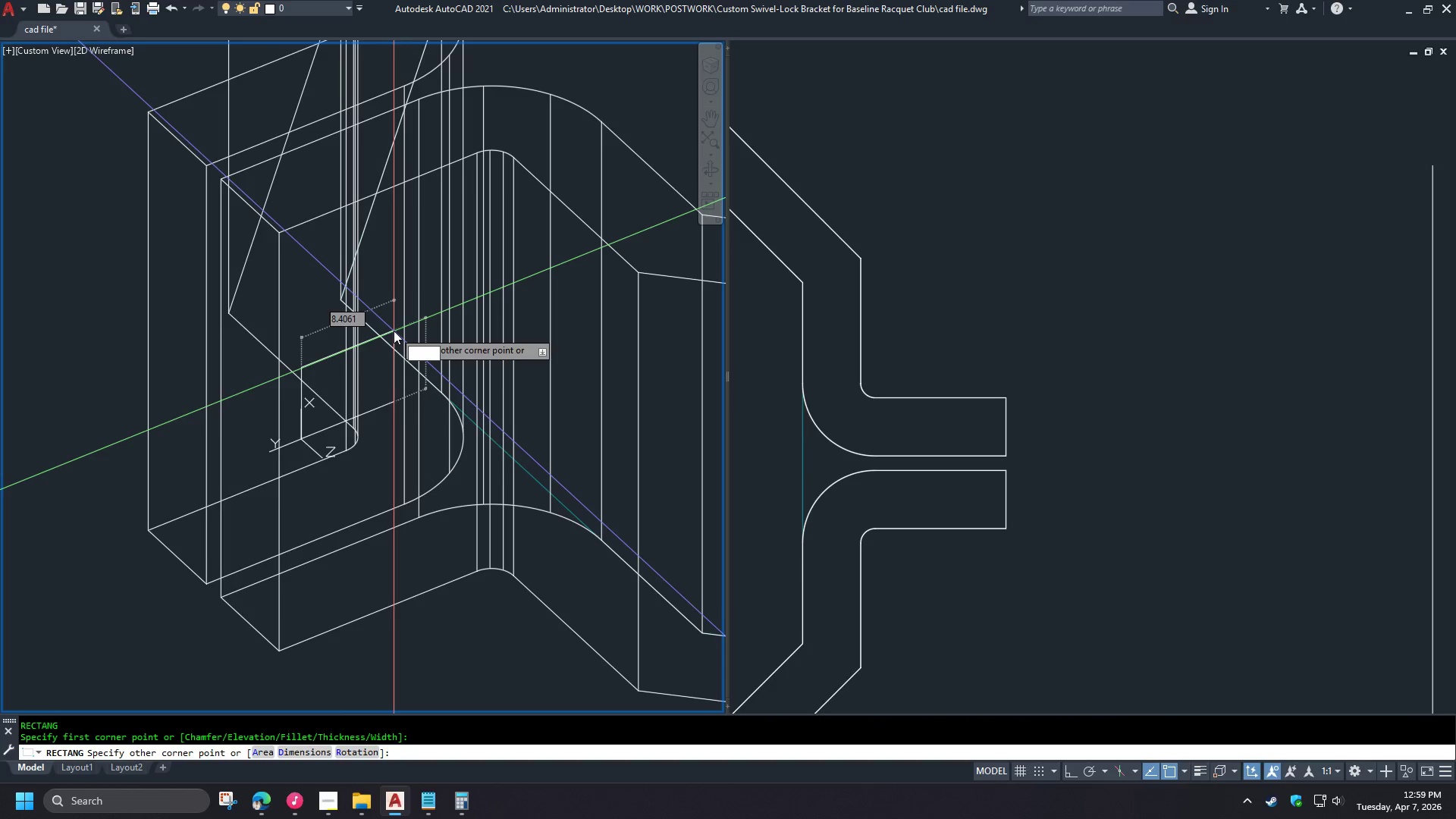 
key(Numpad1)
 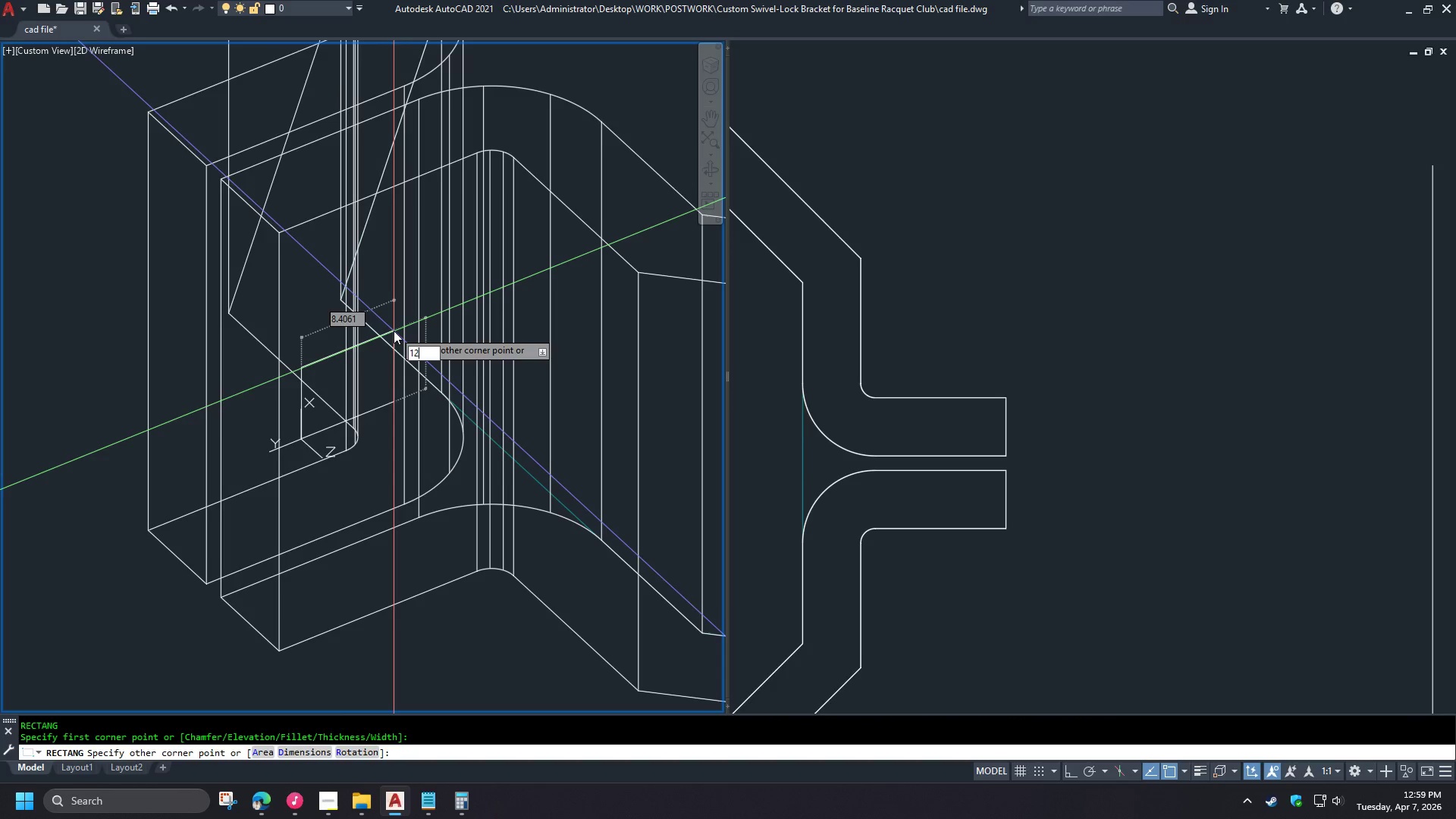 
key(Numpad2)
 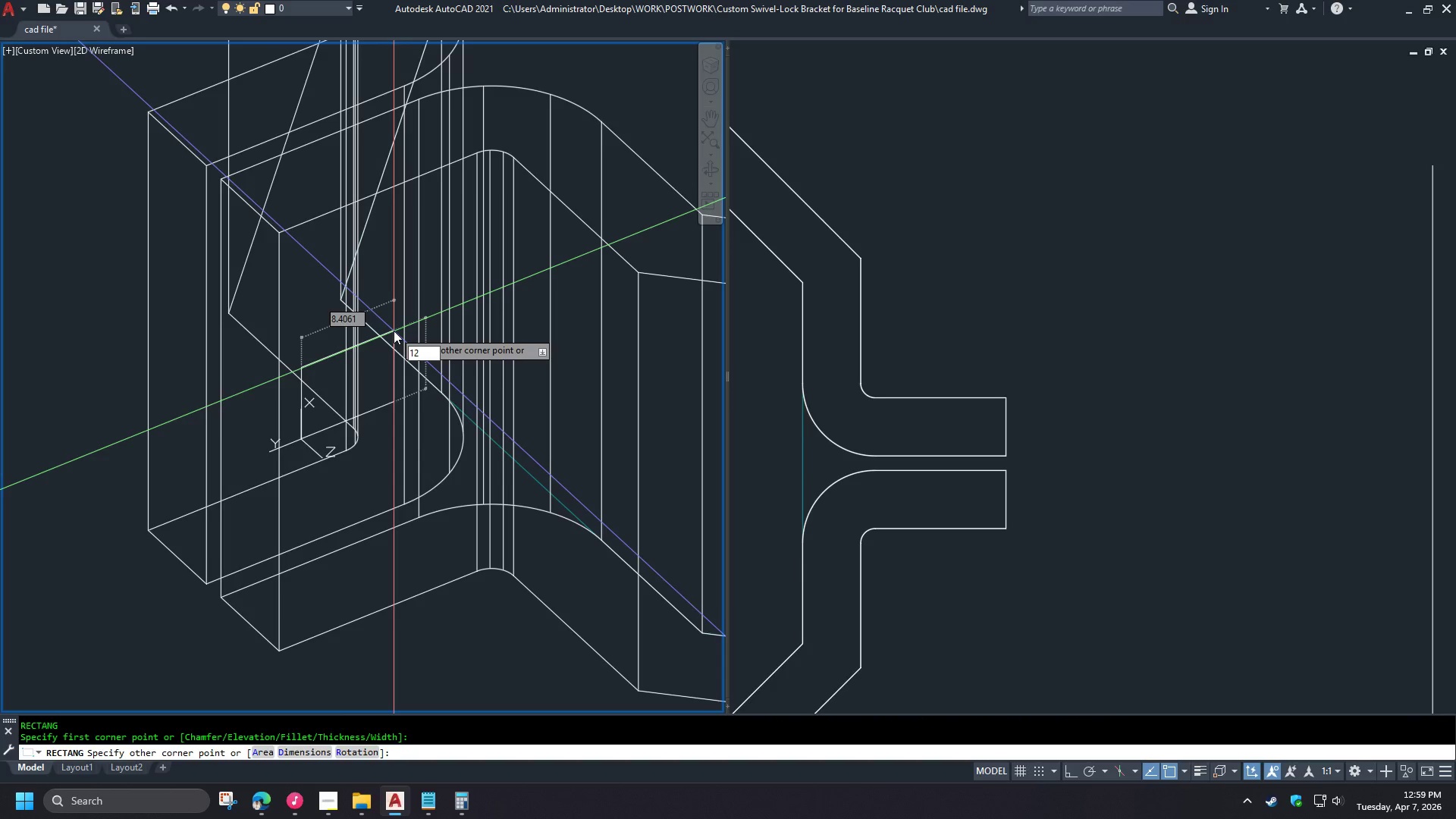 
key(Tab)
 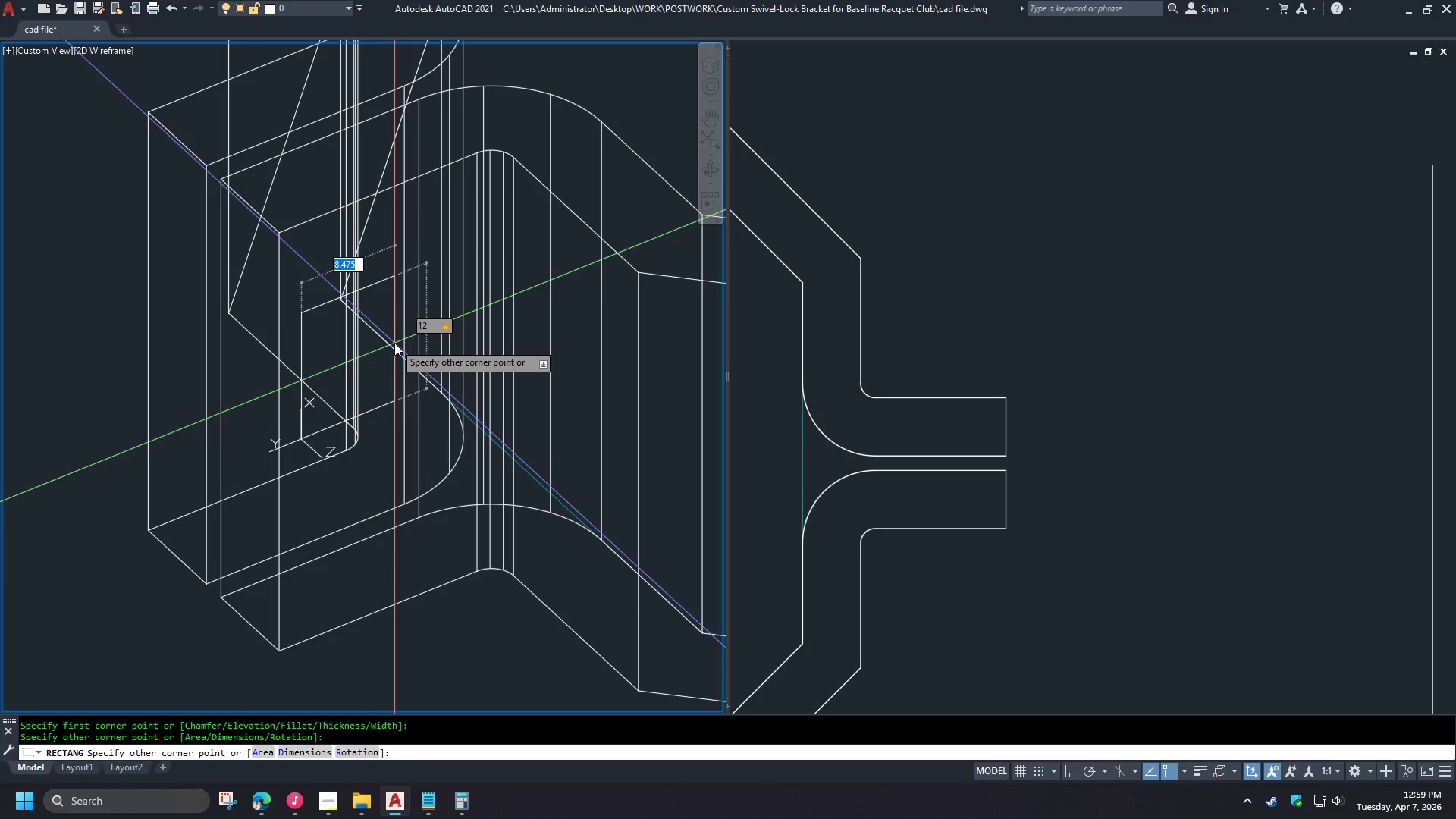 
wait(42.41)
 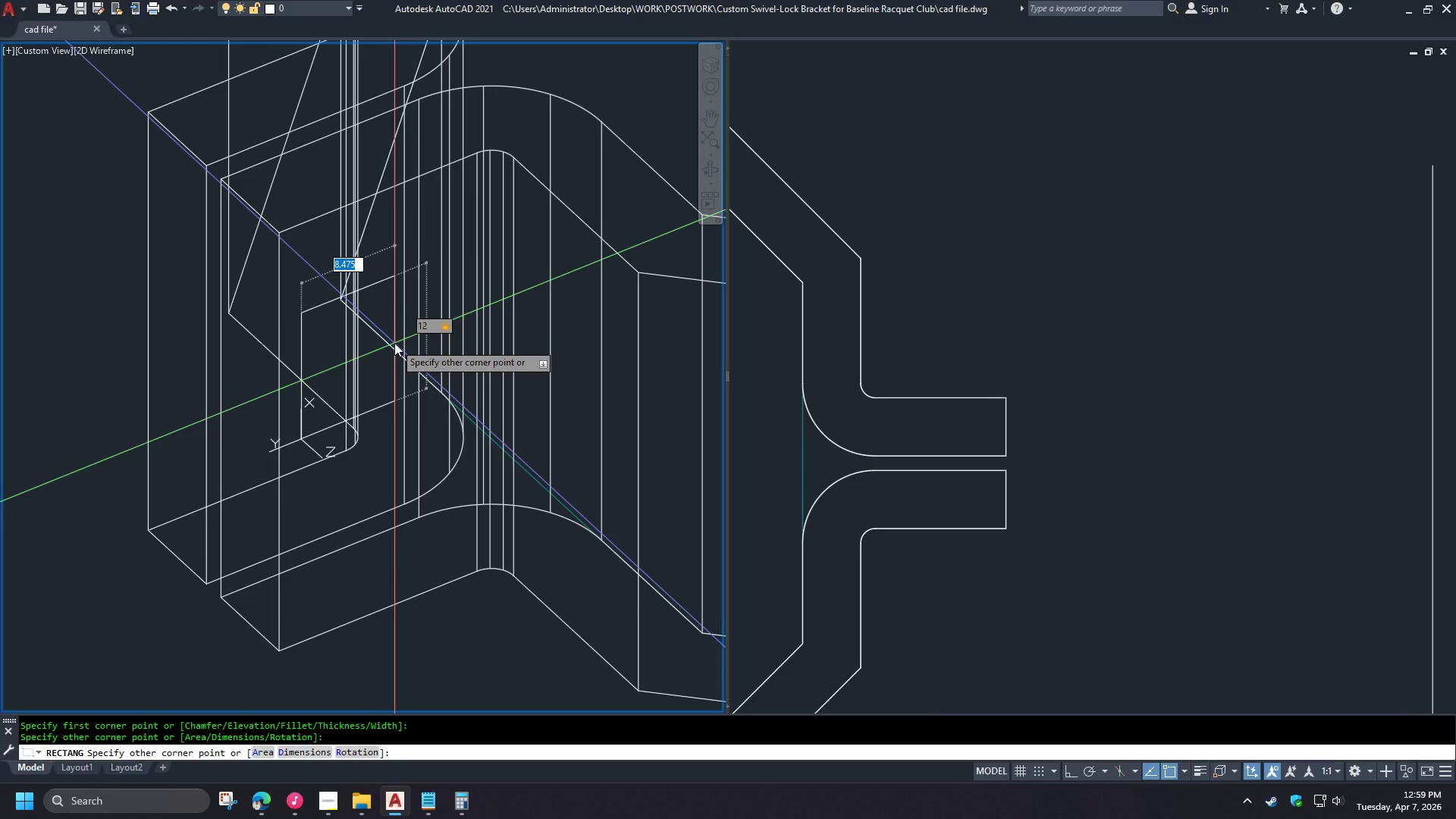 
key(Numpad1)
 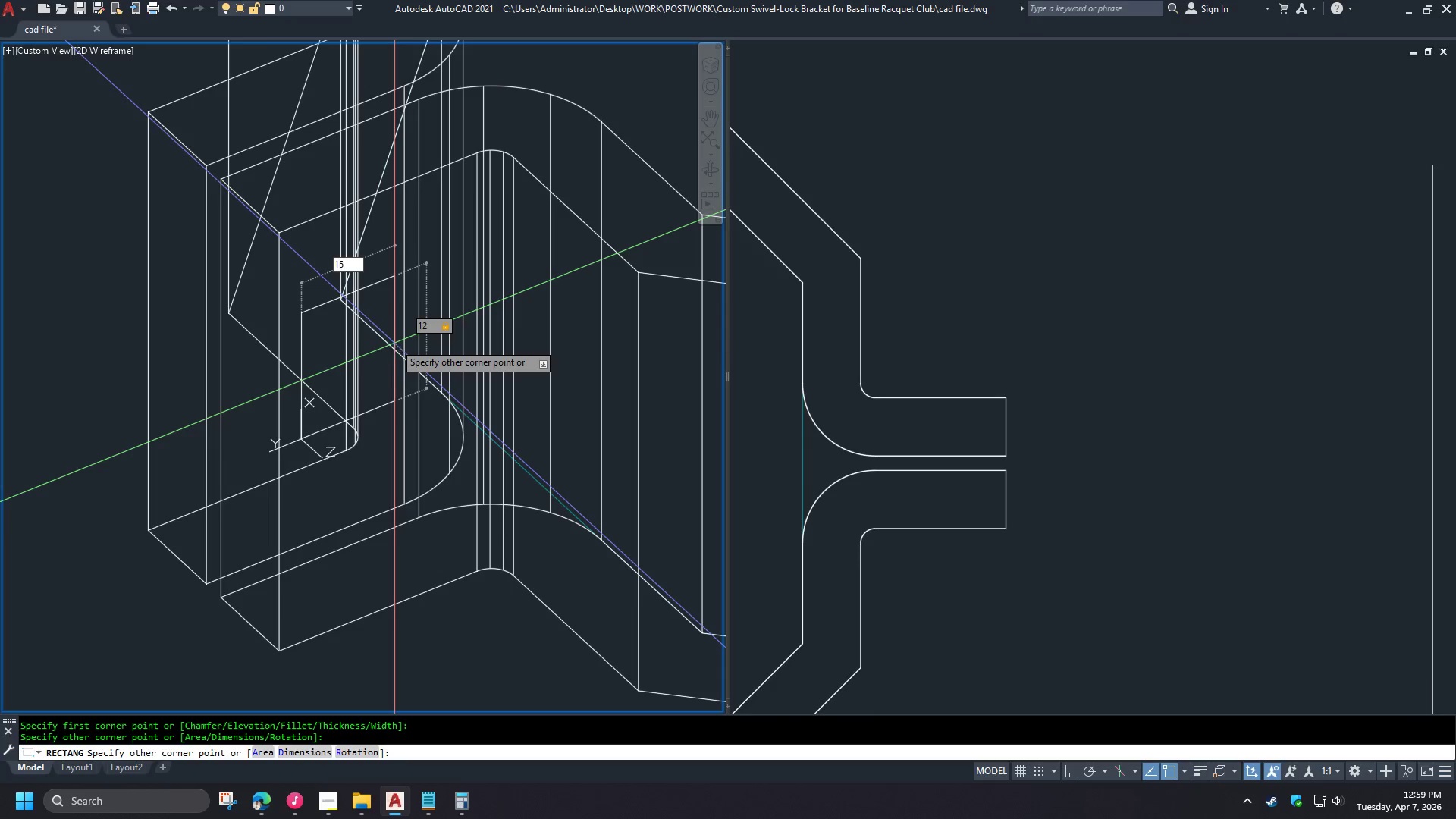 
key(Numpad5)
 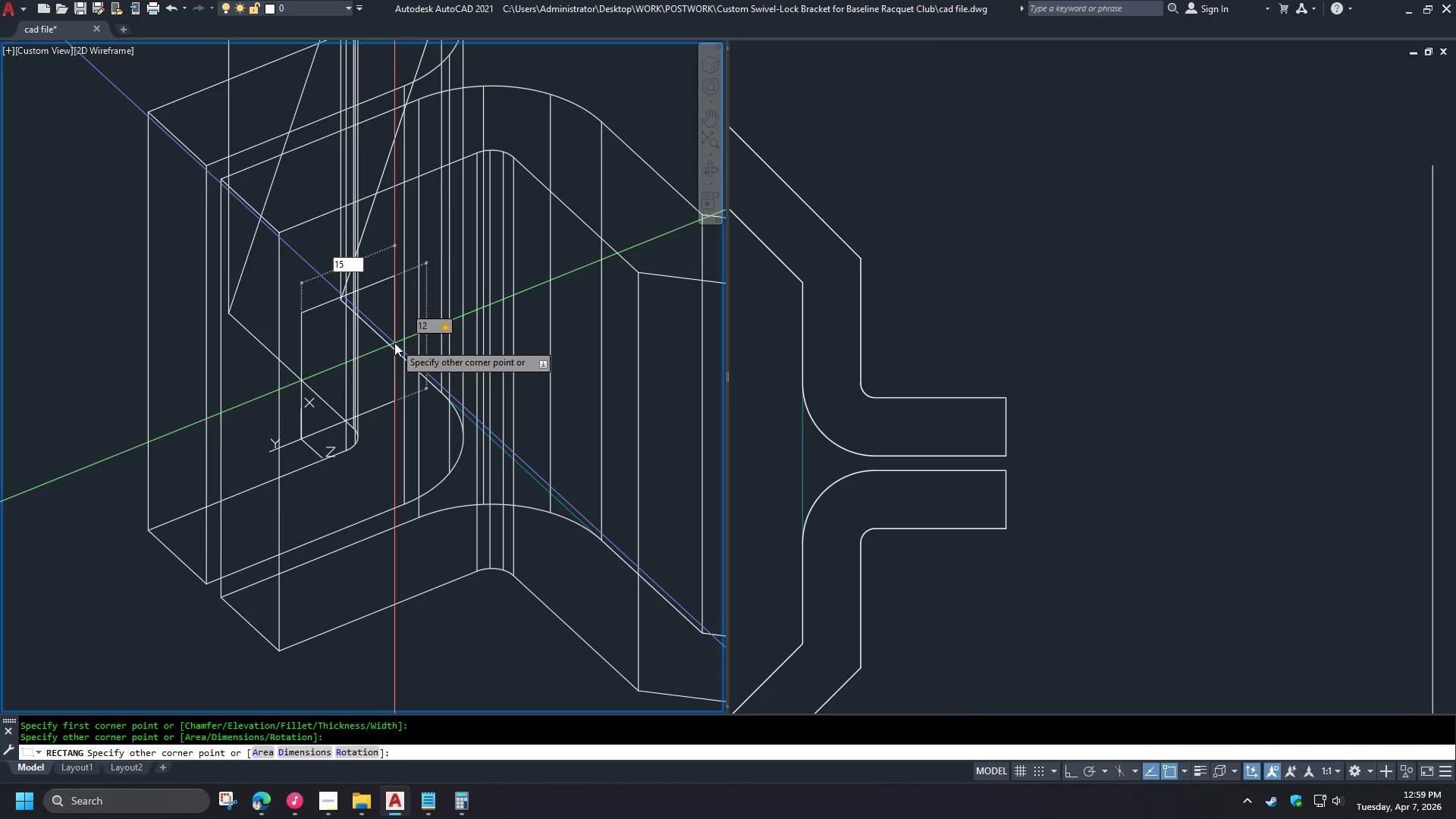 
key(NumpadEnter)
 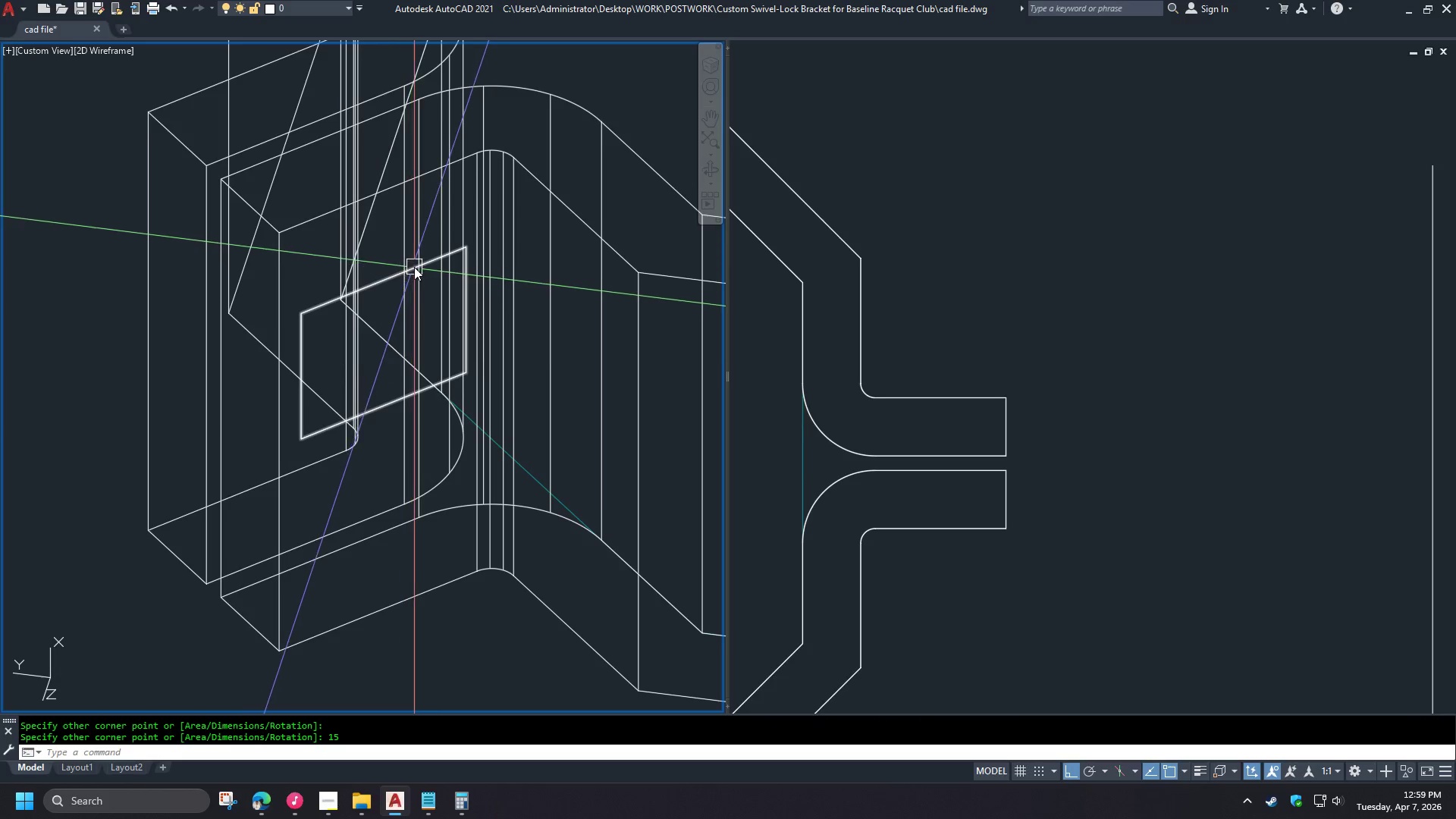 
scroll: coordinate [438, 258], scroll_direction: up, amount: 1.0
 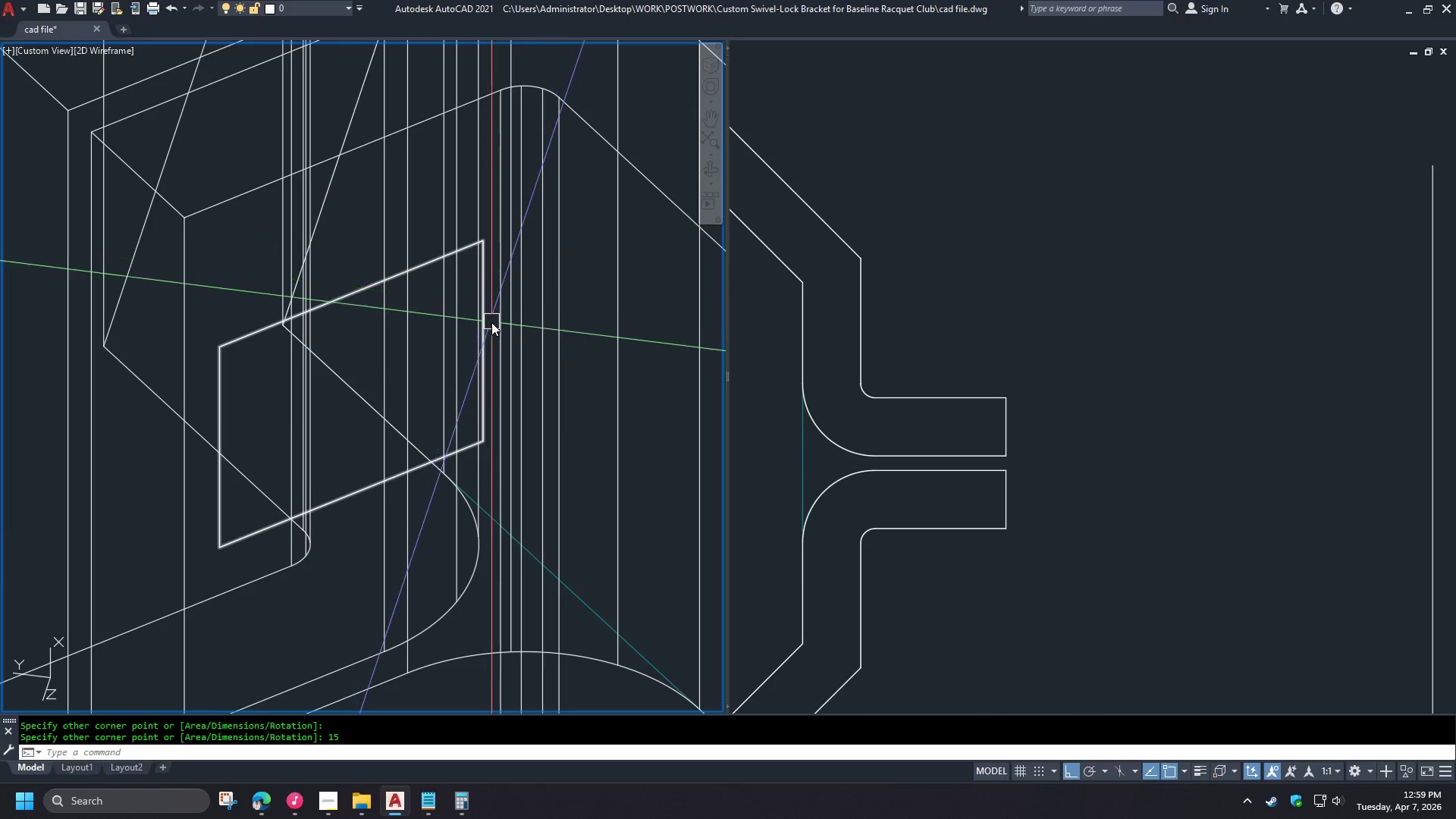 
left_click([484, 330])
 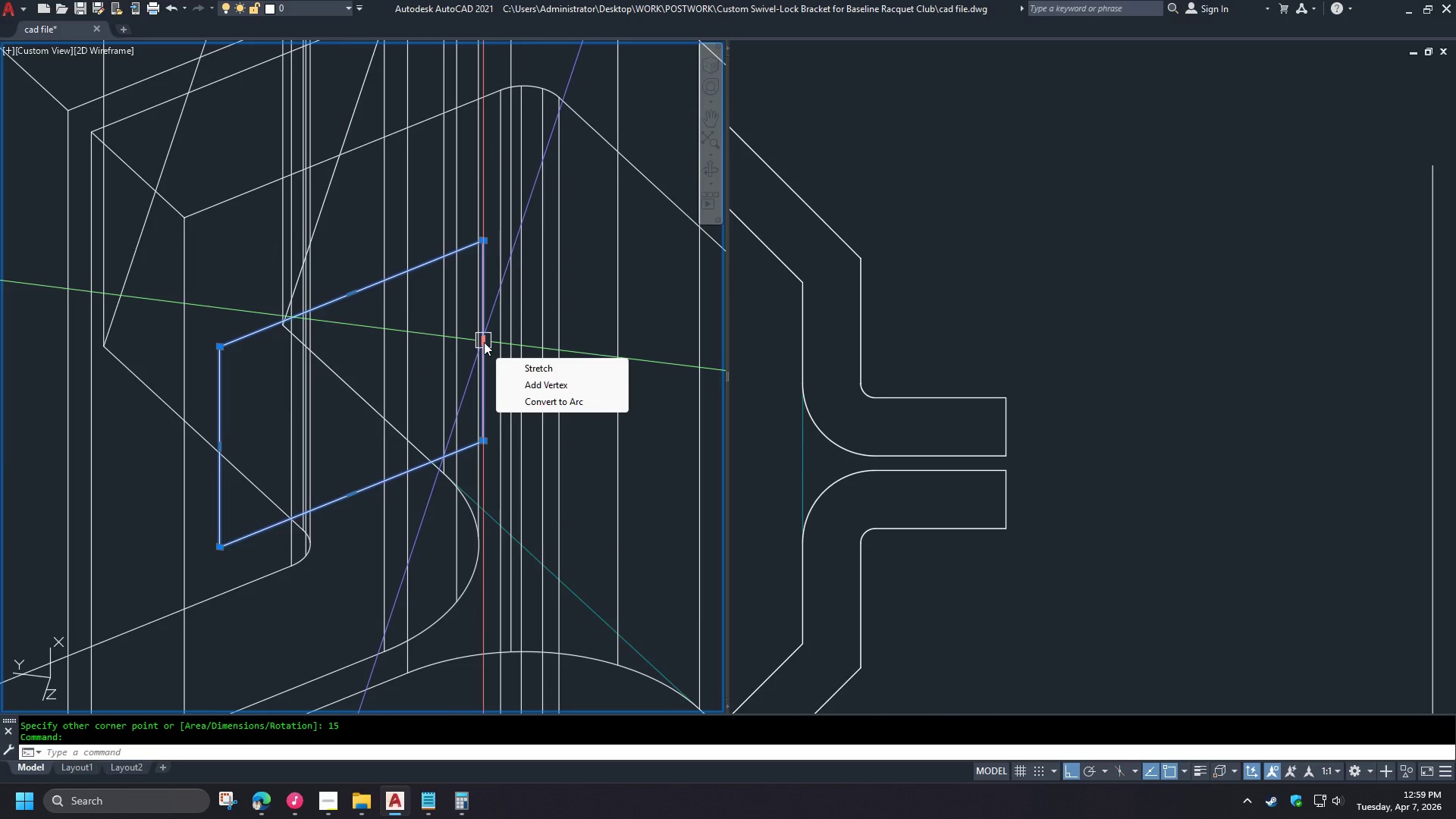 
wait(7.02)
 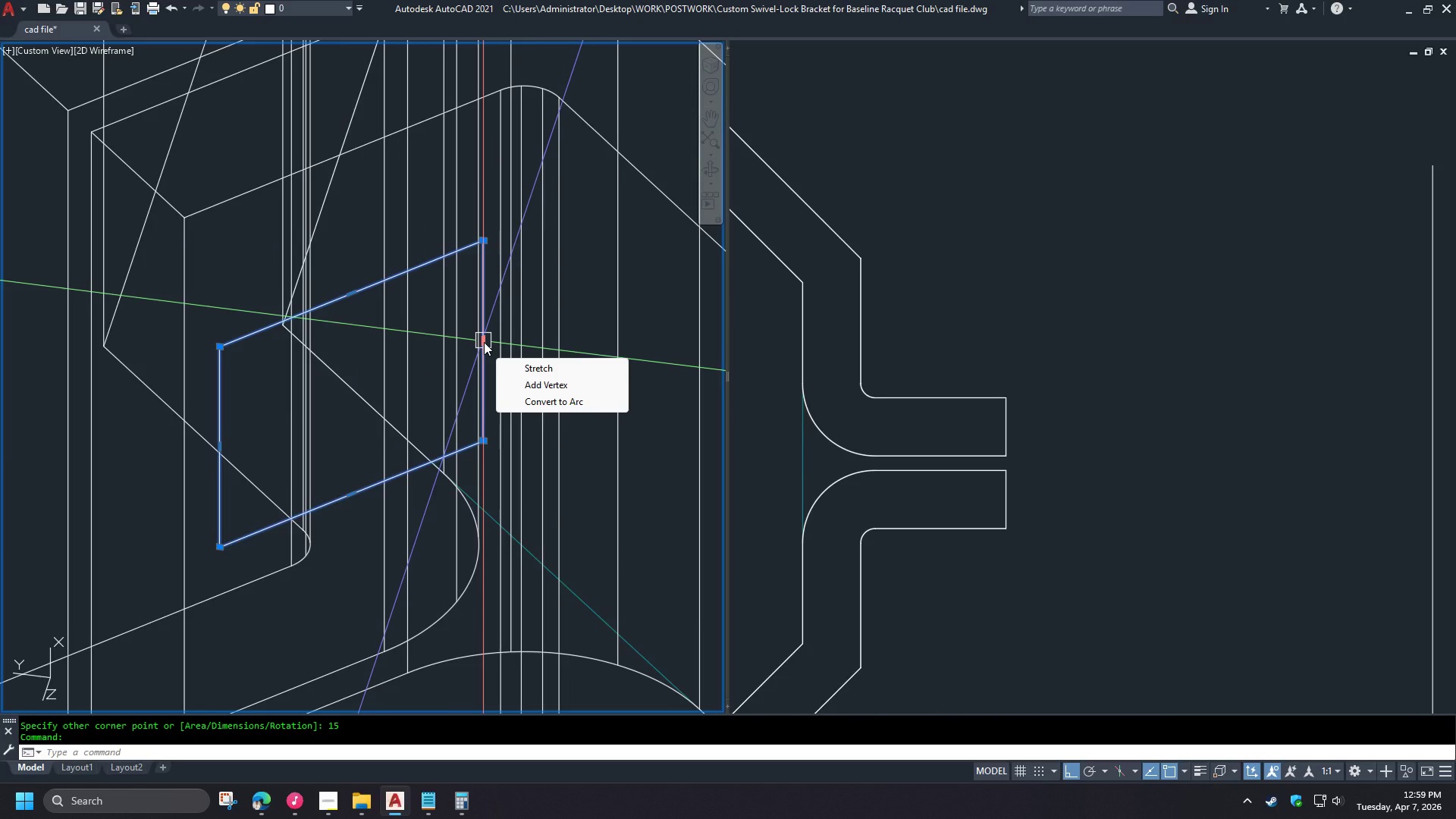 
left_click([532, 398])
 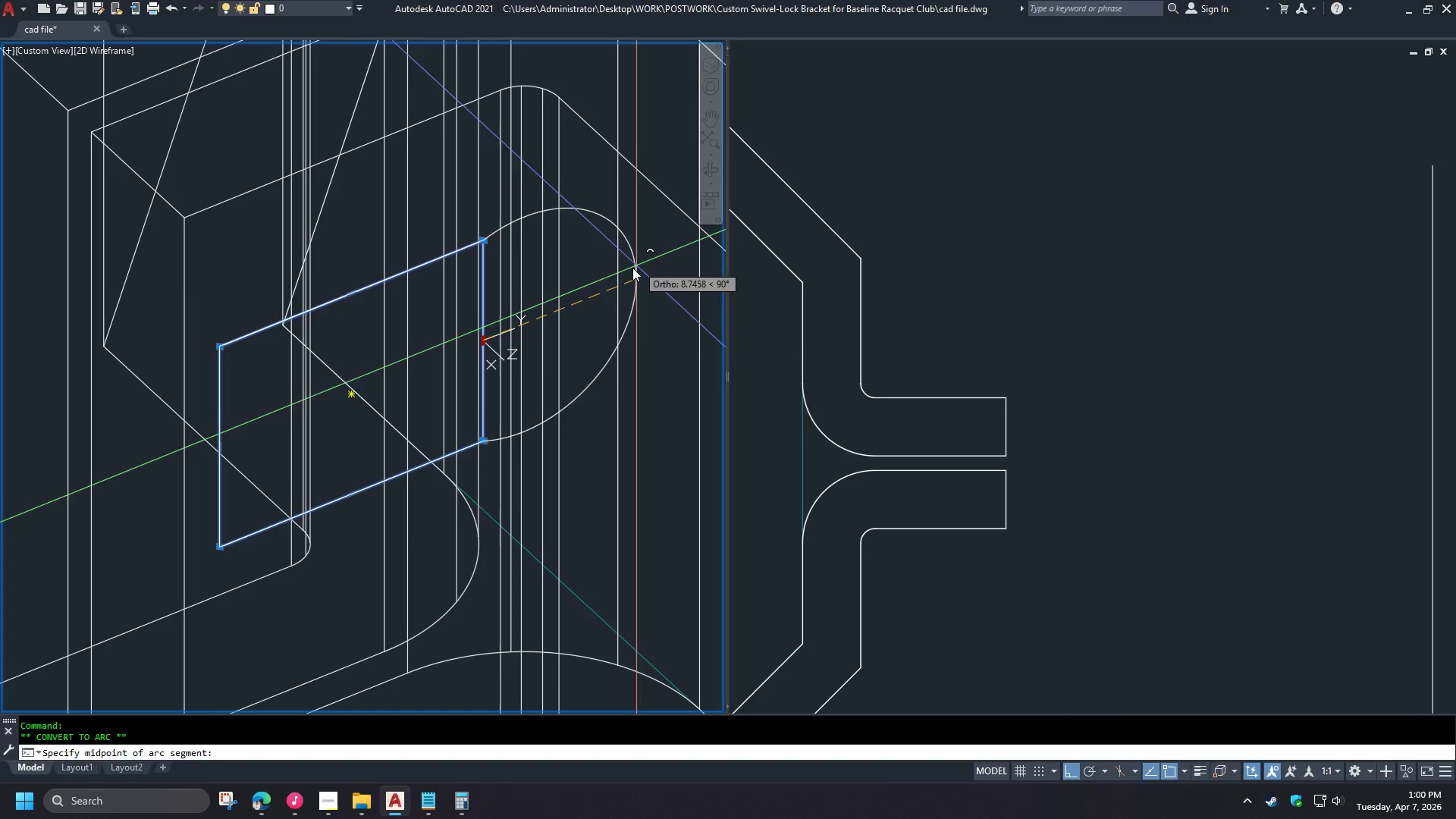 
wait(6.08)
 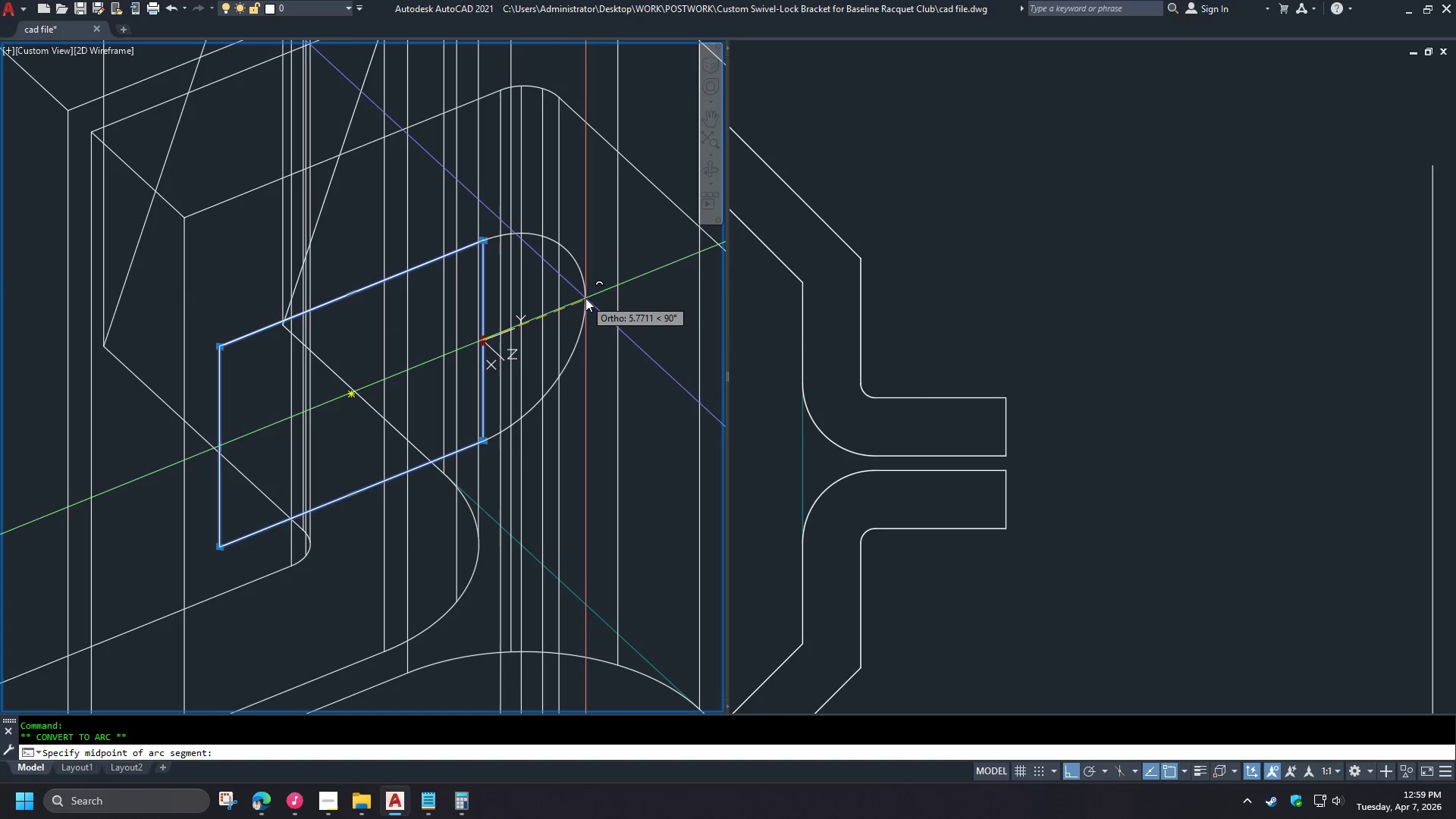 
key(Escape)
 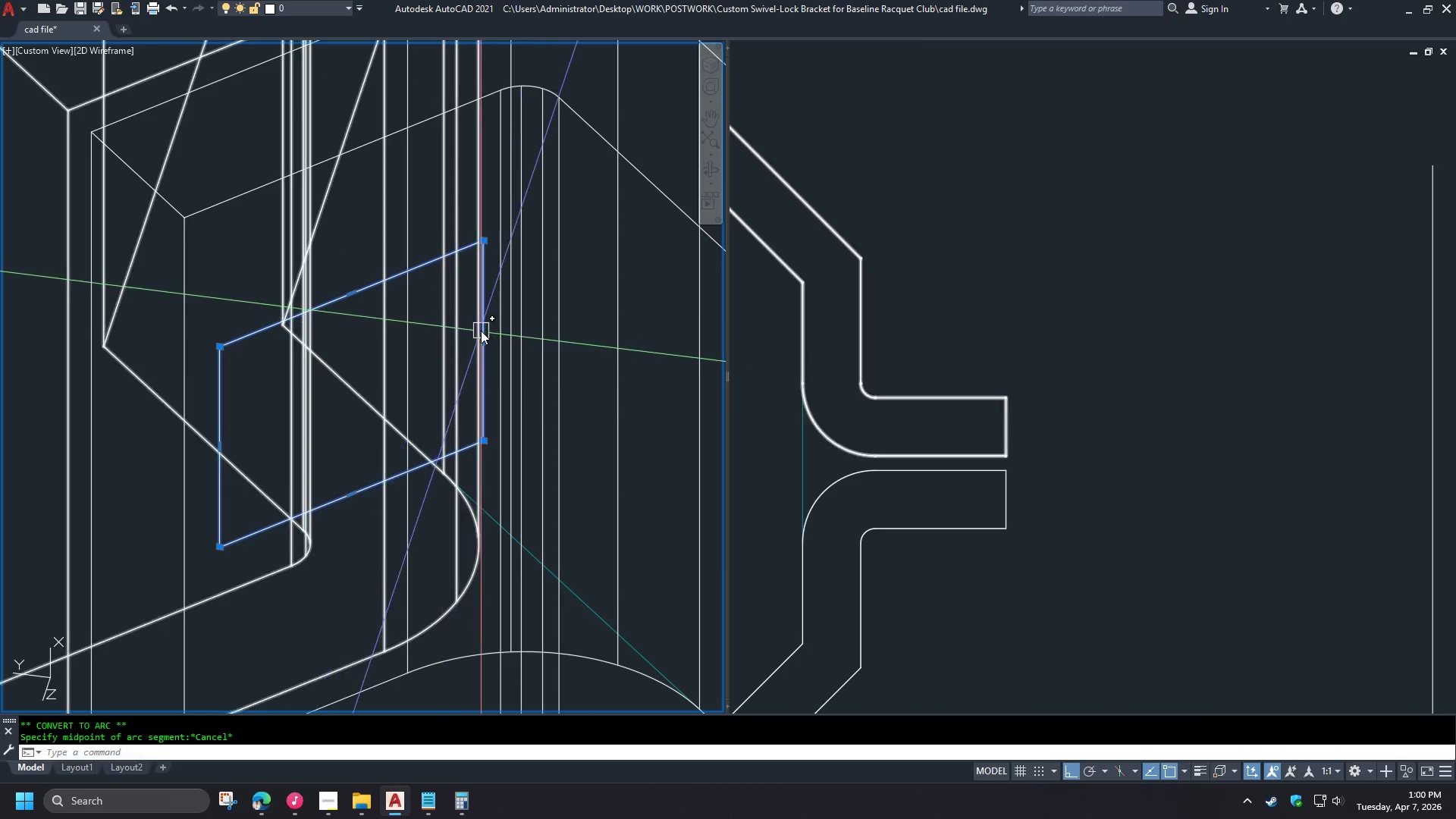 
key(Escape)
 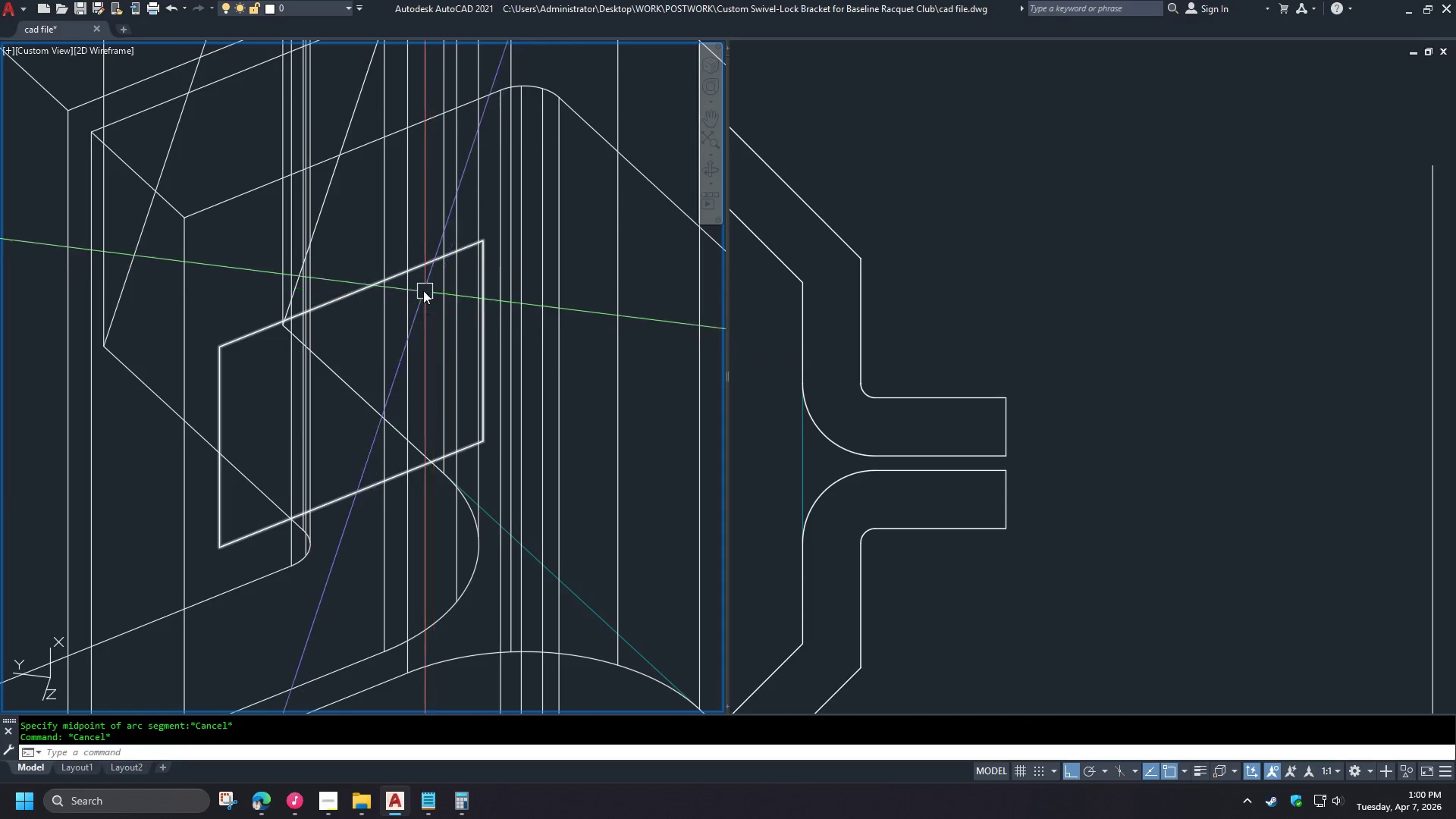 
left_click([415, 271])
 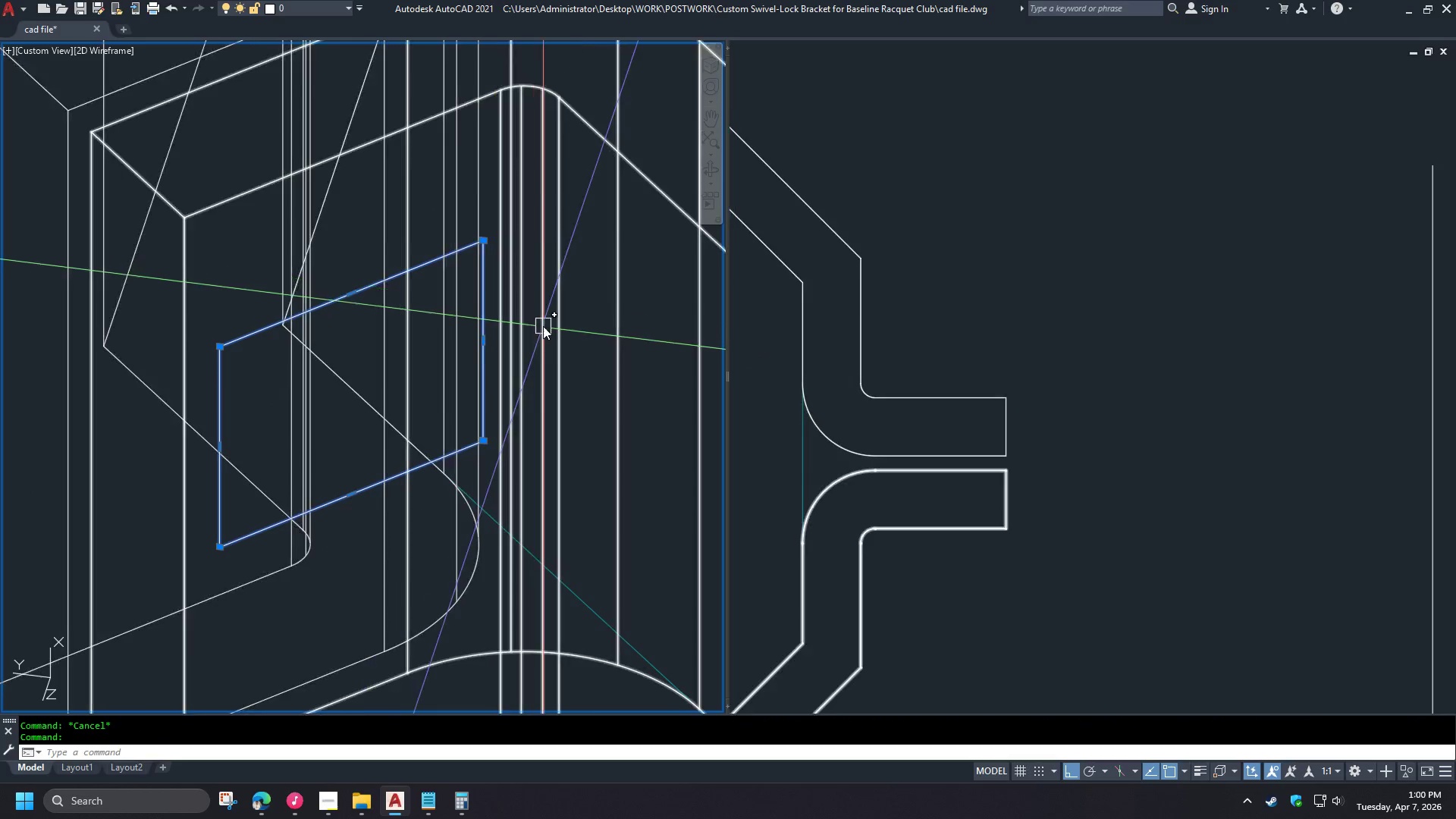 
key(M)
 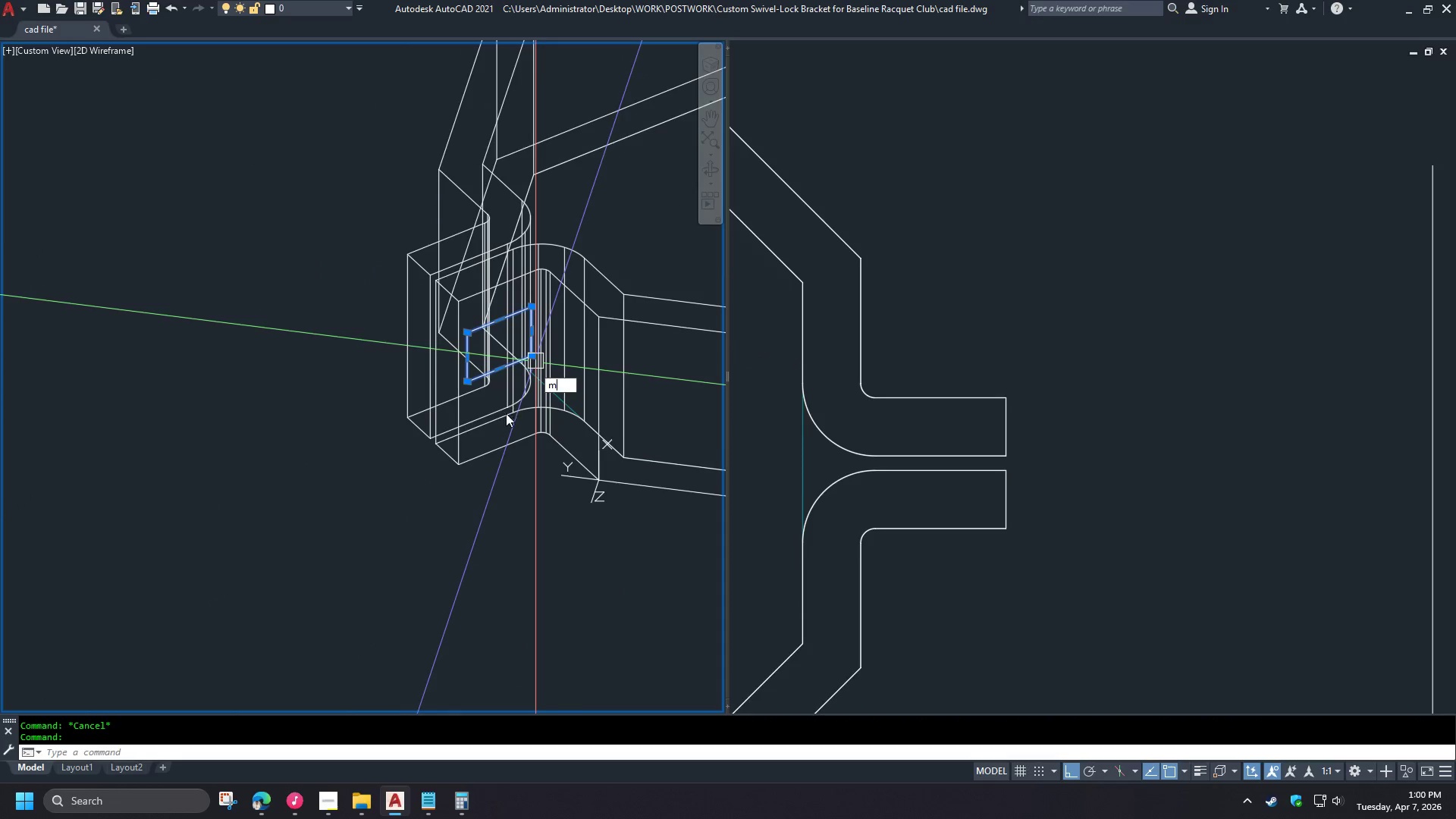 
key(Space)
 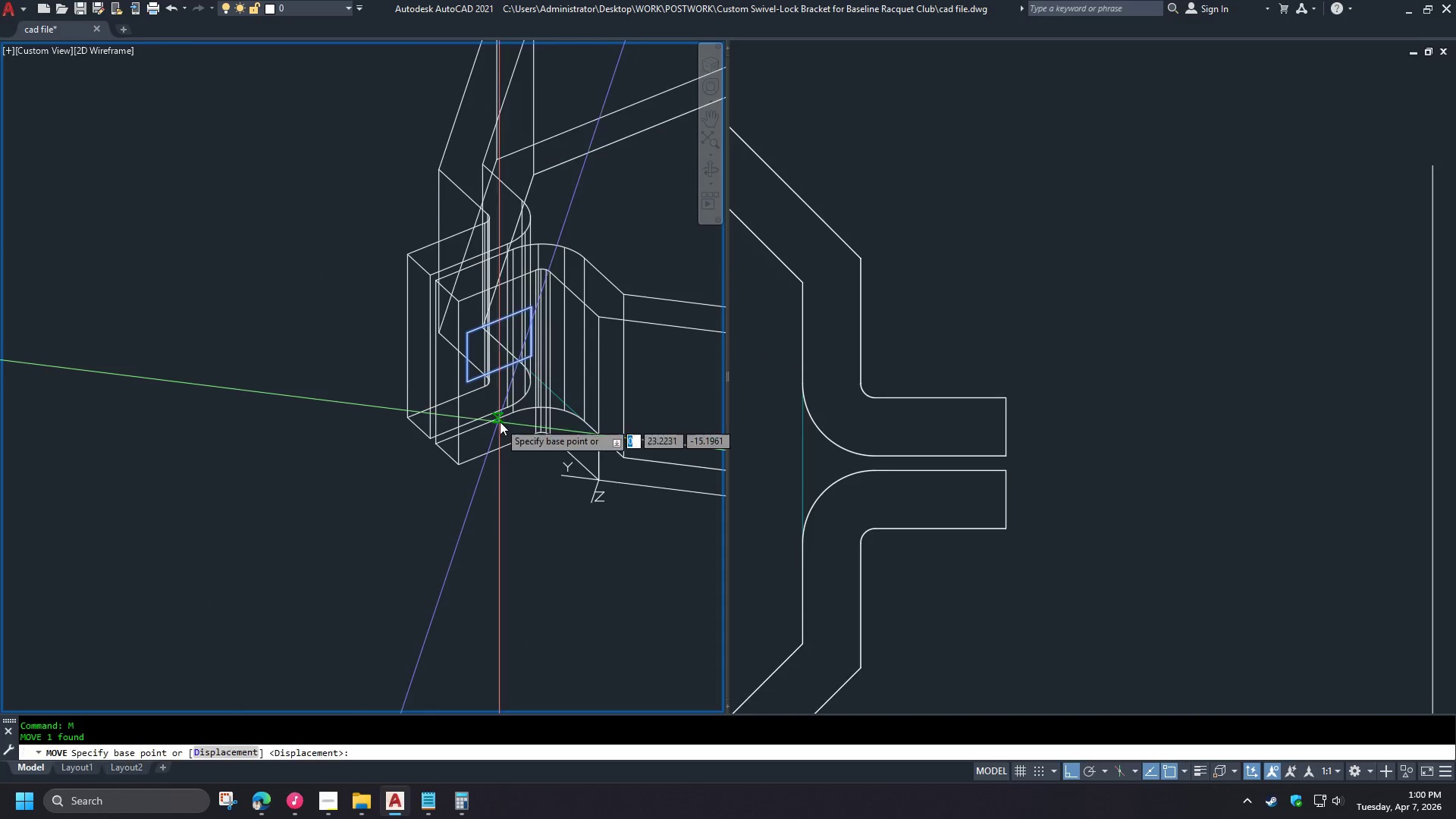 
left_click_drag(start_coordinate=[500, 422], to_coordinate=[494, 423])
 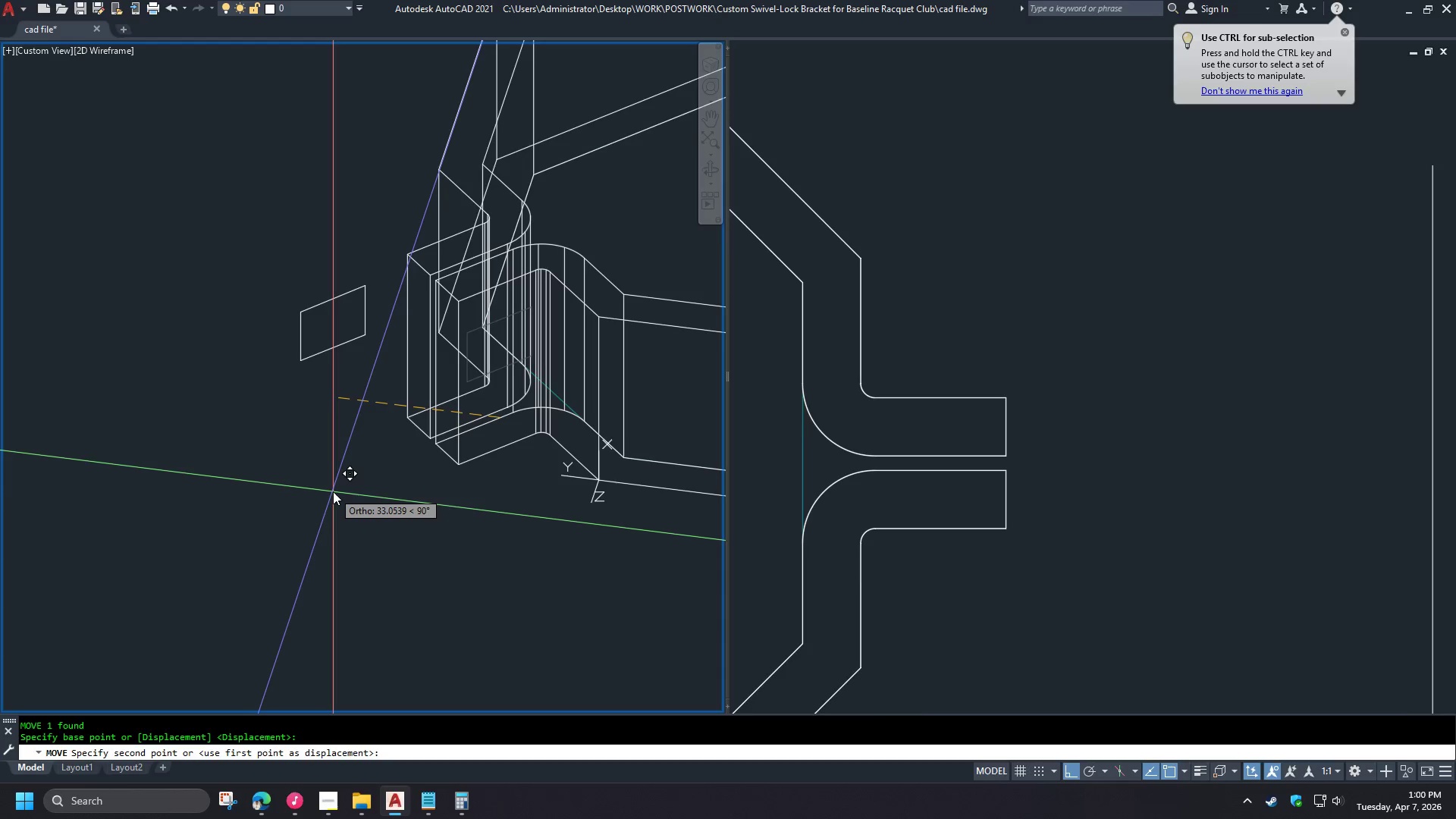 
key(Escape)
 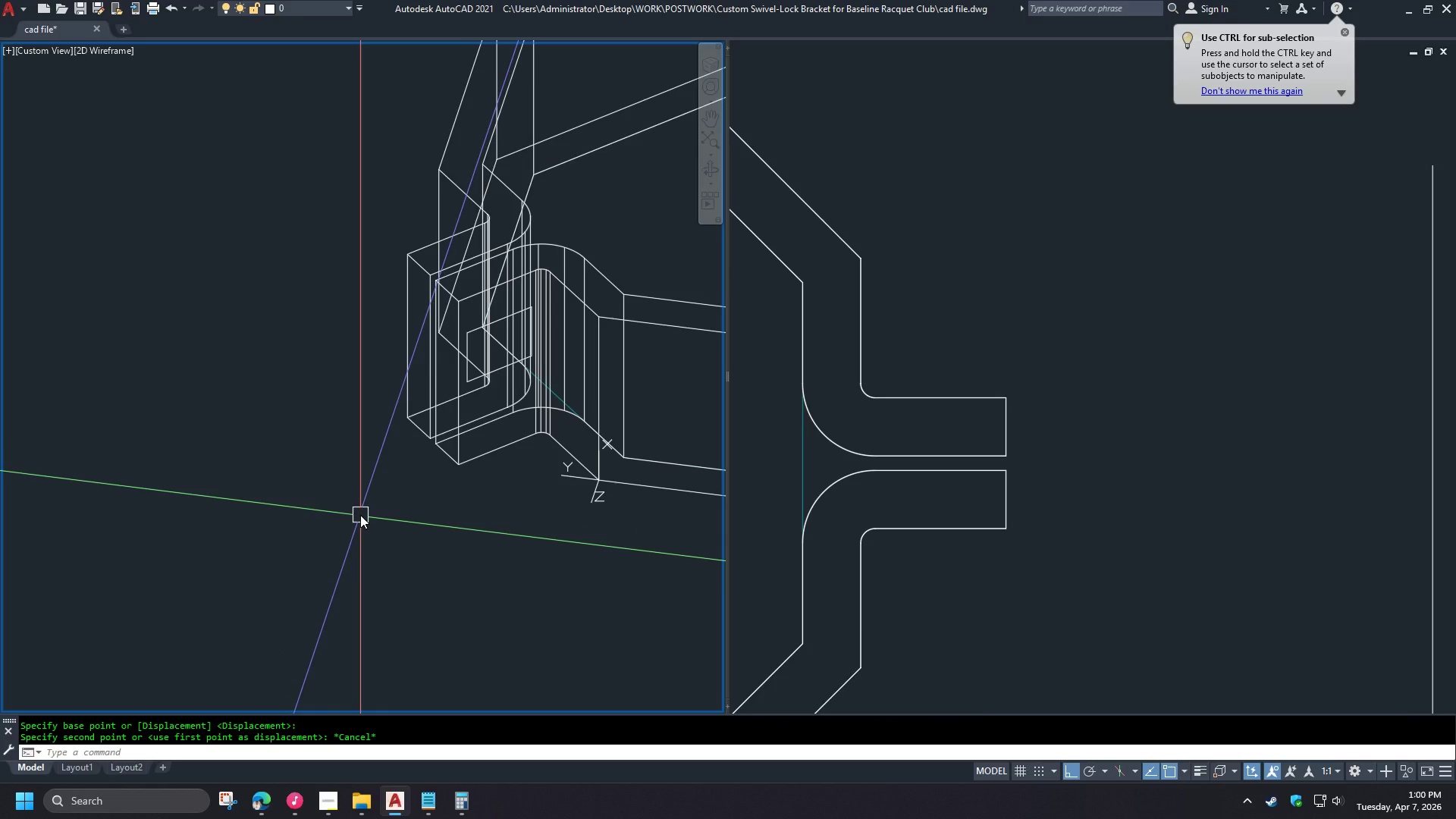 
scroll: coordinate [551, 329], scroll_direction: down, amount: 3.0
 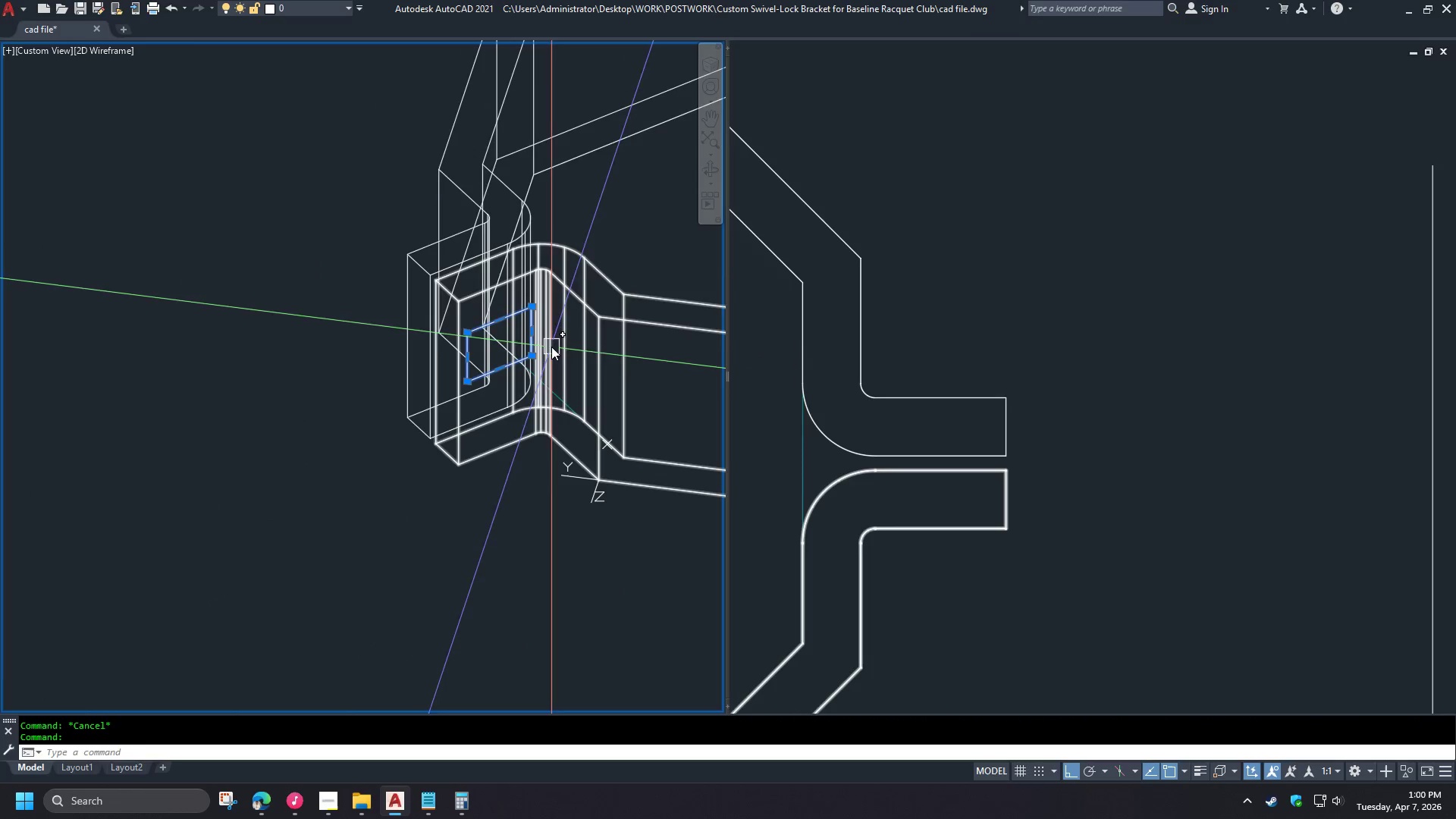 
type(ucs w )
 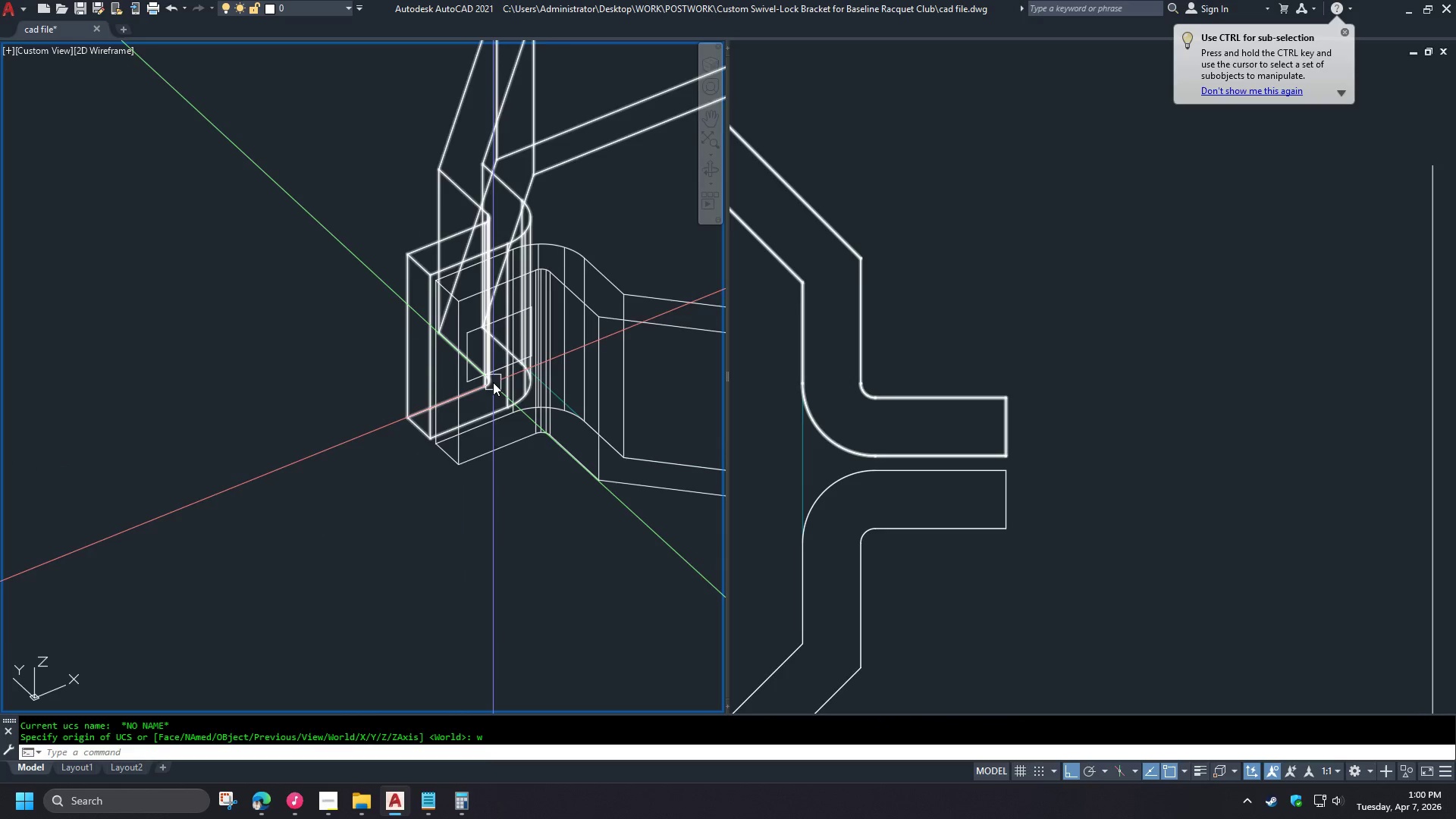 
left_click([490, 372])
 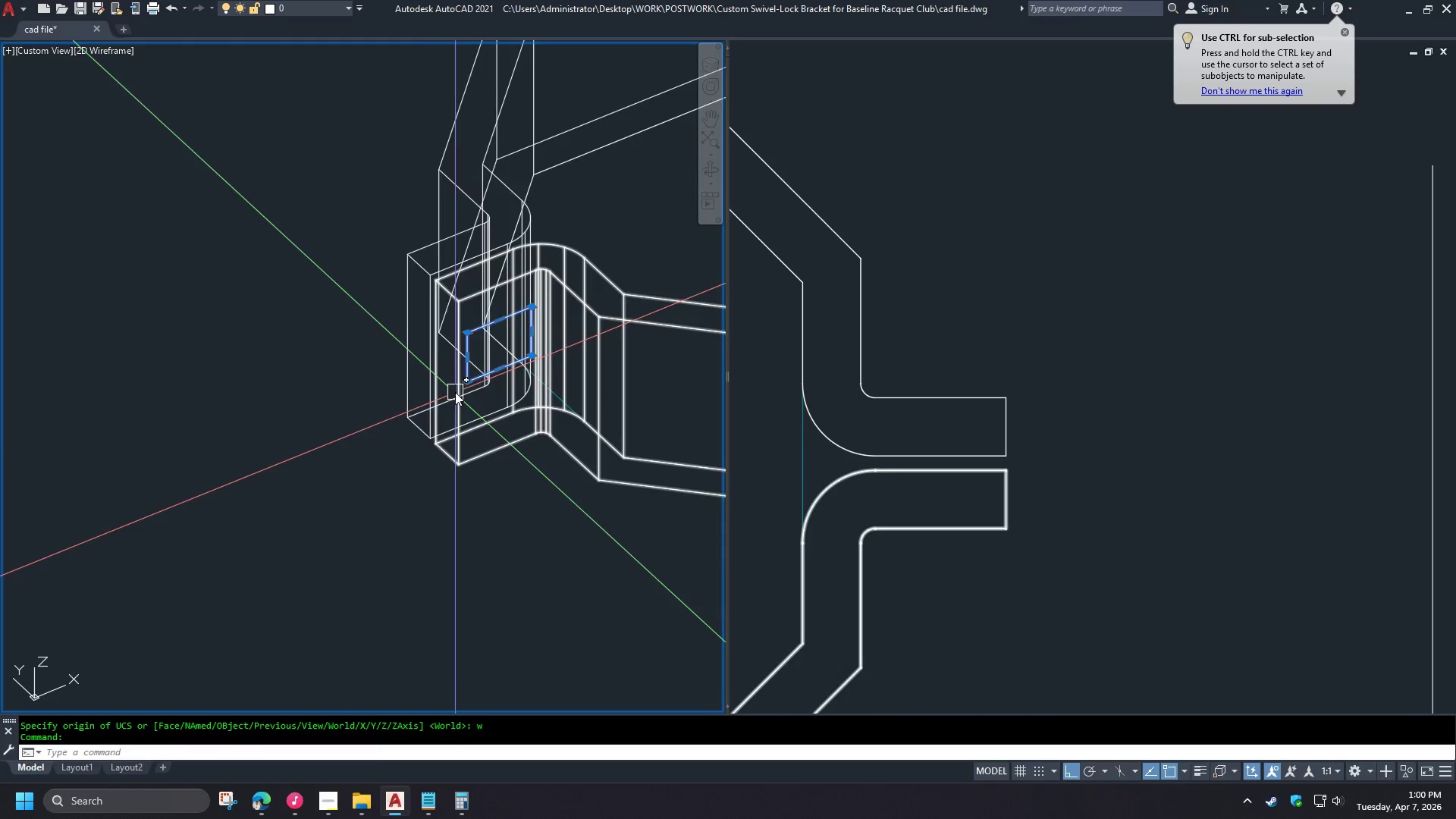 
key(M)
 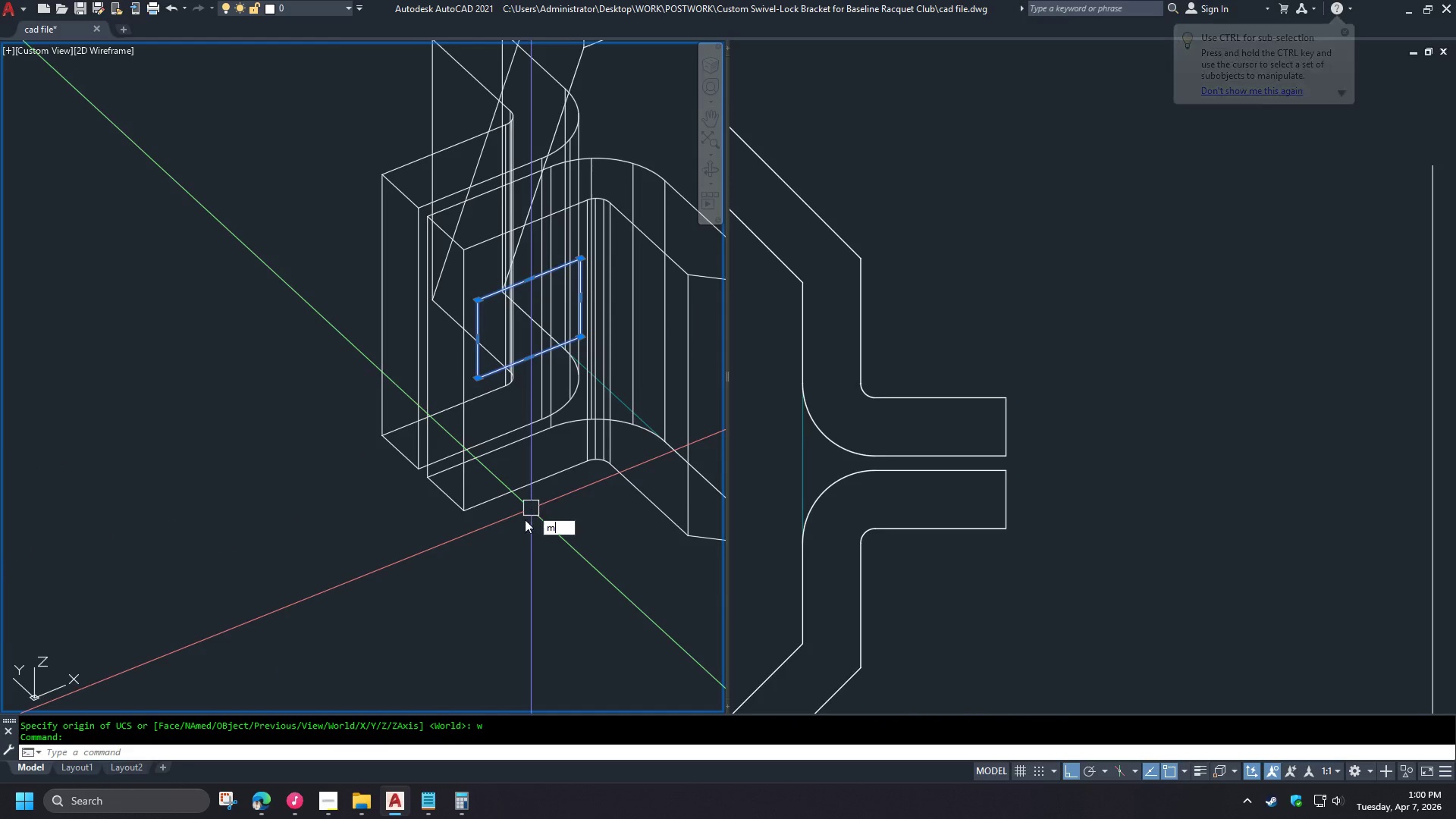 
key(Space)
 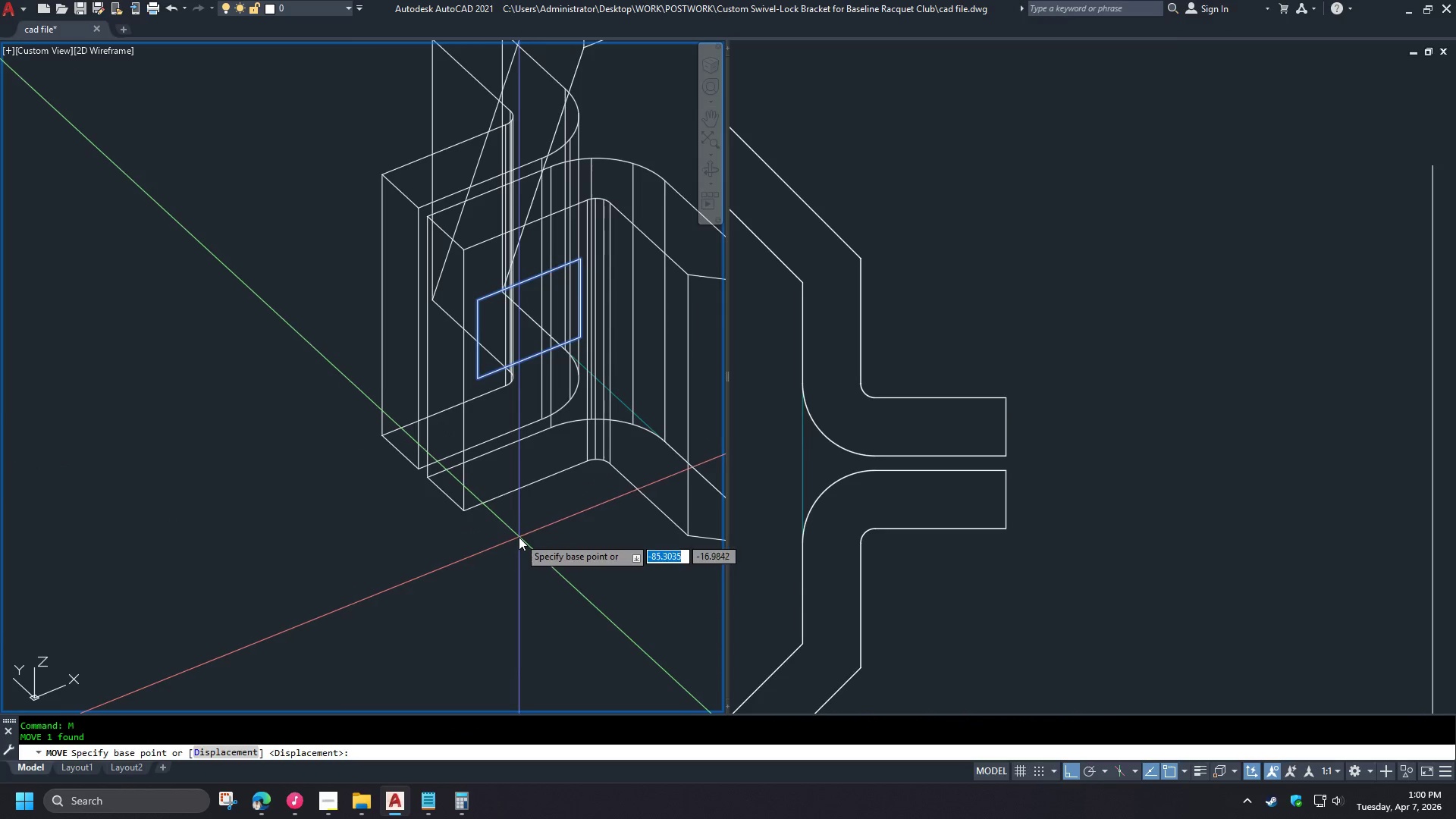 
left_click_drag(start_coordinate=[519, 537], to_coordinate=[513, 539])
 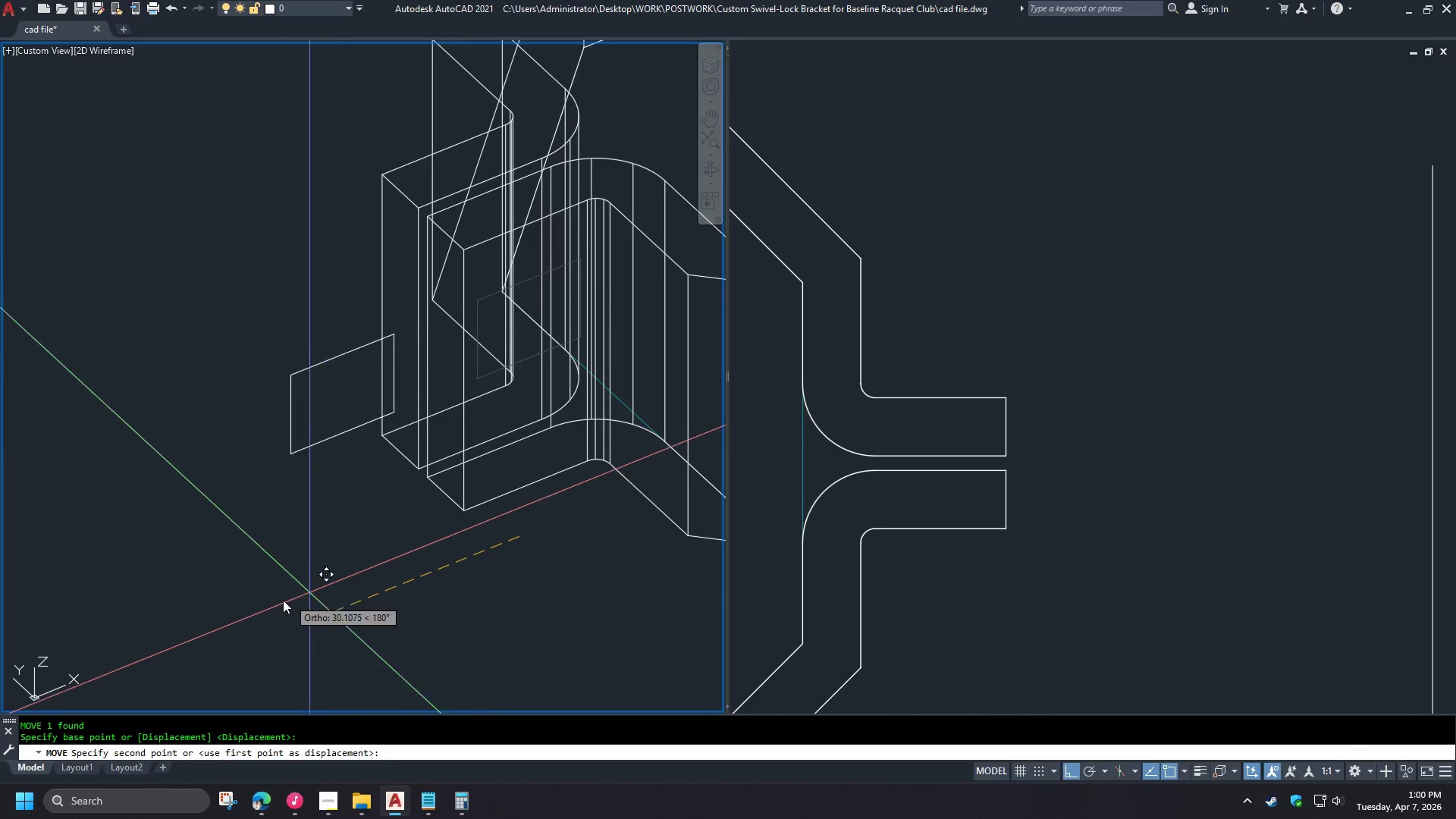 
left_click([268, 604])
 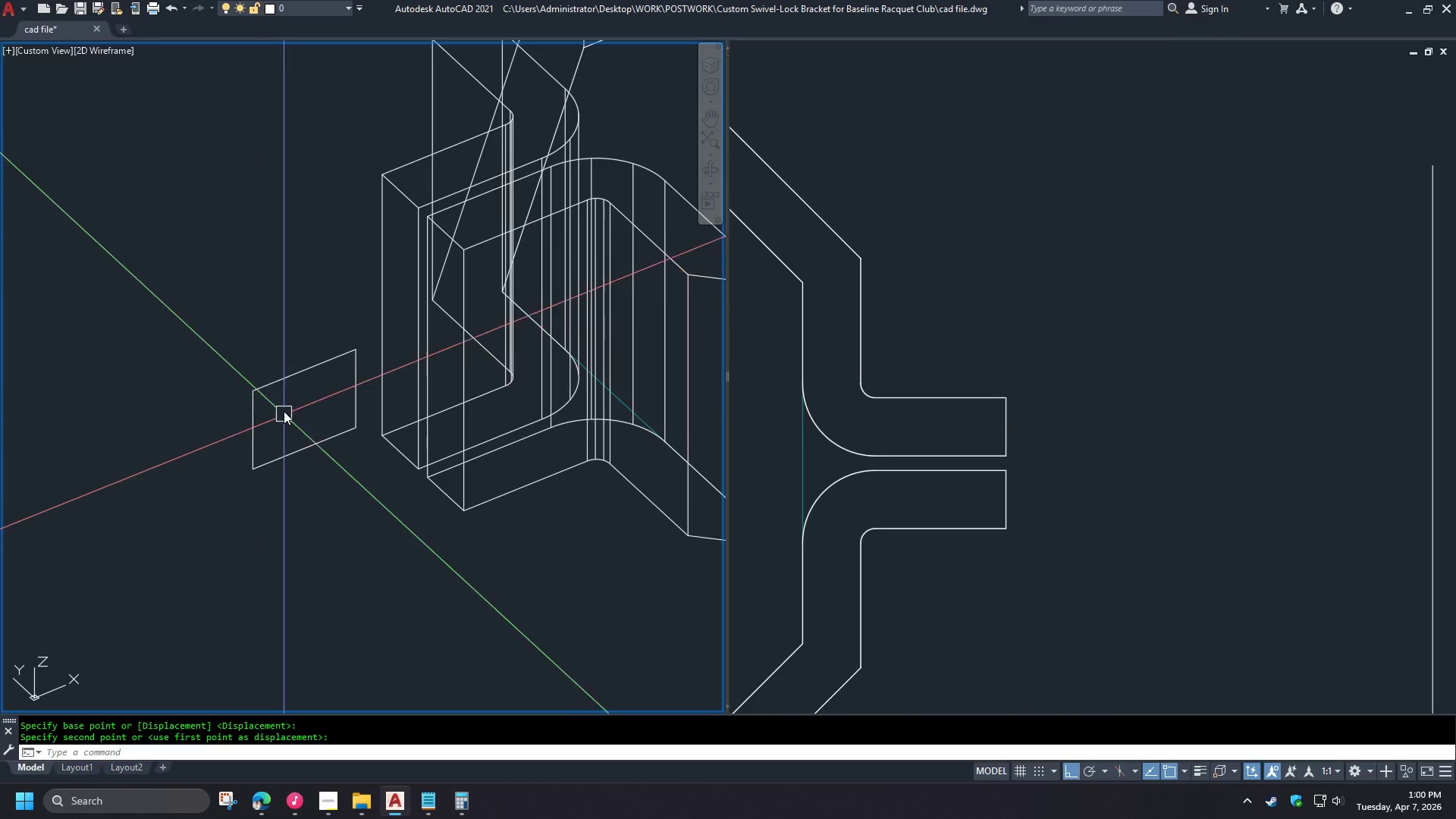 
scroll: coordinate [451, 389], scroll_direction: up, amount: 1.0
 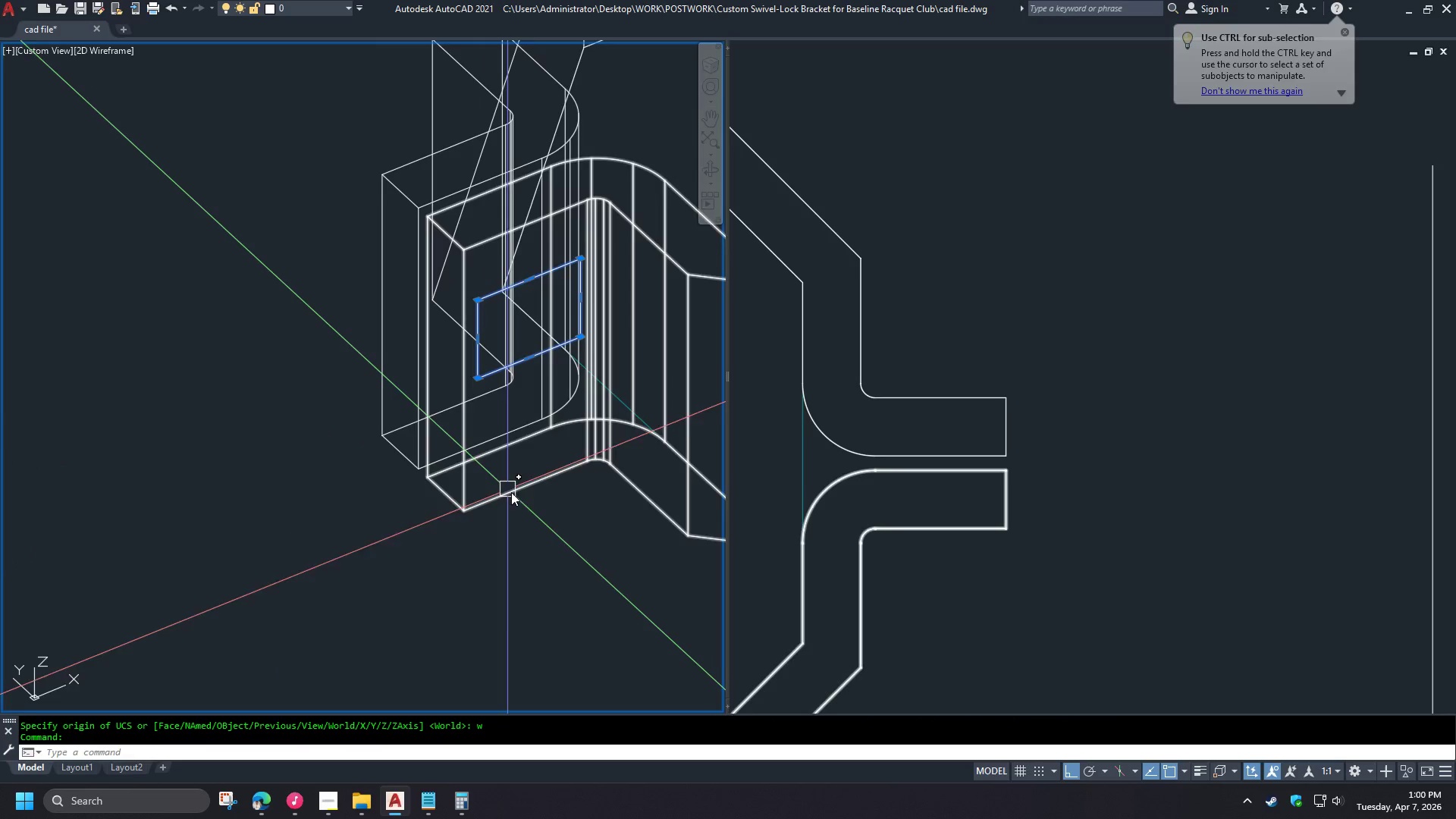 
key(F)
 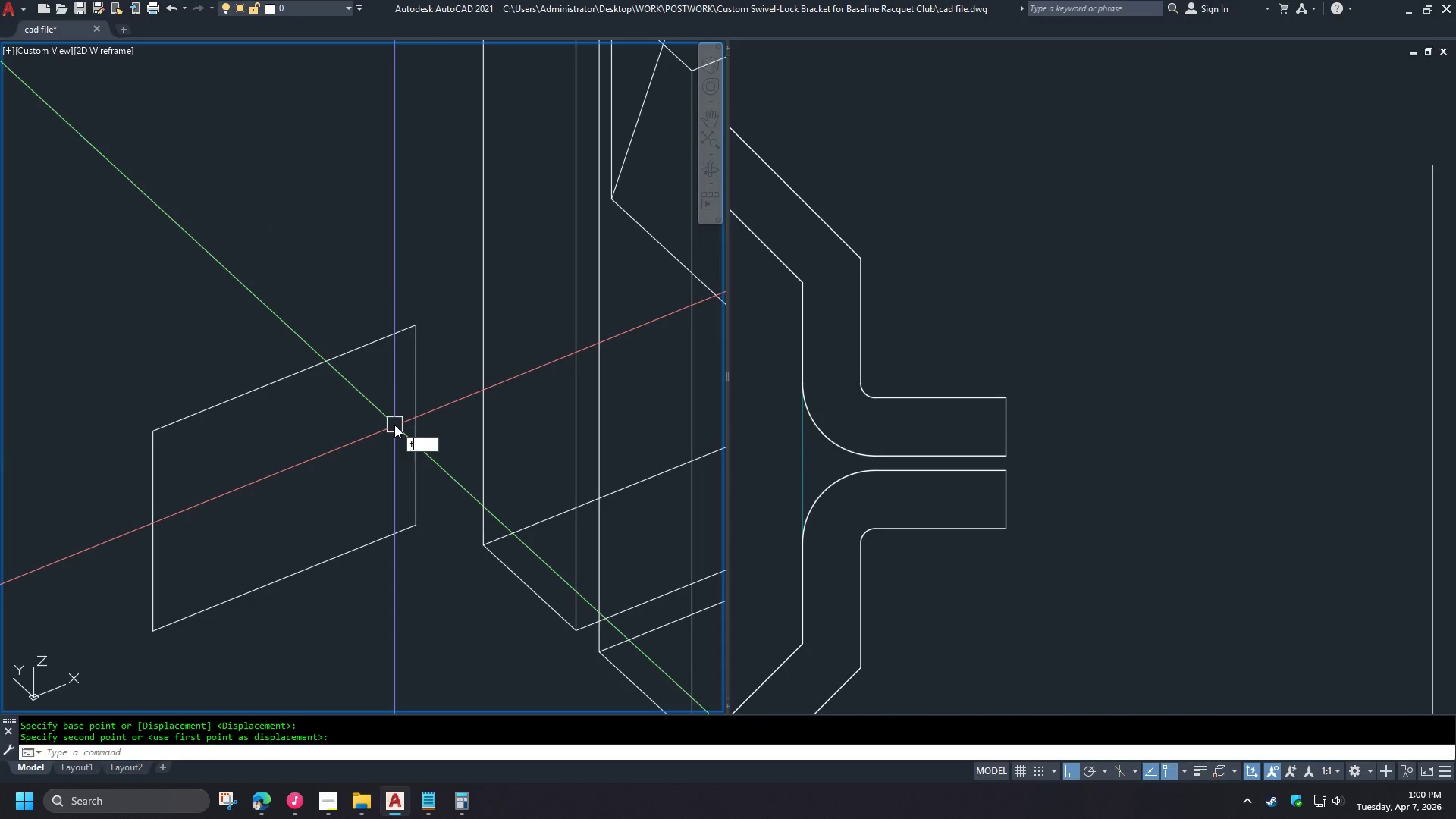 
key(Space)
 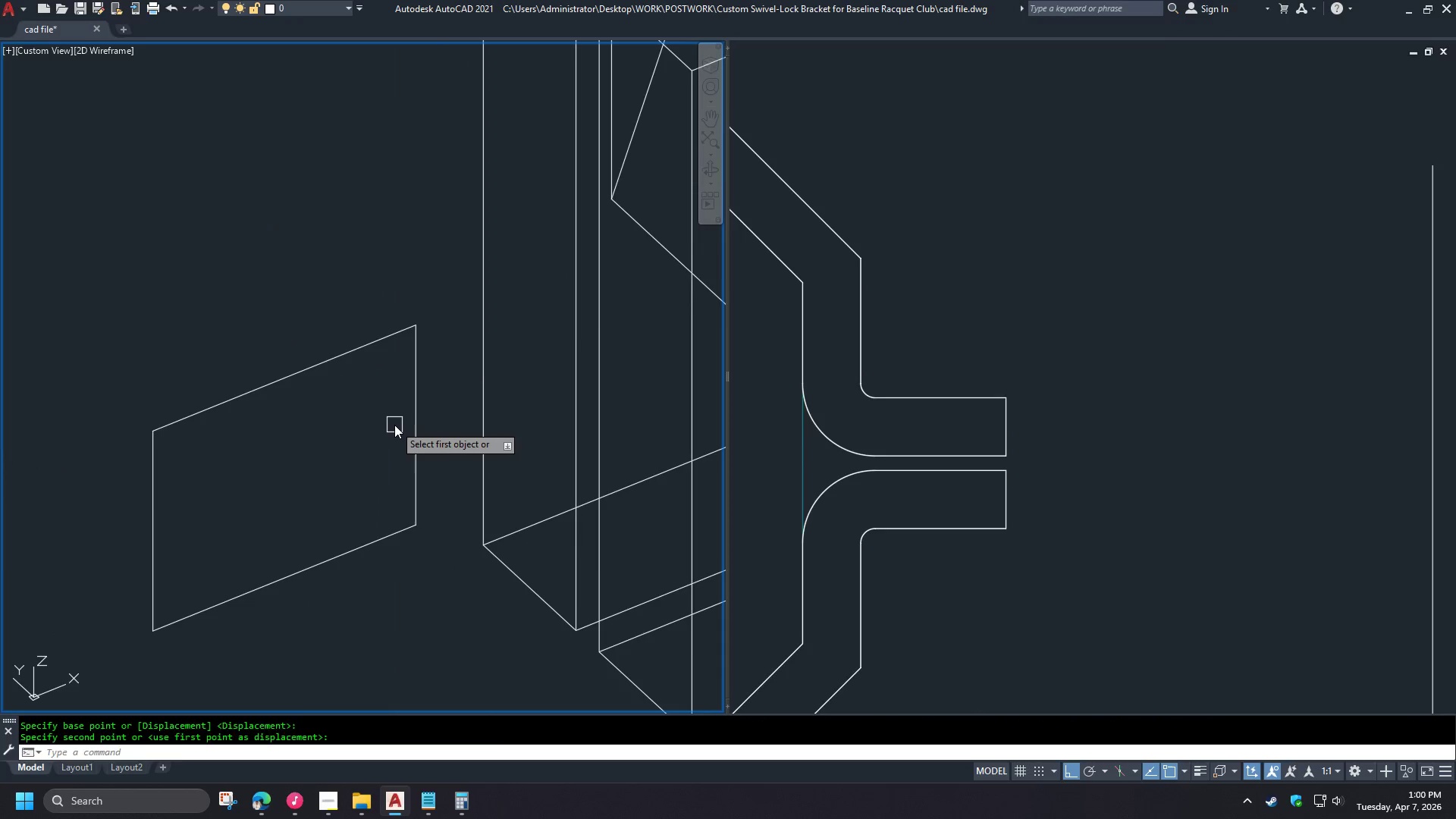 
key(R)
 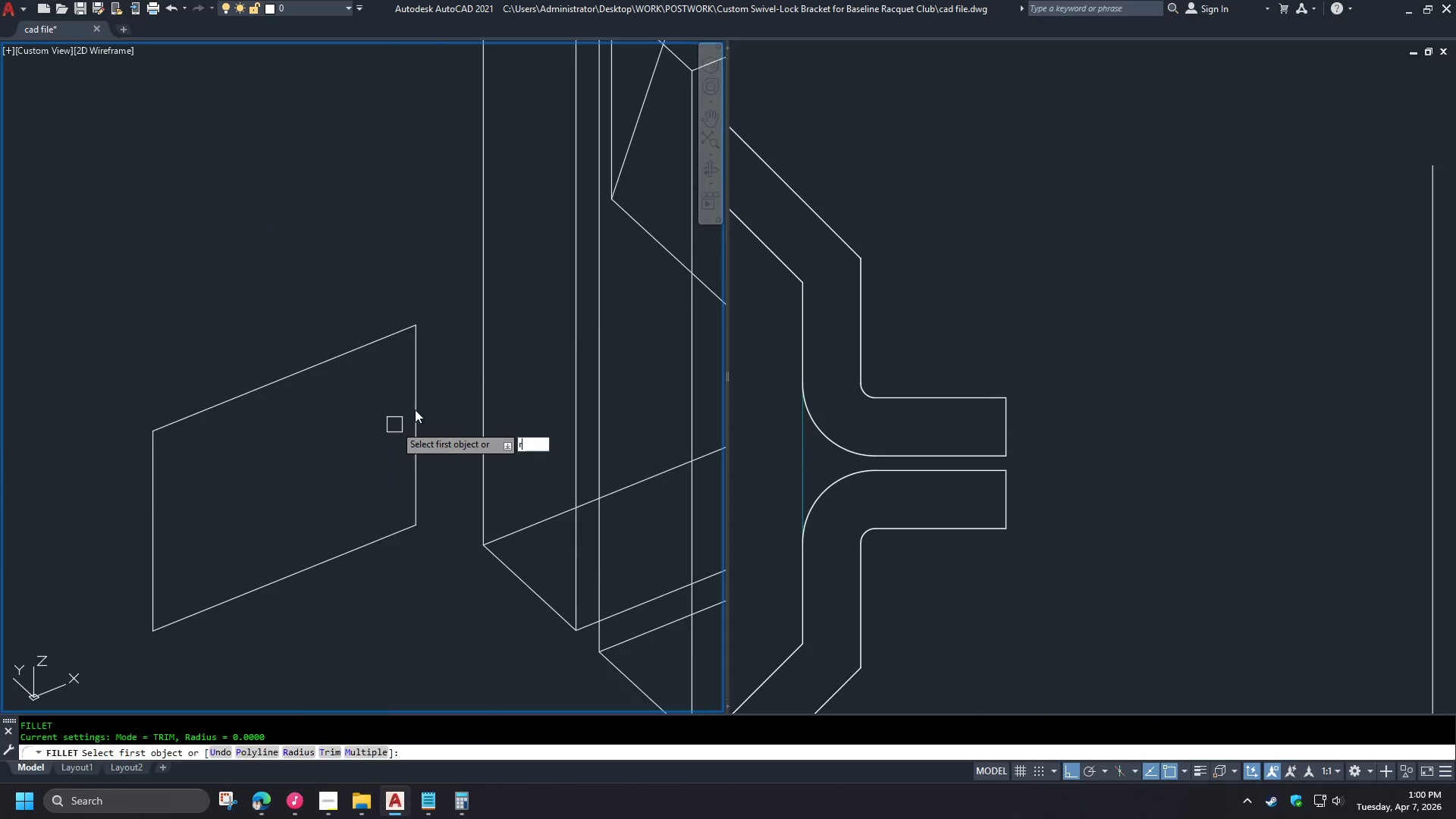 
key(Space)
 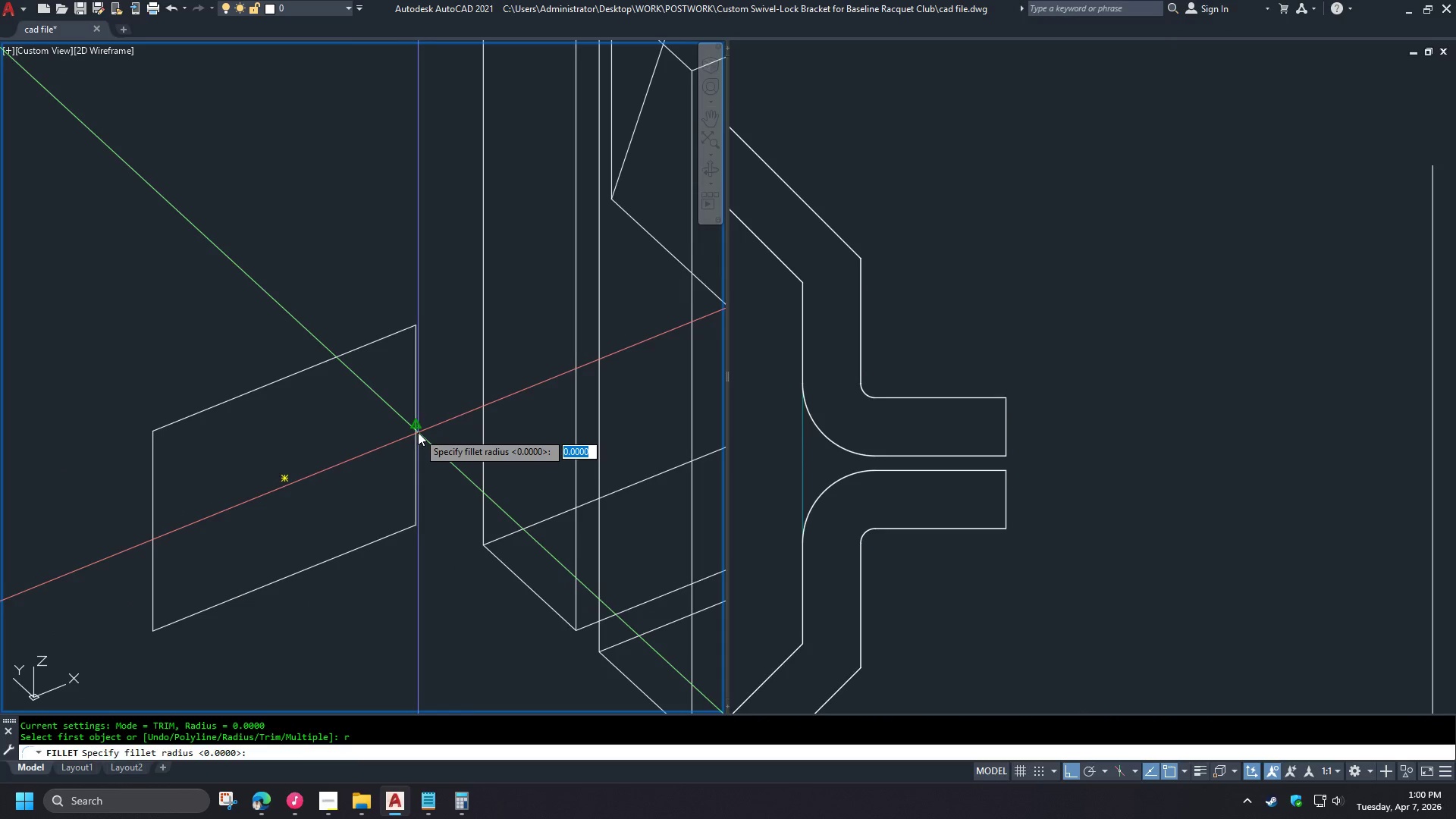 
left_click_drag(start_coordinate=[419, 426], to_coordinate=[419, 422])
 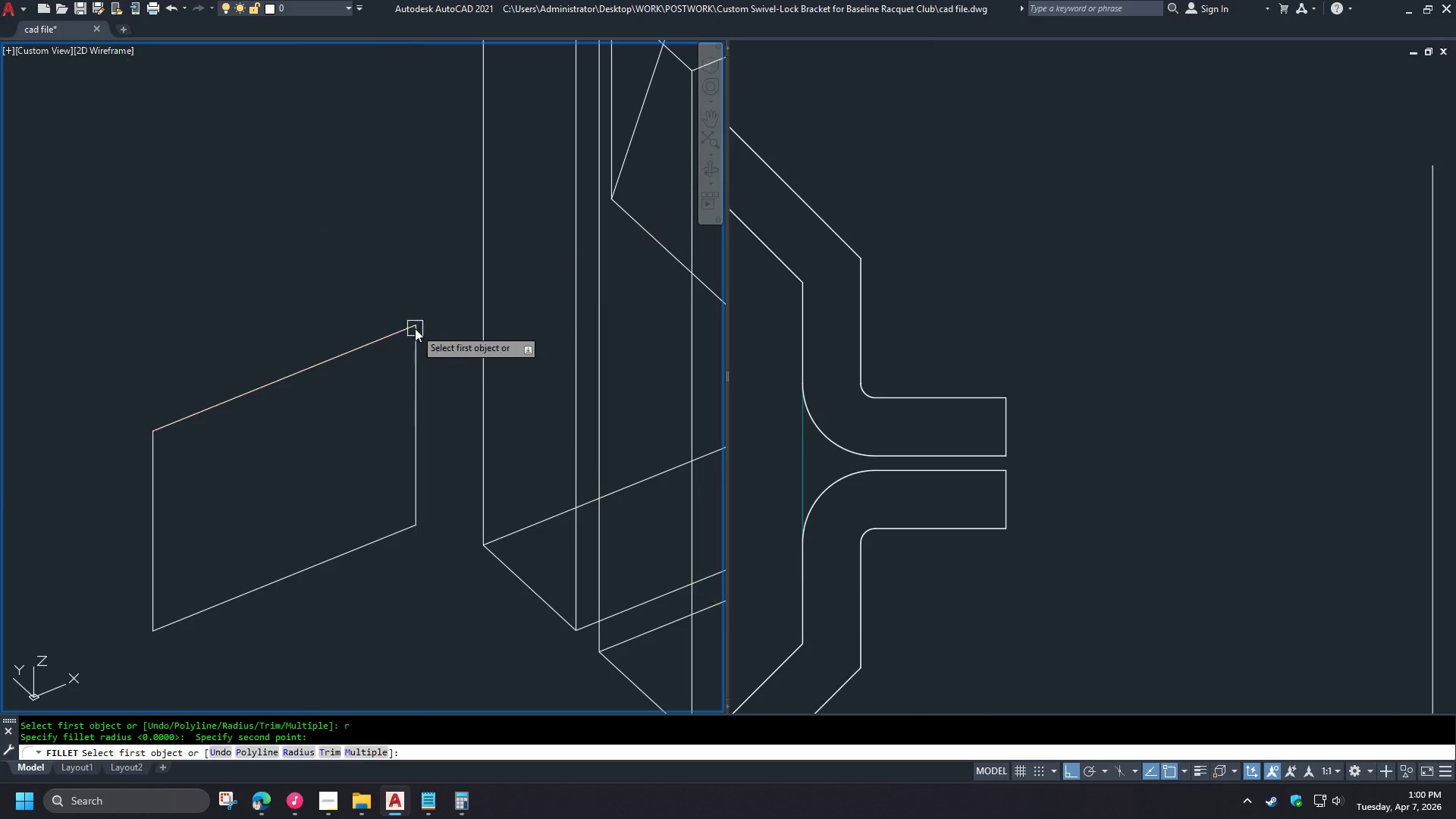 
scroll: coordinate [293, 403], scroll_direction: up, amount: 2.0
 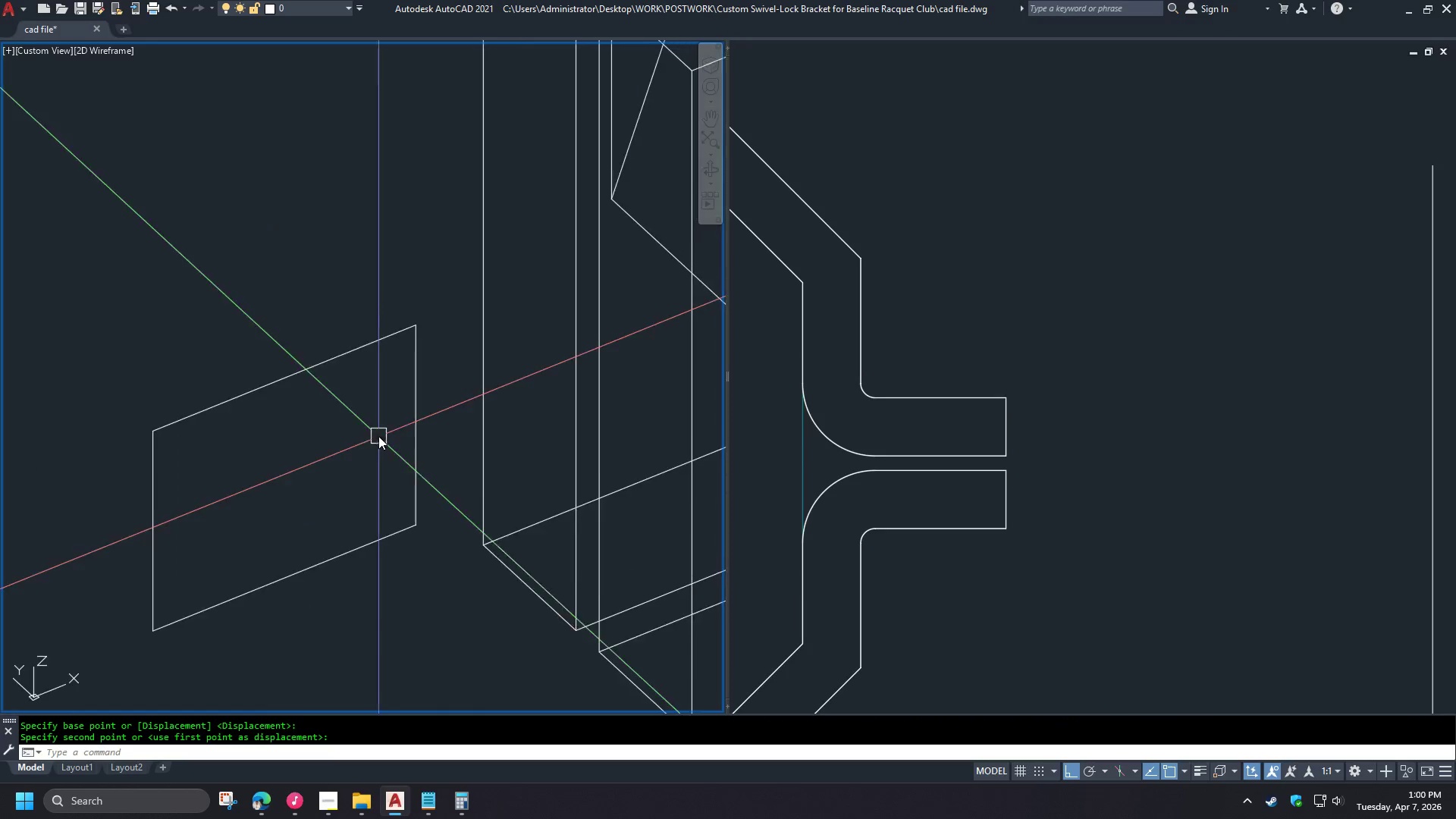 
double_click([422, 386])
 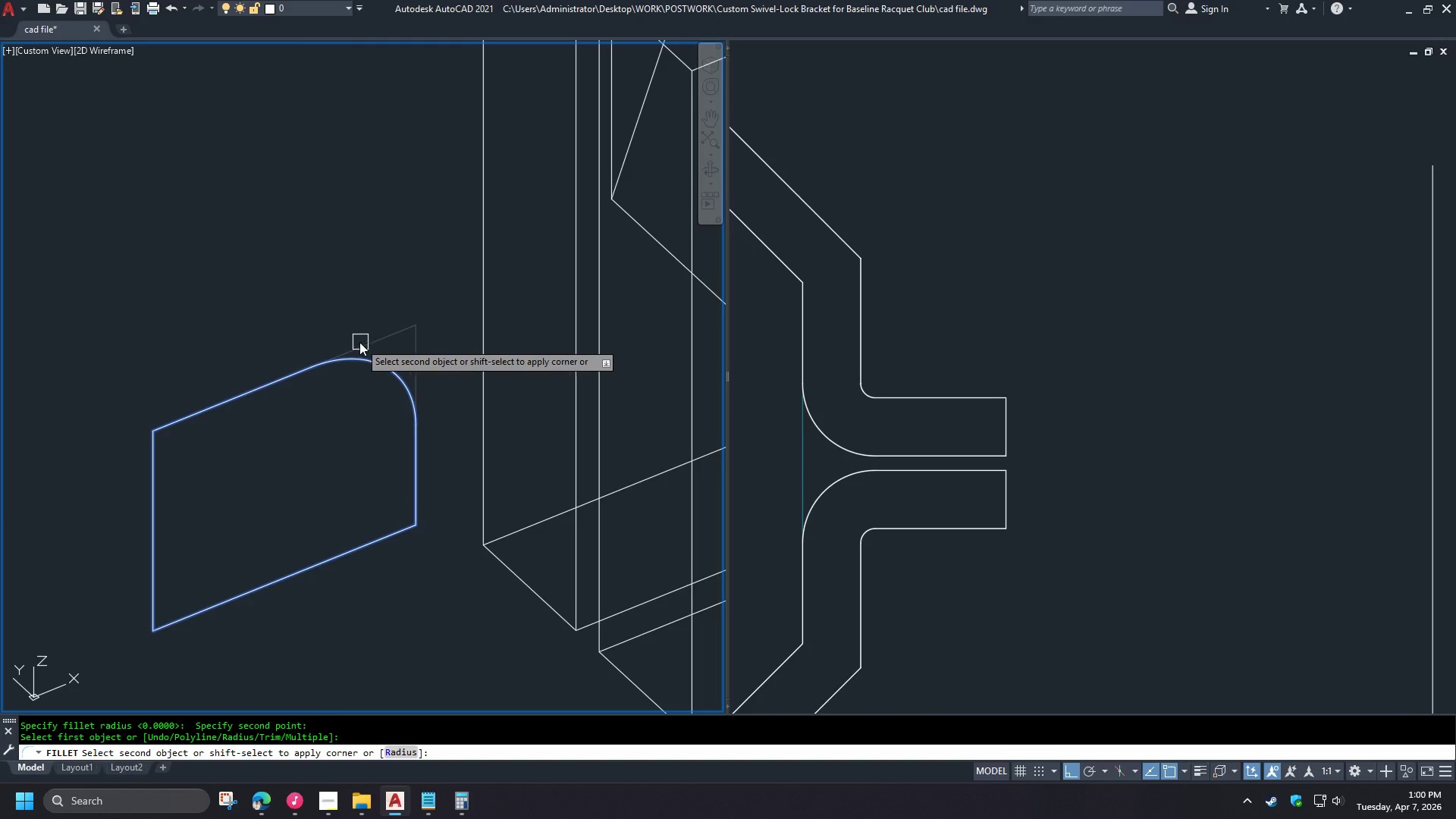 
left_click([359, 341])
 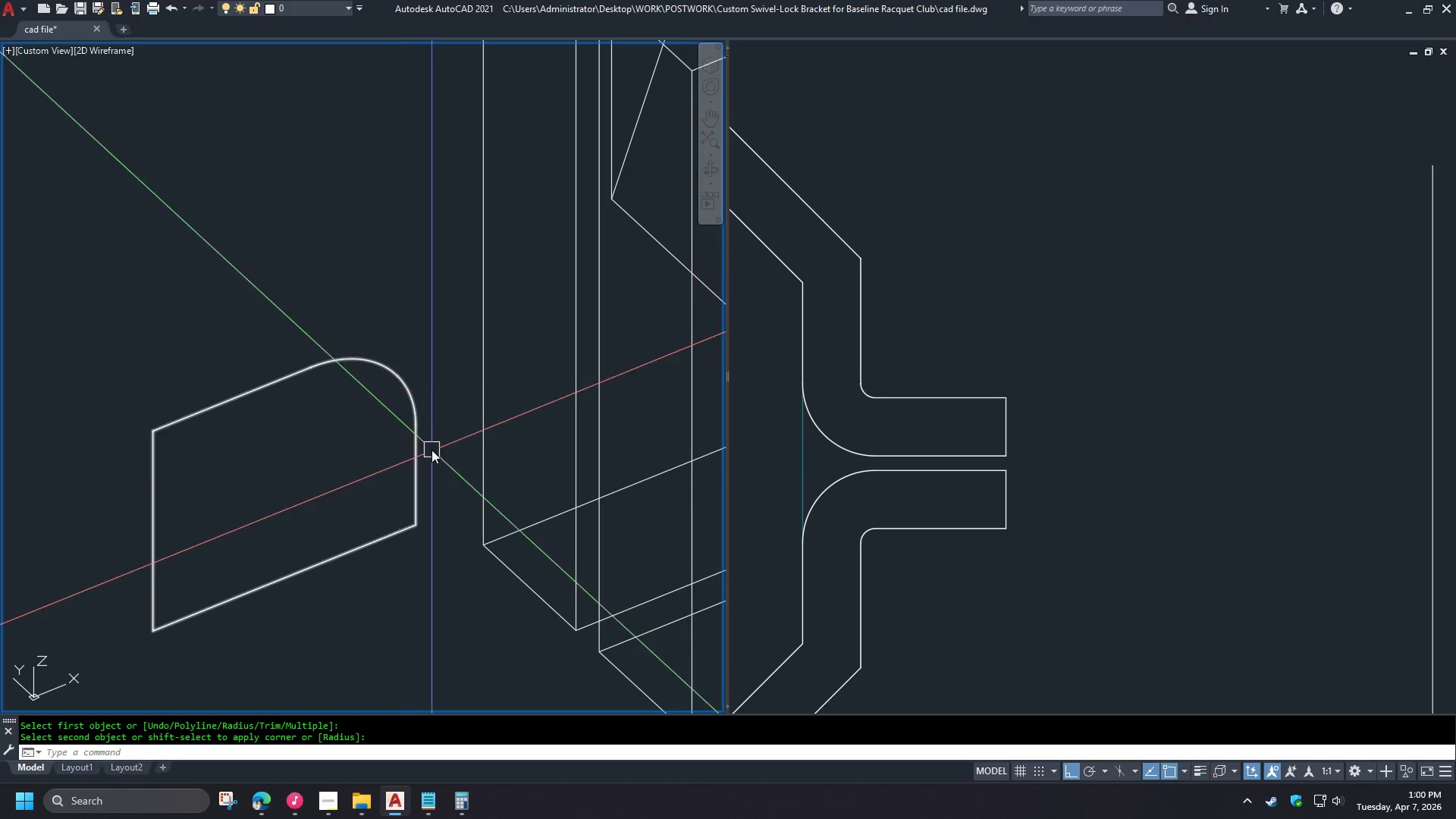 
key(Space)
 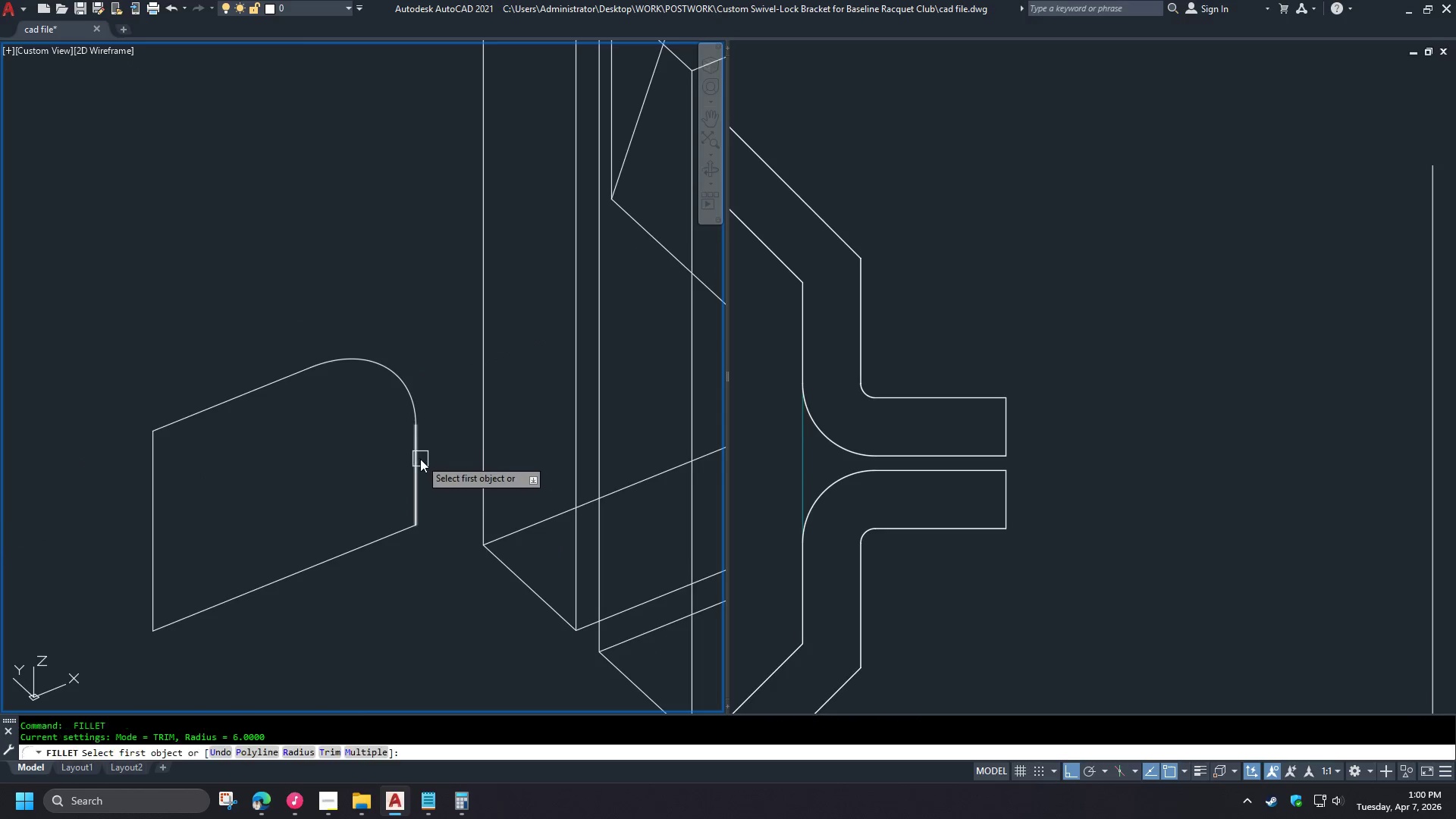 
left_click([418, 460])
 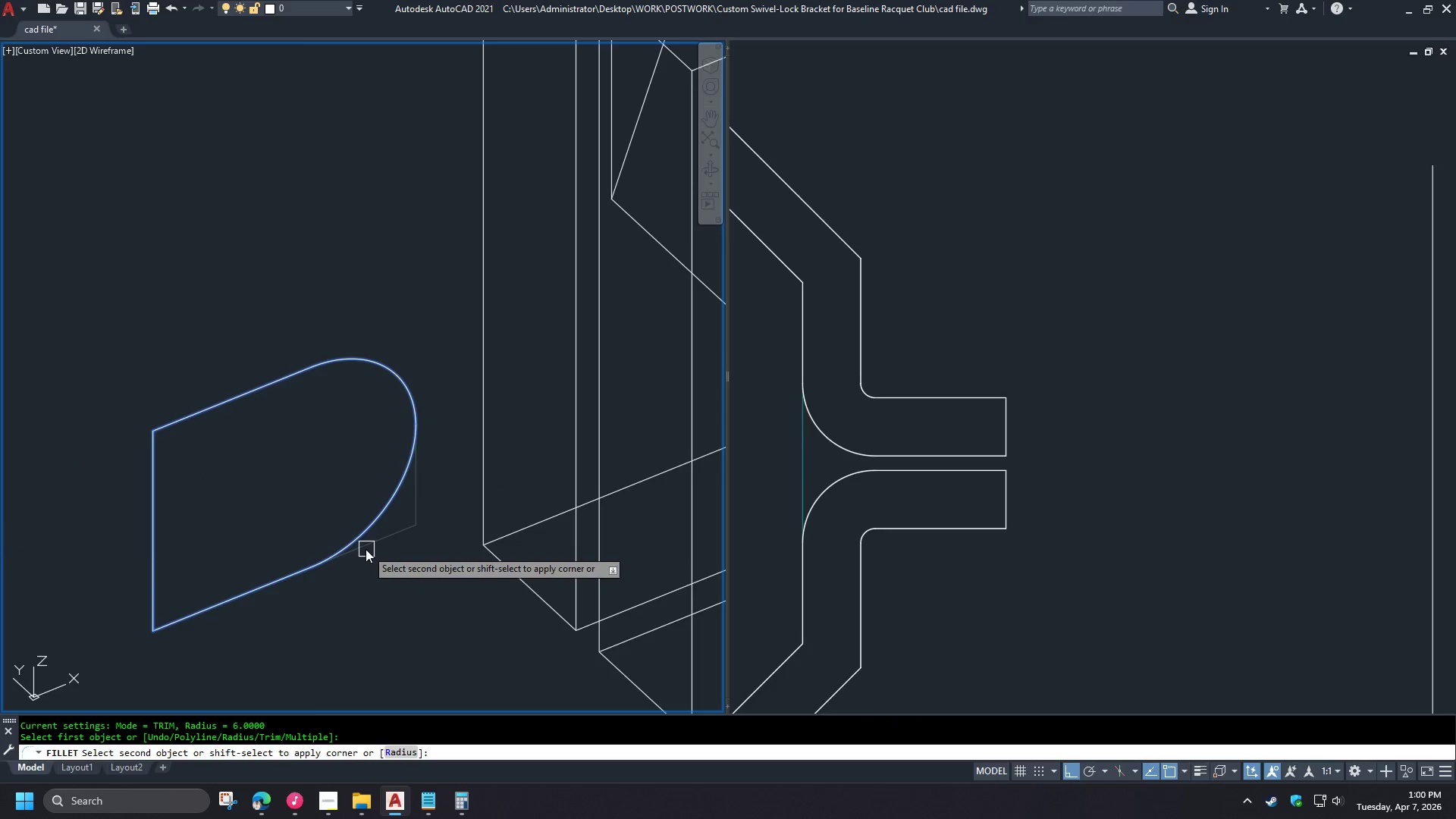 
left_click([365, 550])
 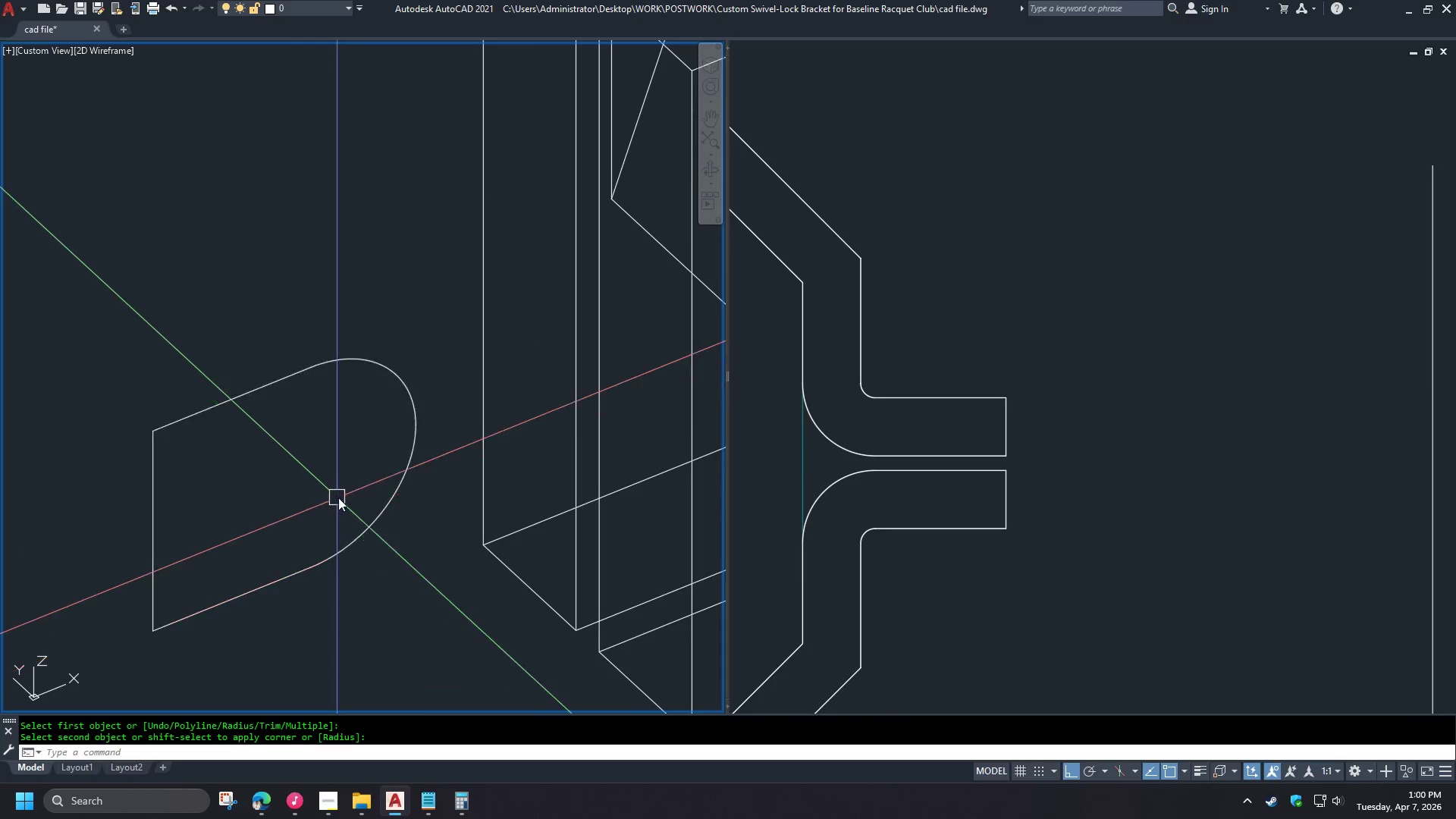 
left_click([375, 488])
 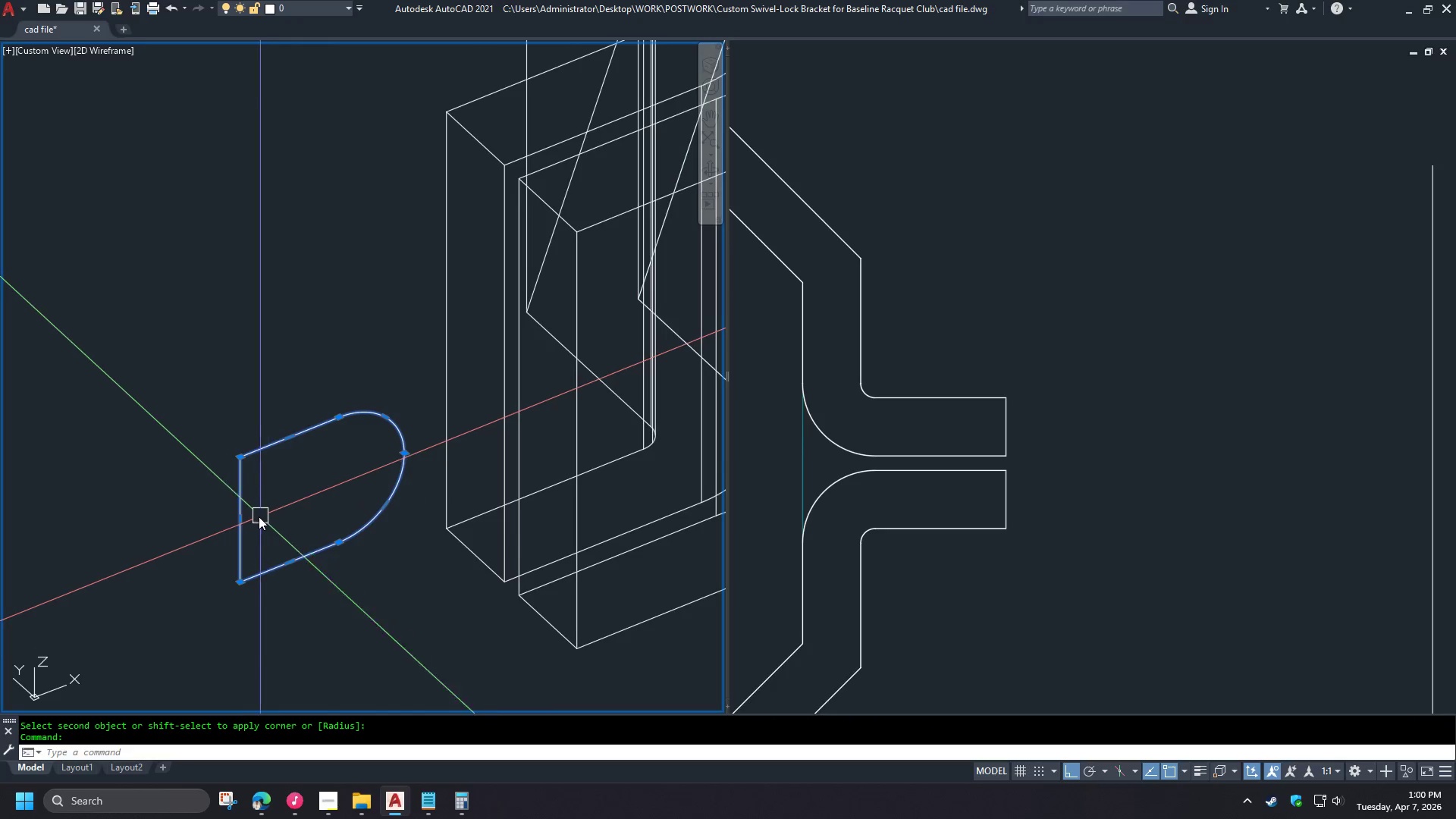 
left_click([237, 522])
 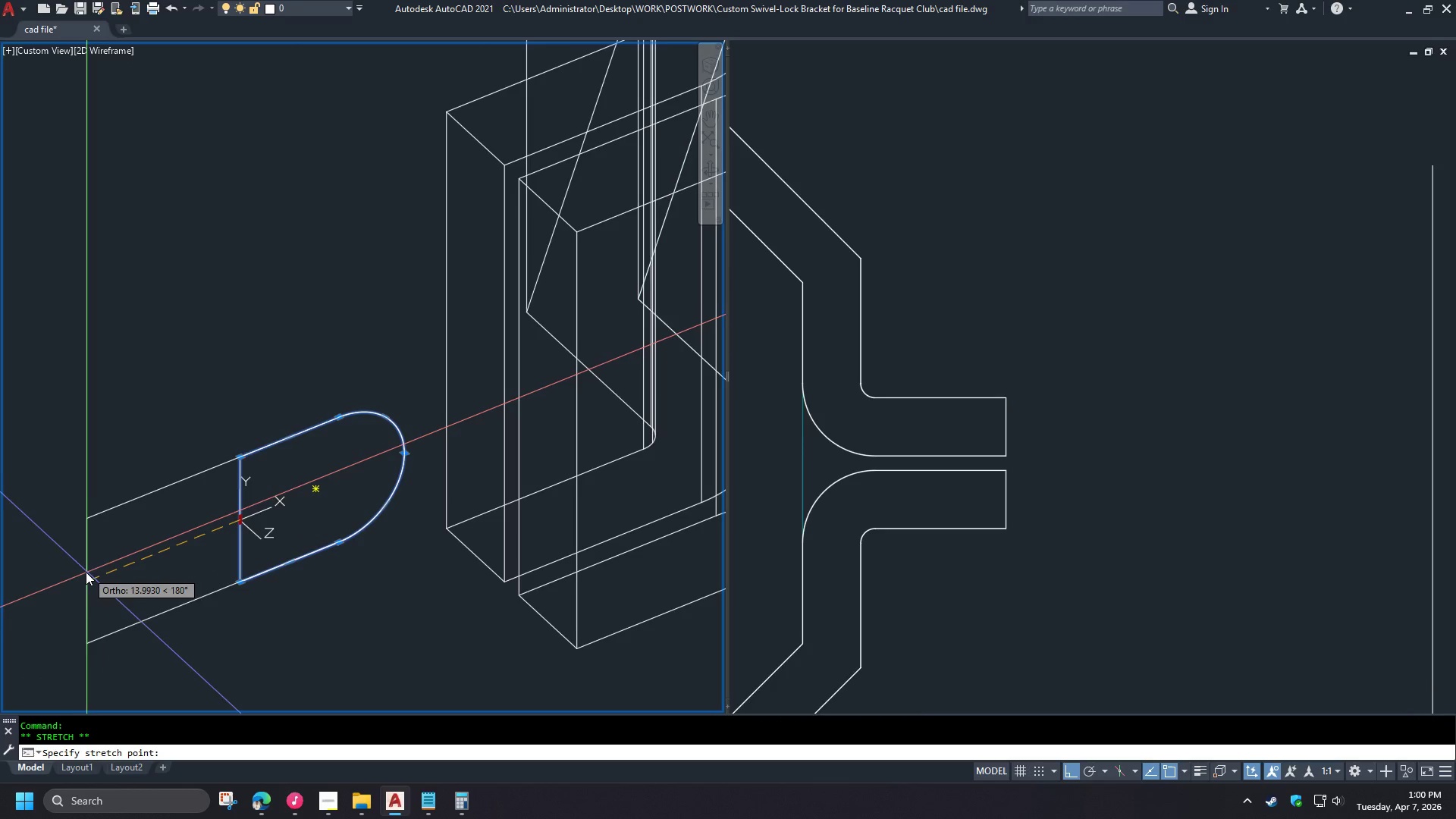 
scroll: coordinate [344, 495], scroll_direction: down, amount: 1.0
 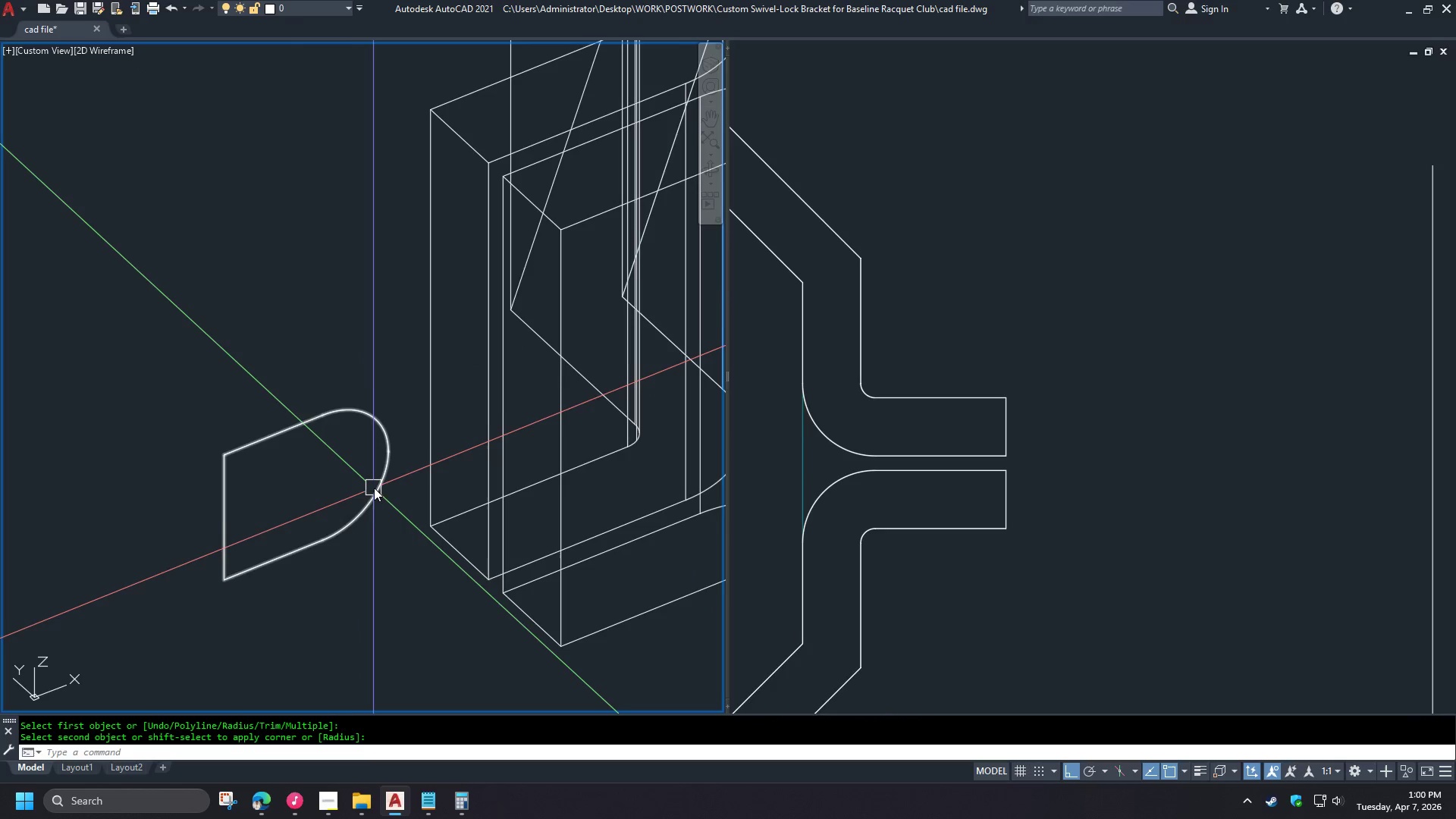 
left_click([76, 577])
 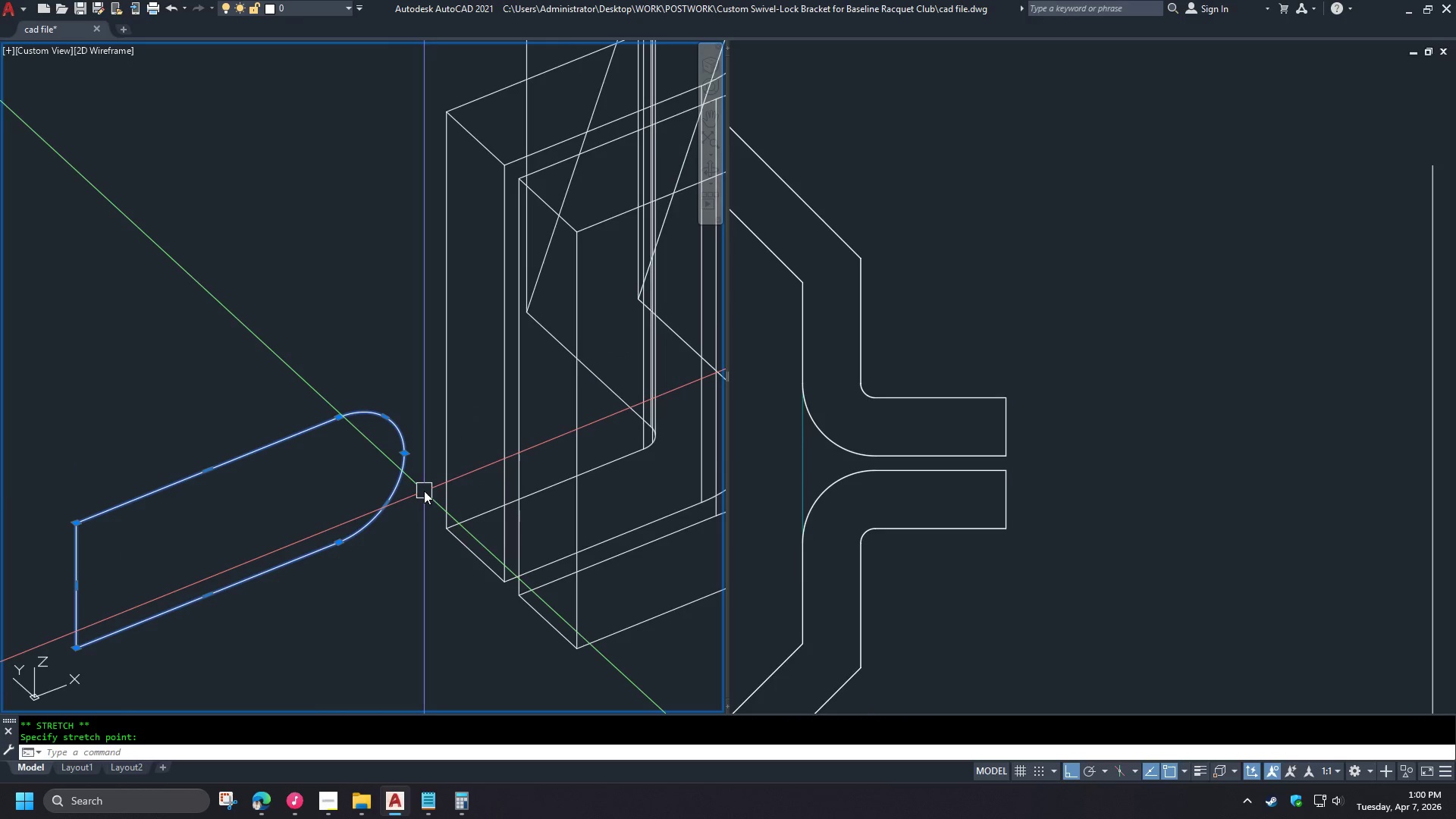 
key(M)
 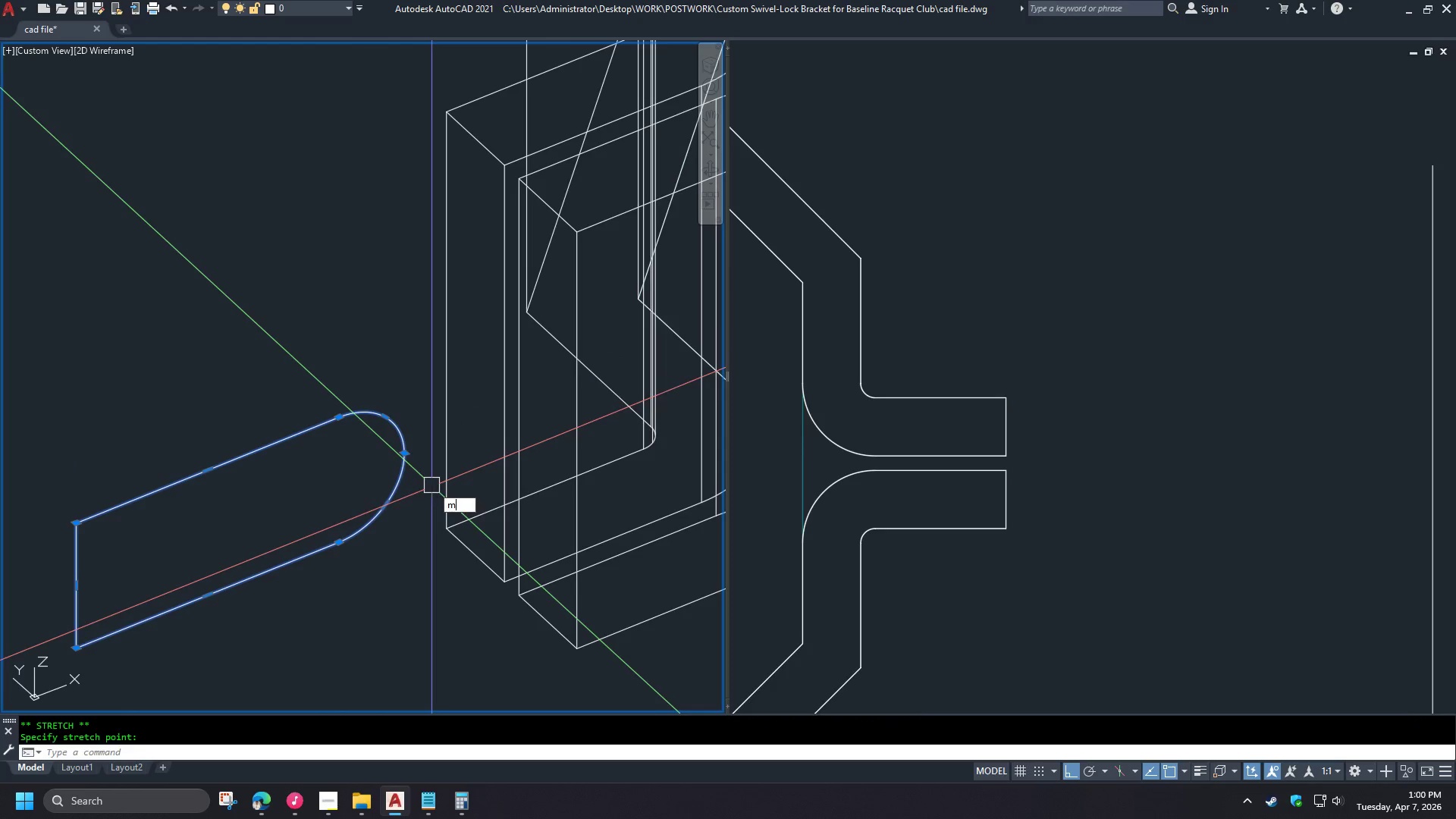 
key(Space)
 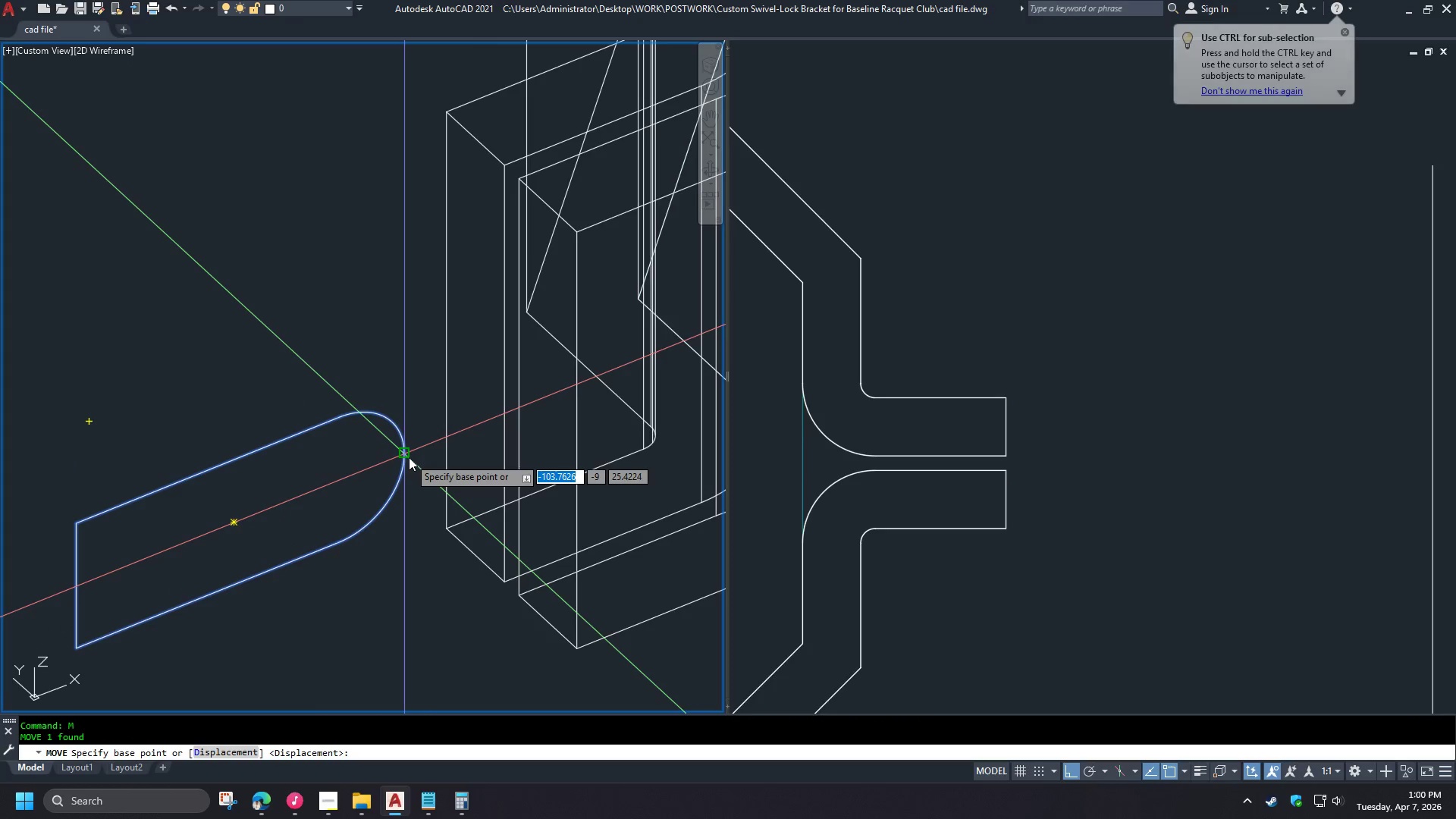 
left_click([409, 457])
 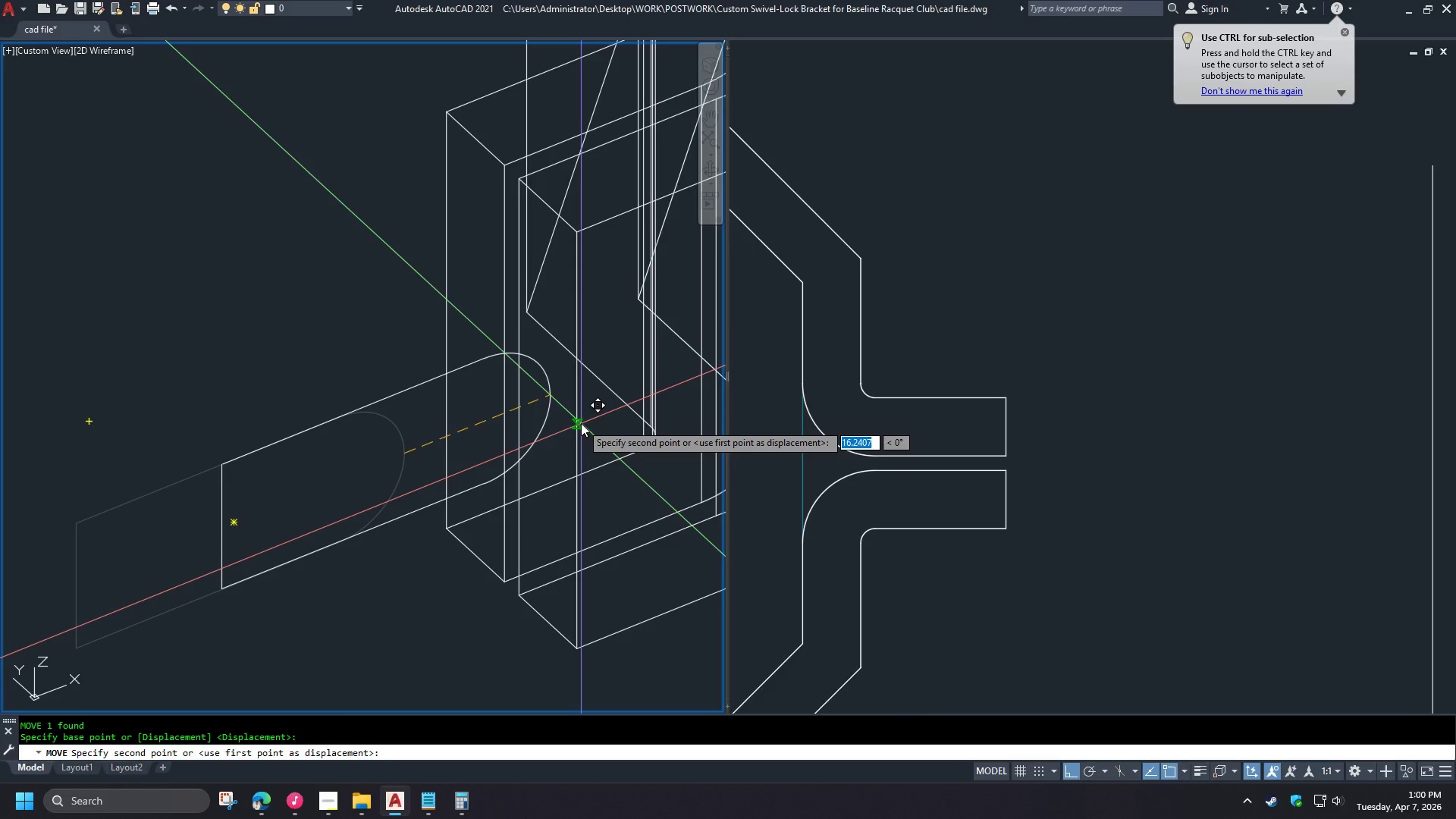 
type(mid )
 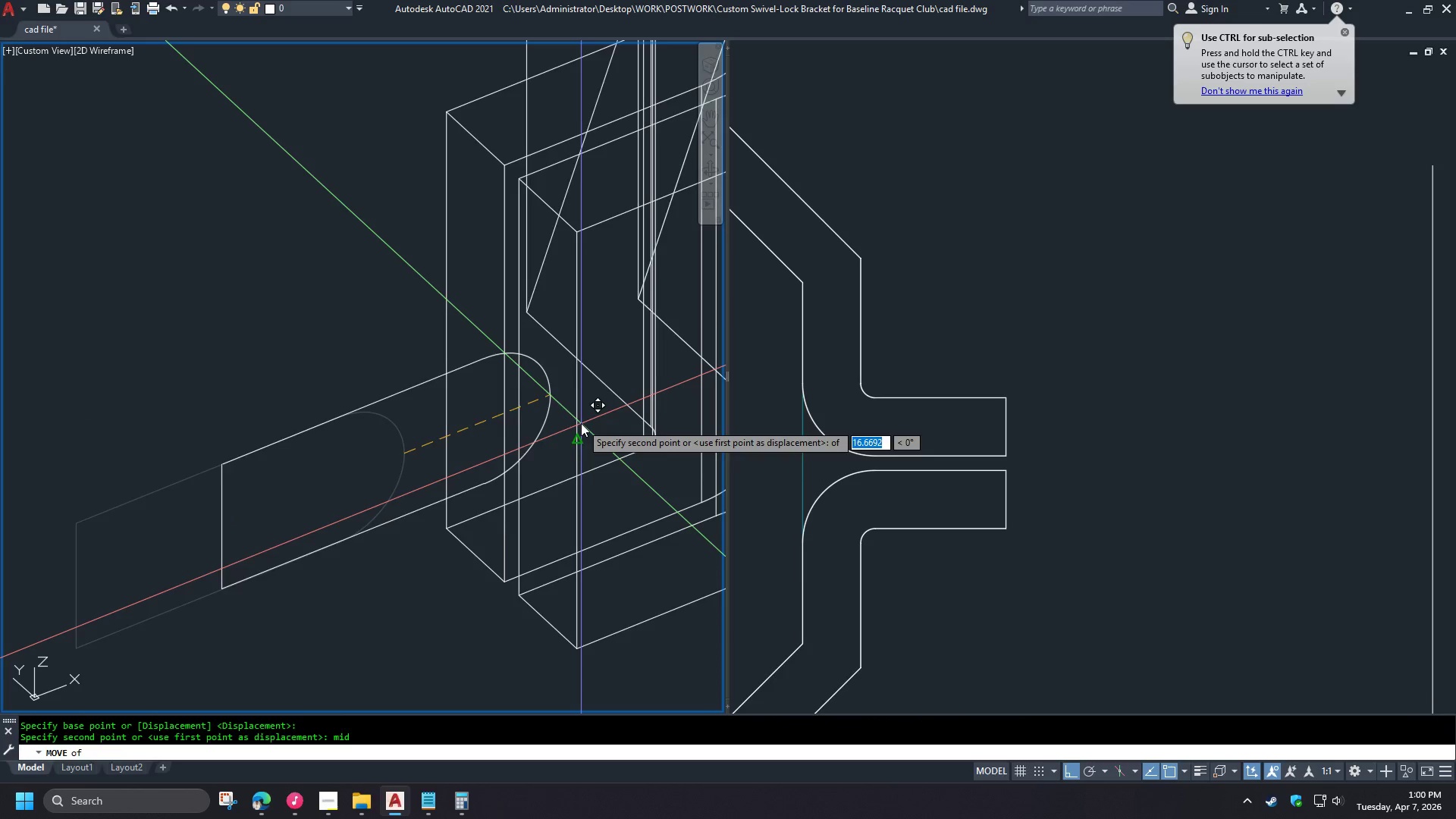 
left_click([581, 423])
 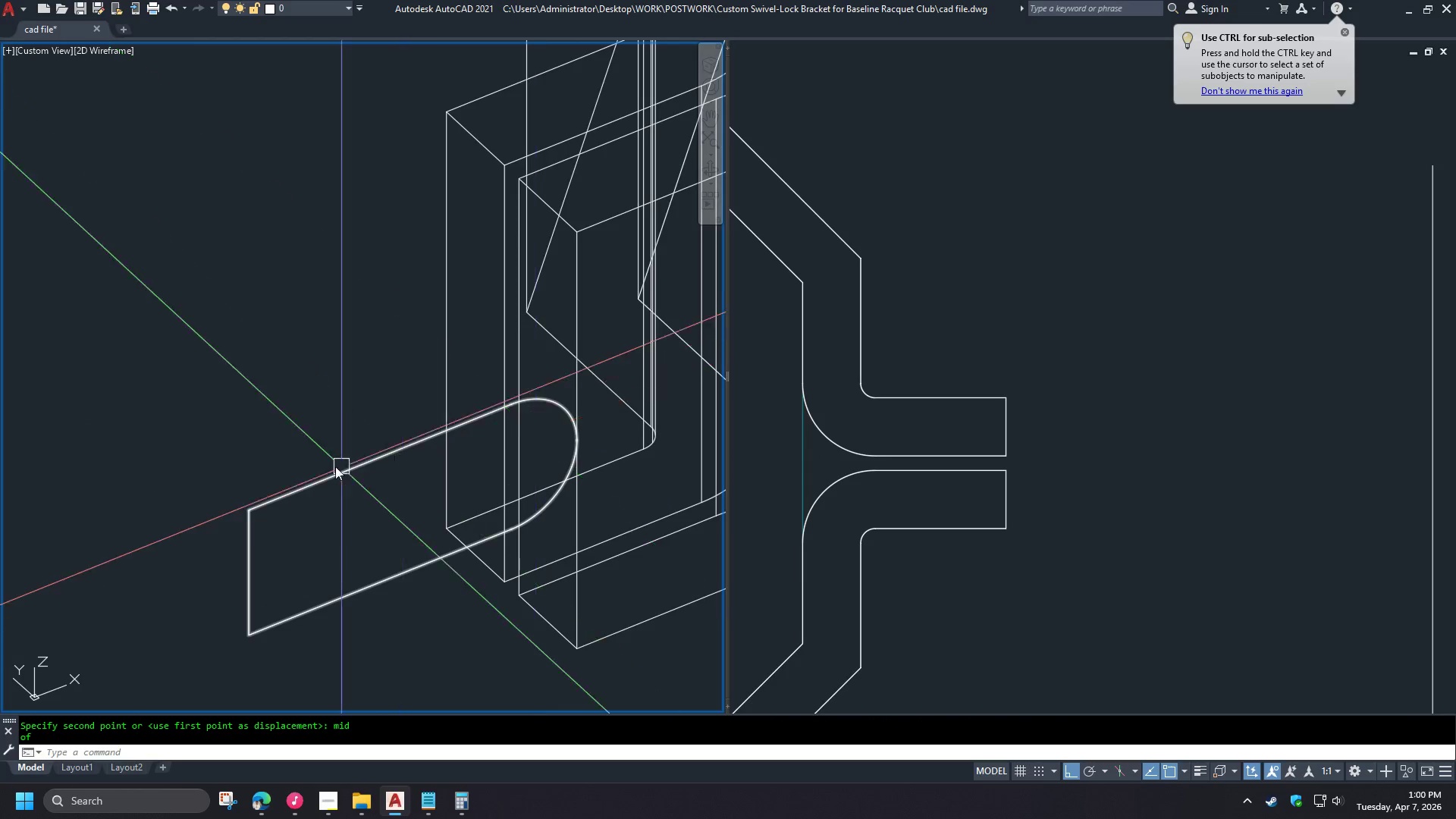 
left_click([331, 513])
 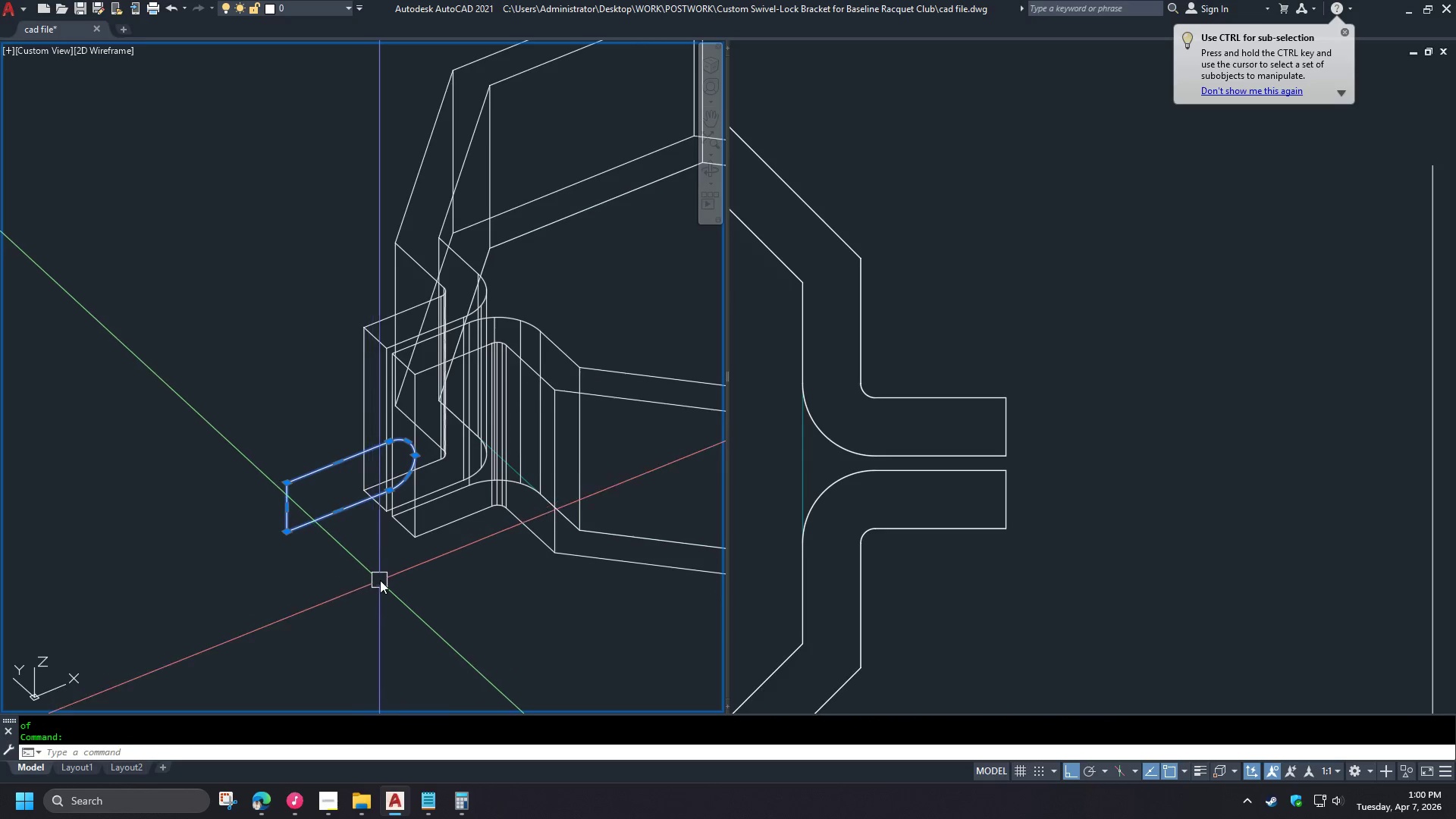 
key(M)
 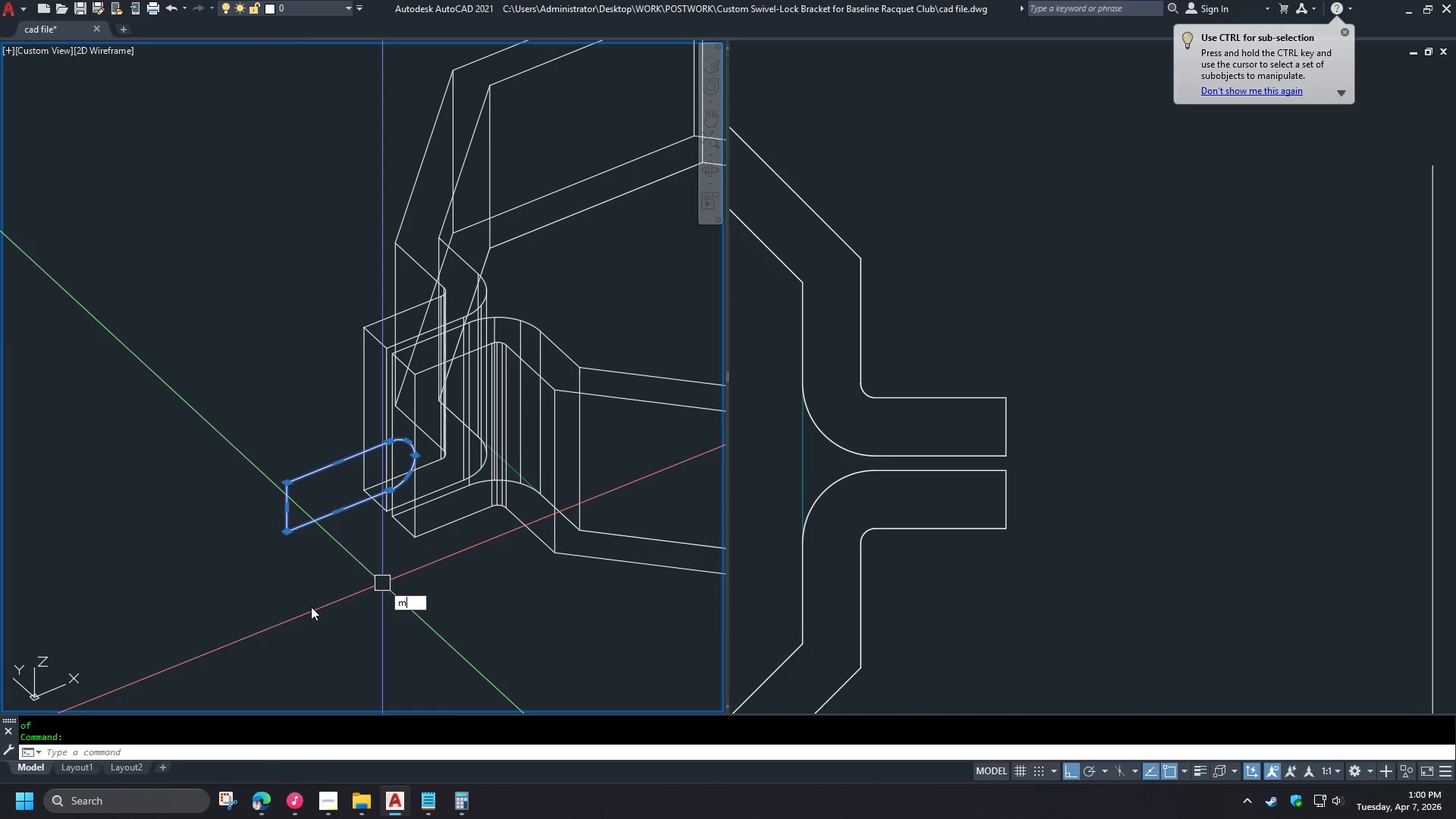 
key(Space)
 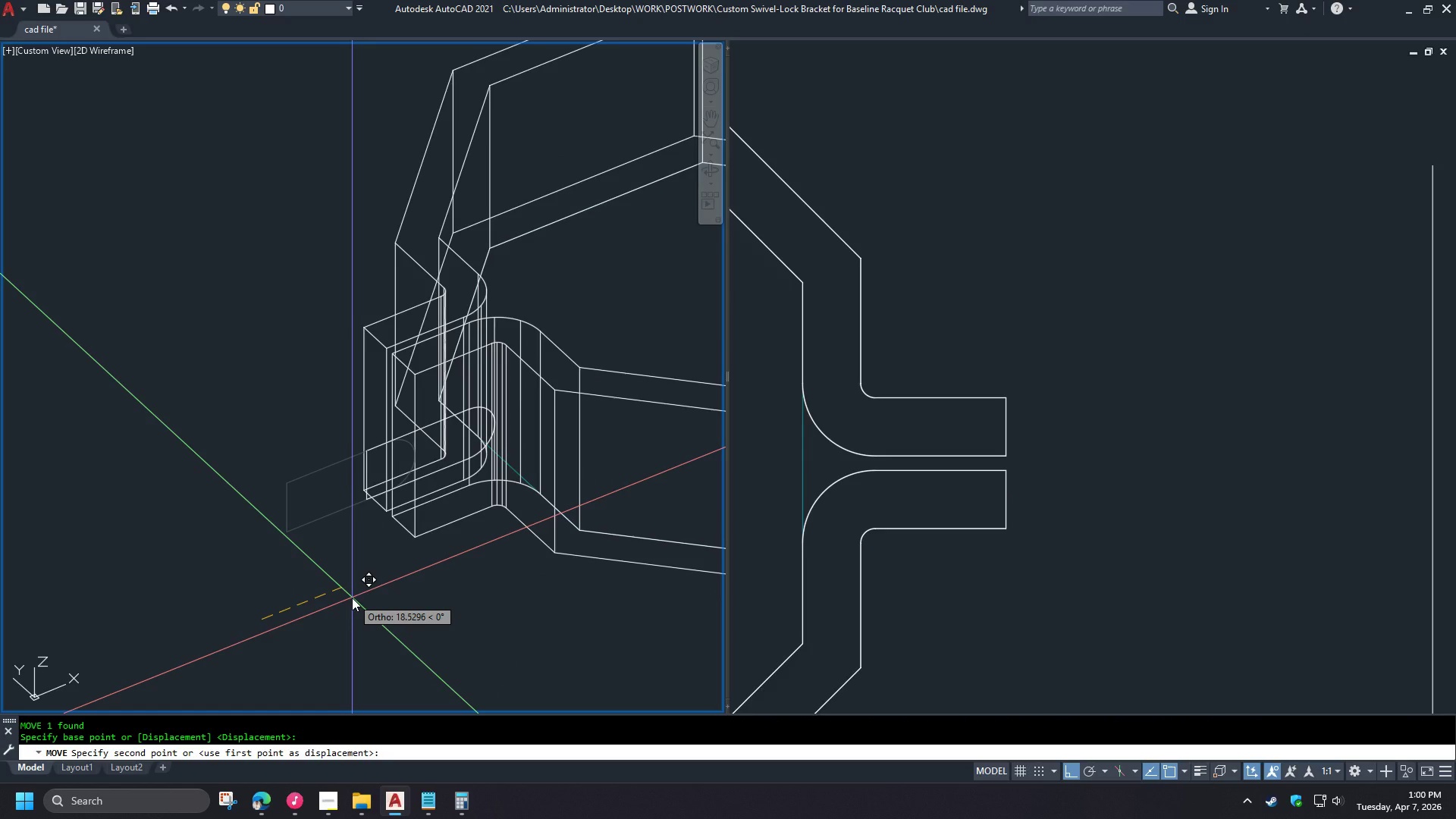 
scroll: coordinate [312, 467], scroll_direction: down, amount: 2.0
 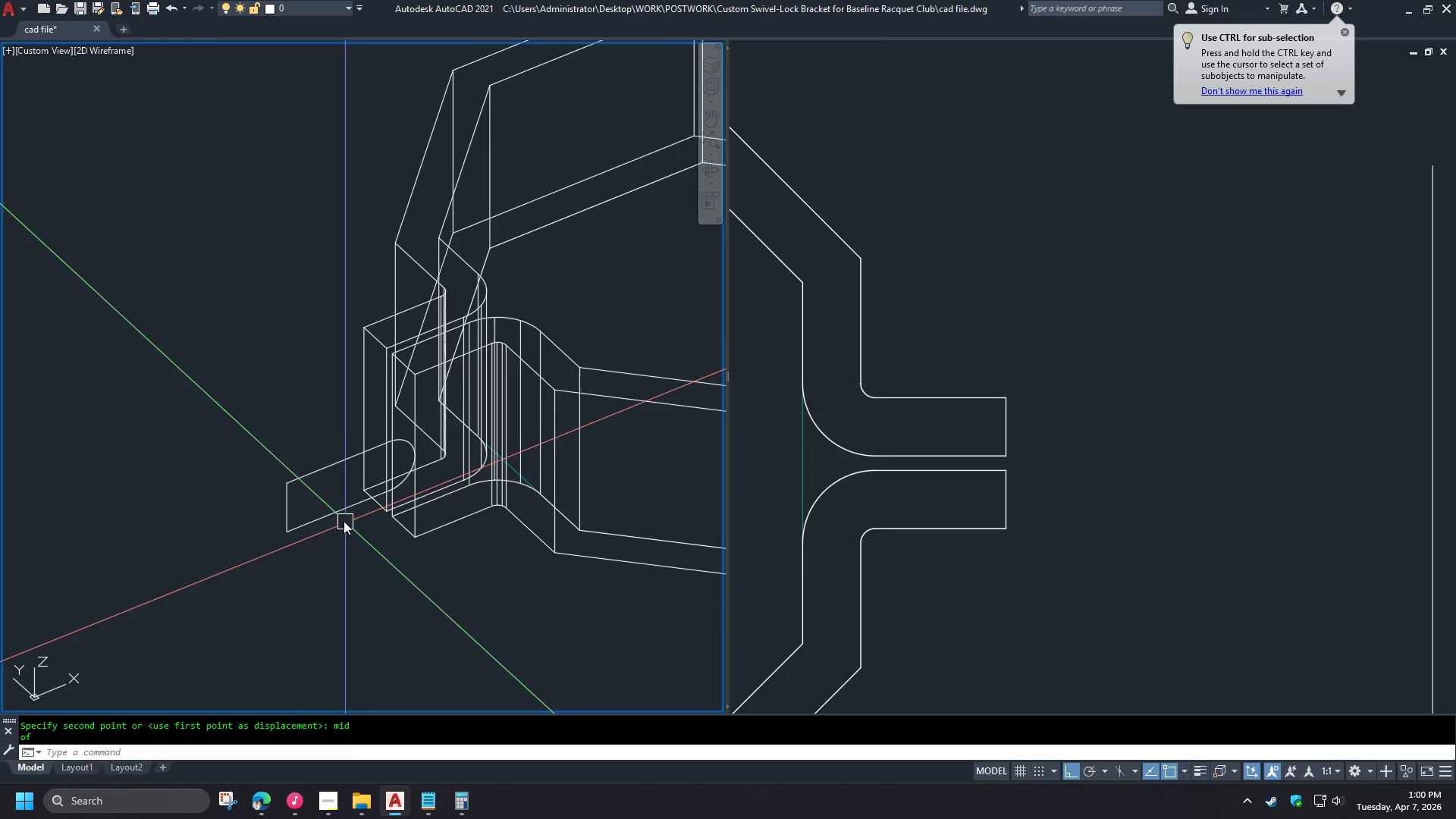 
type(15 ext )
 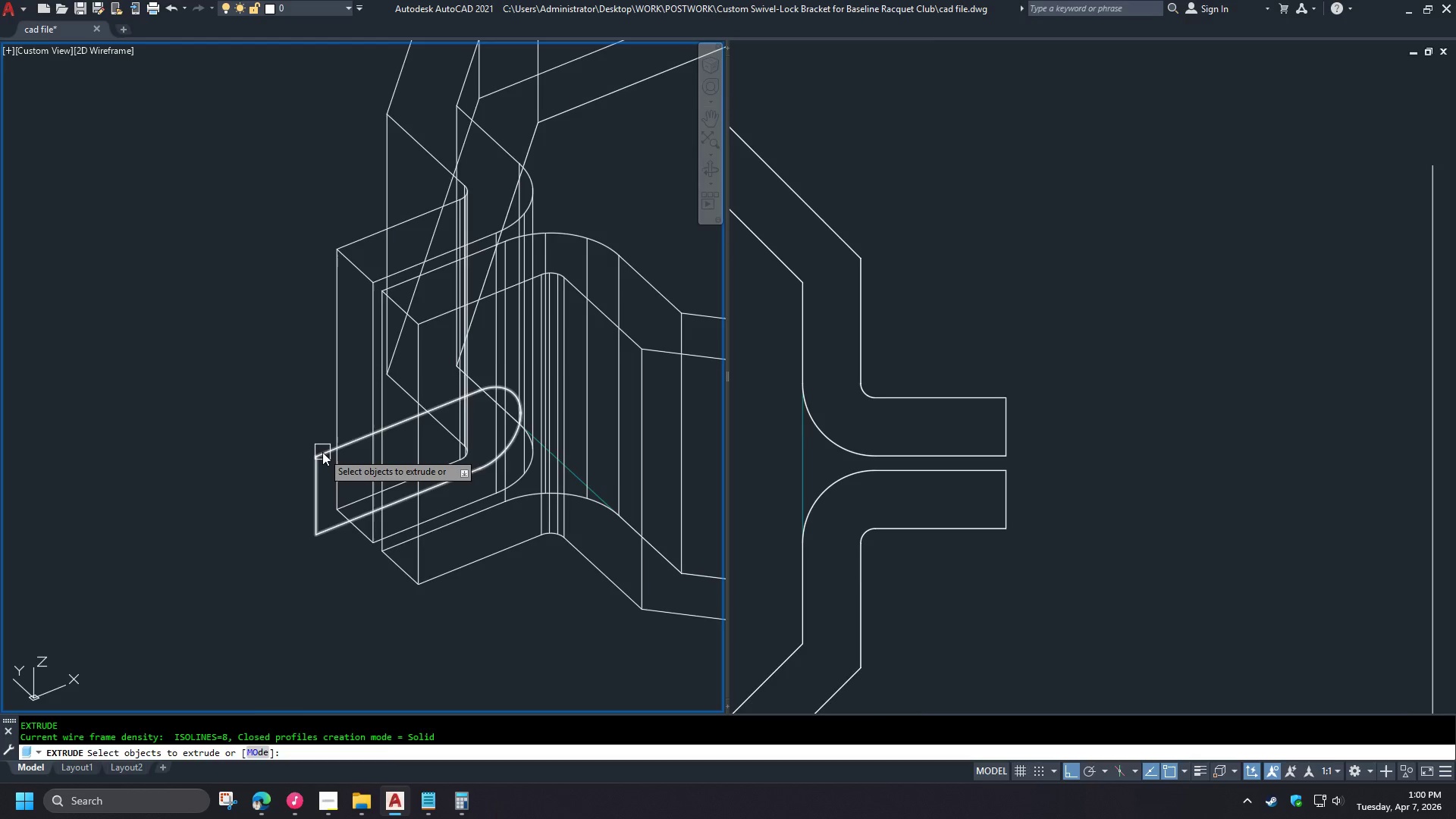 
left_click([322, 452])
 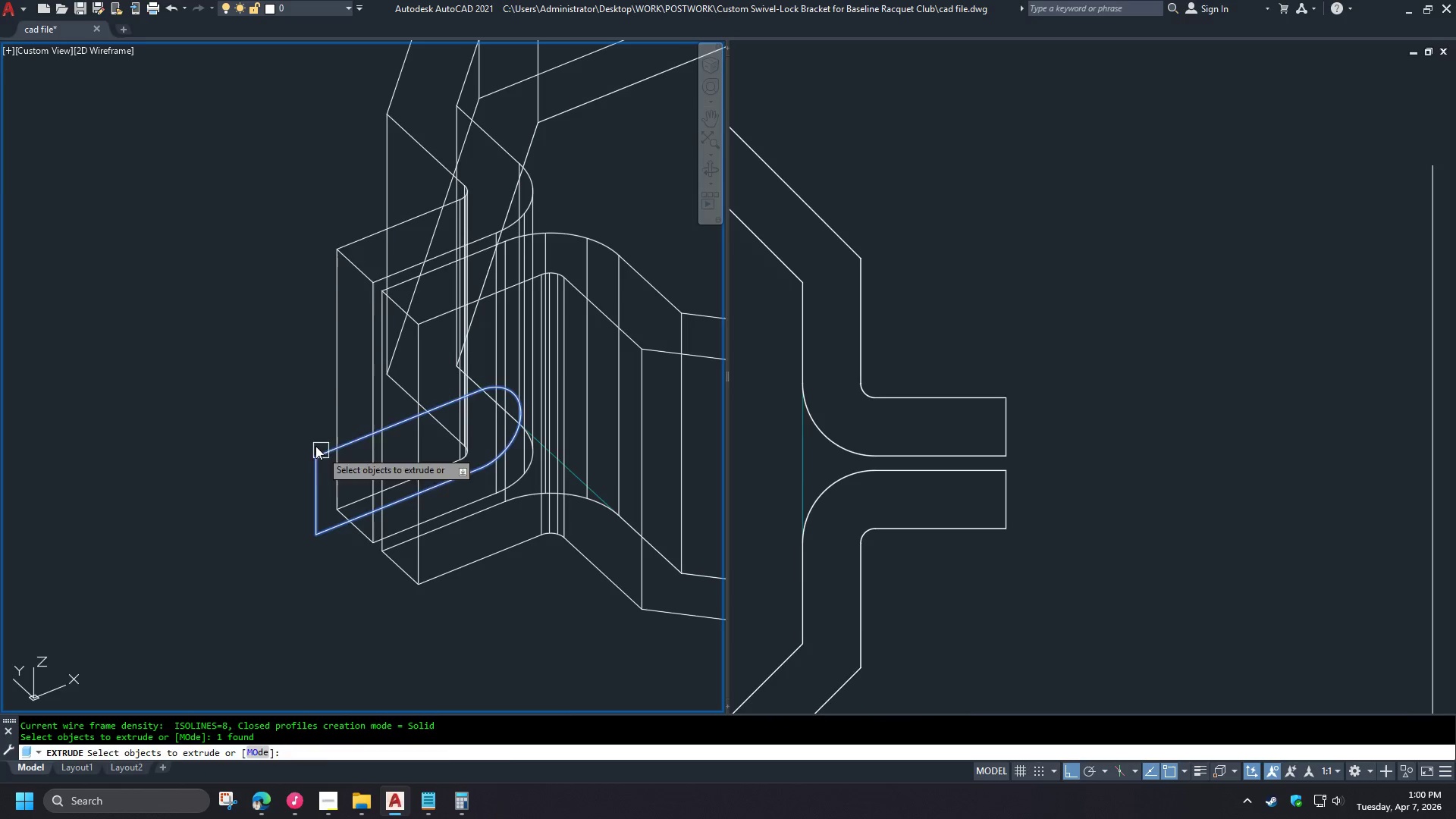 
key(Space)
 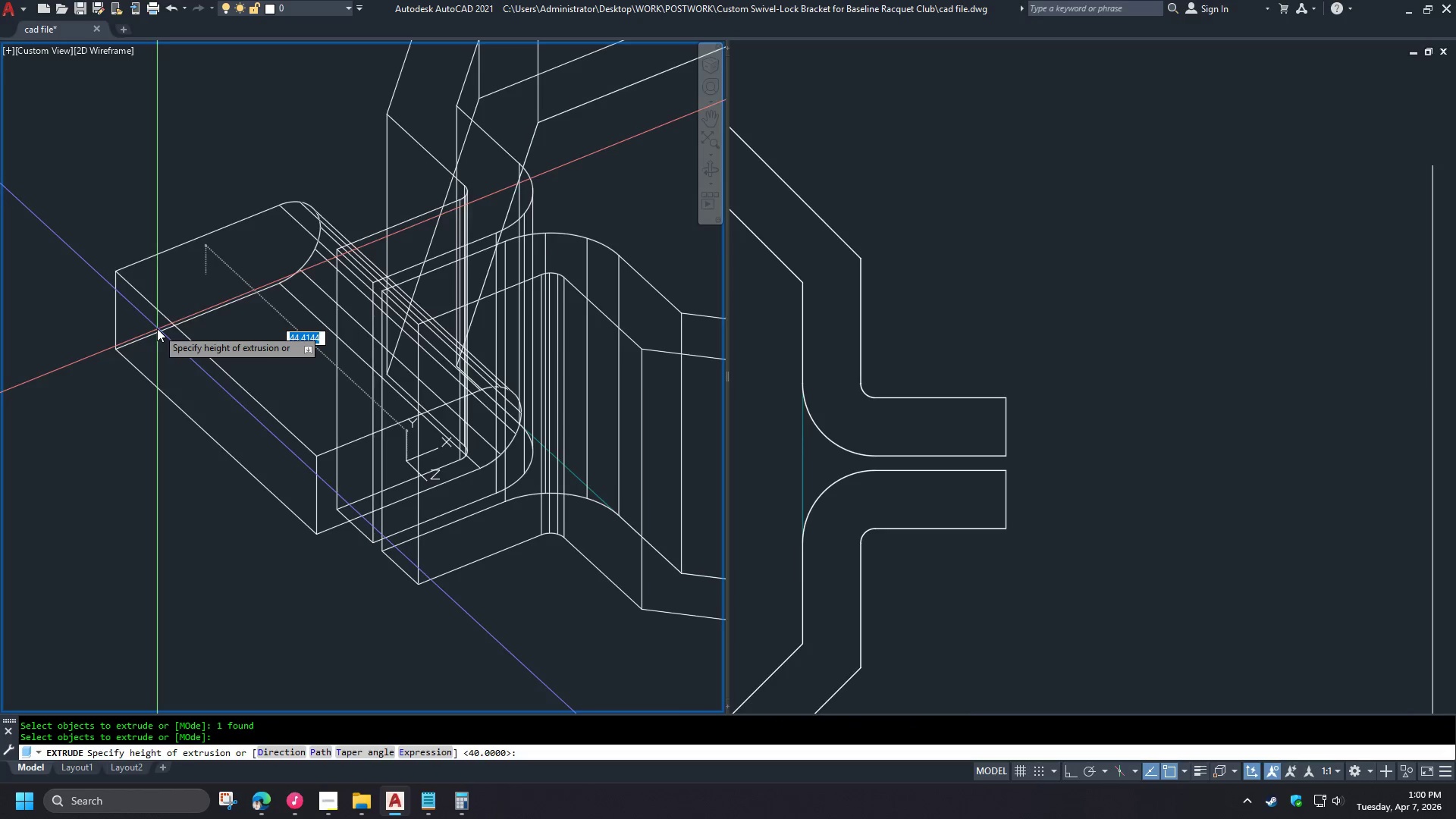 
scroll: coordinate [410, 459], scroll_direction: up, amount: 1.0
 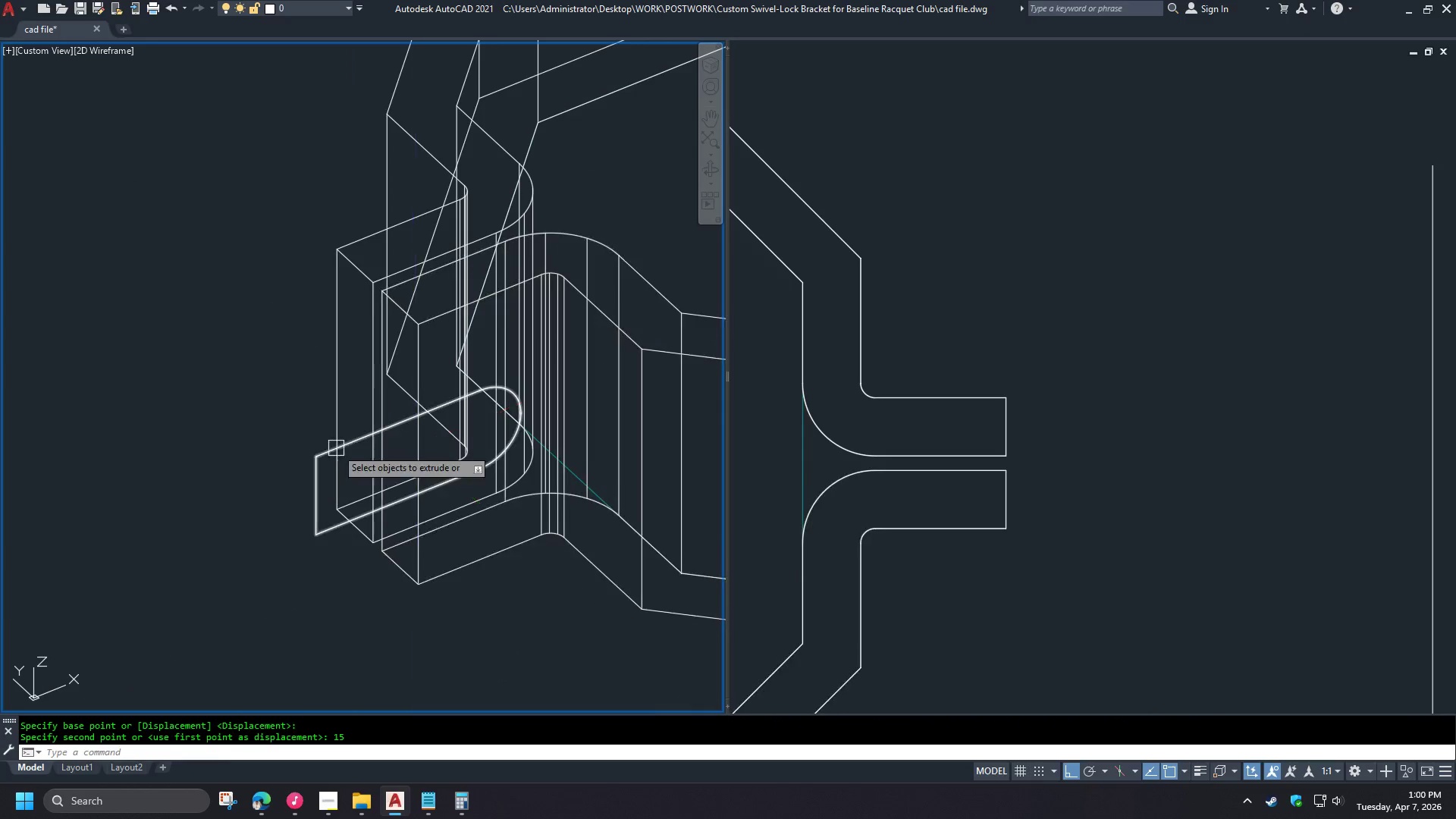 
left_click([149, 325])
 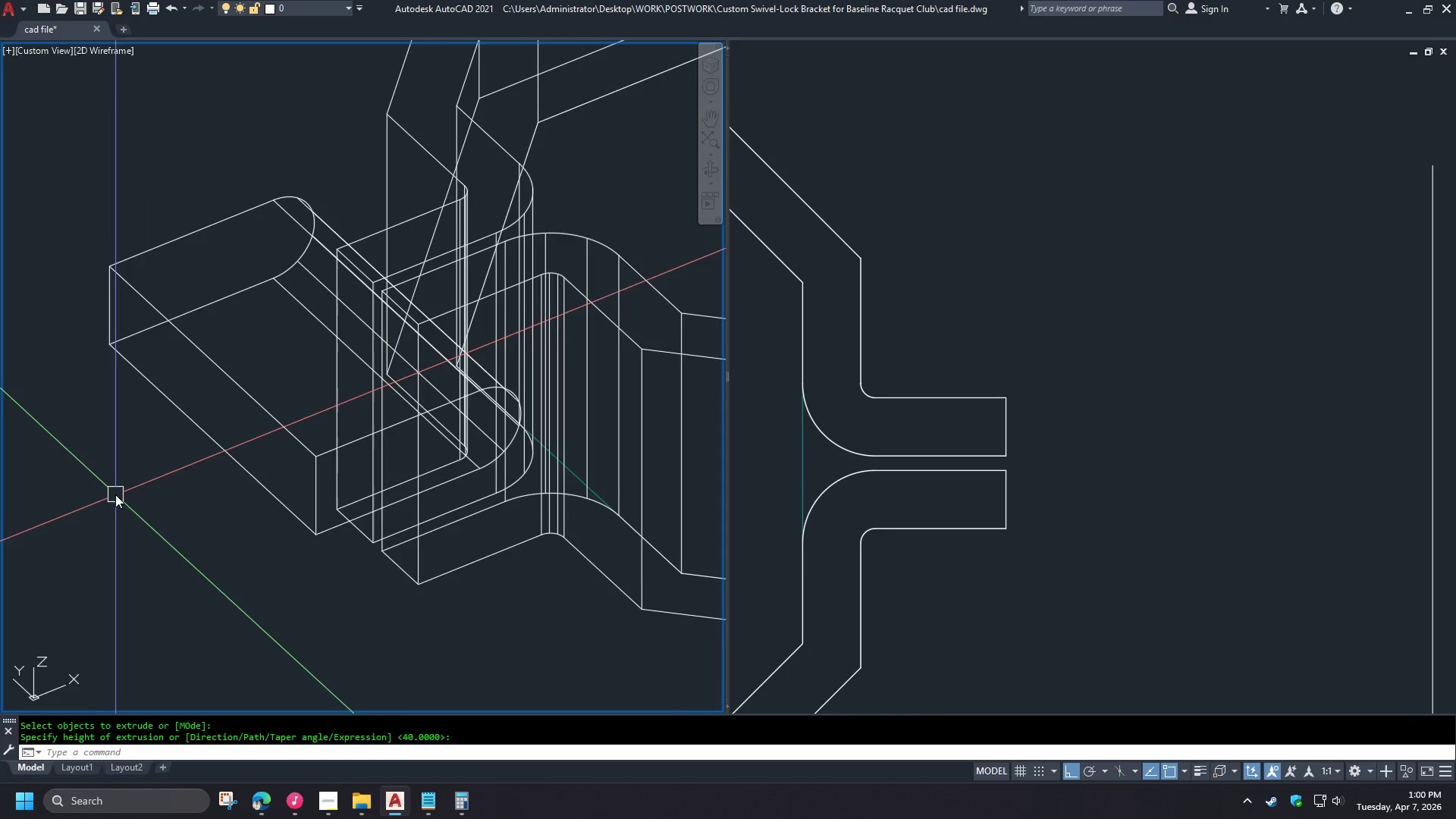 
left_click([994, 279])
 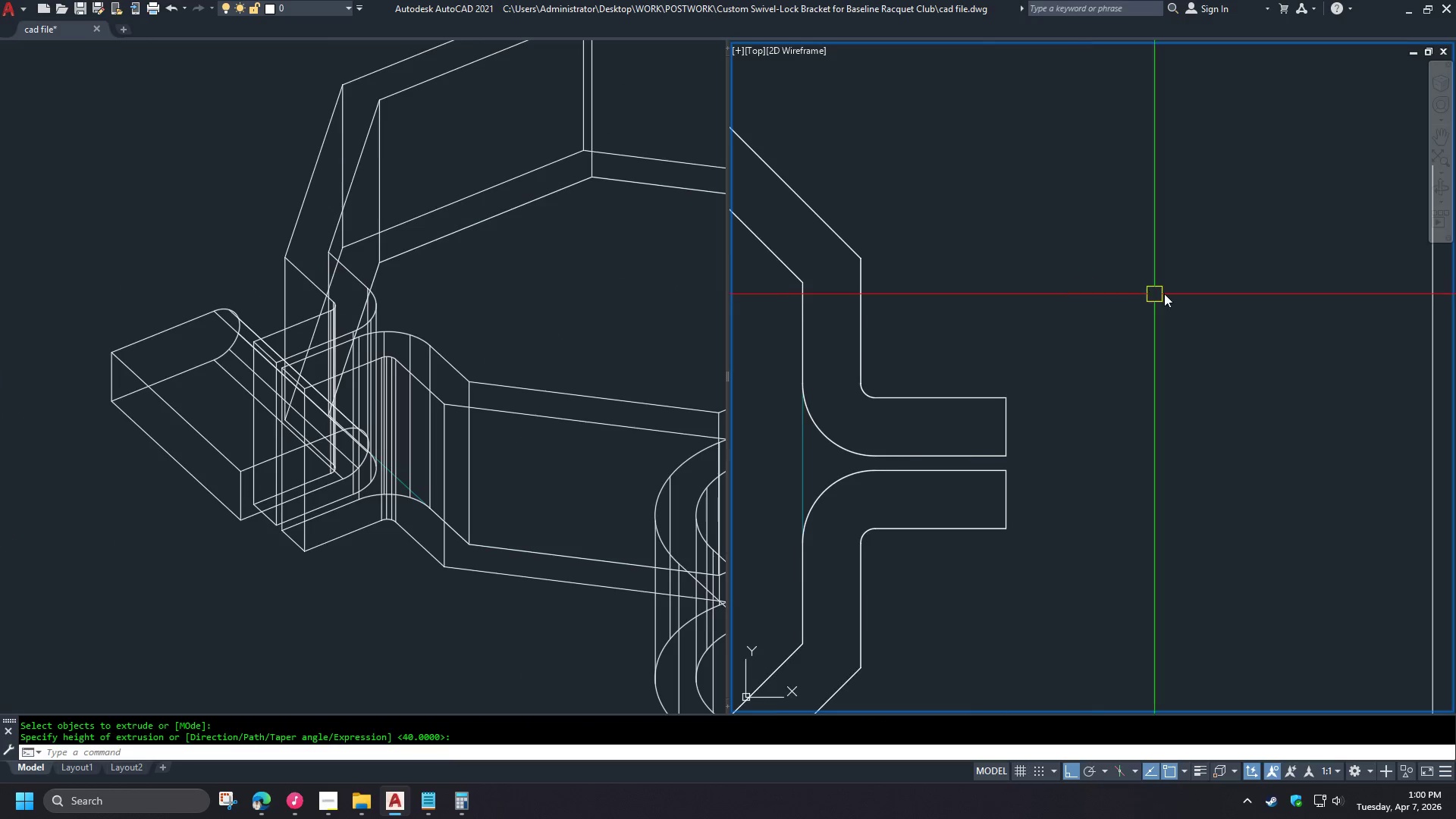 
left_click([815, 262])
 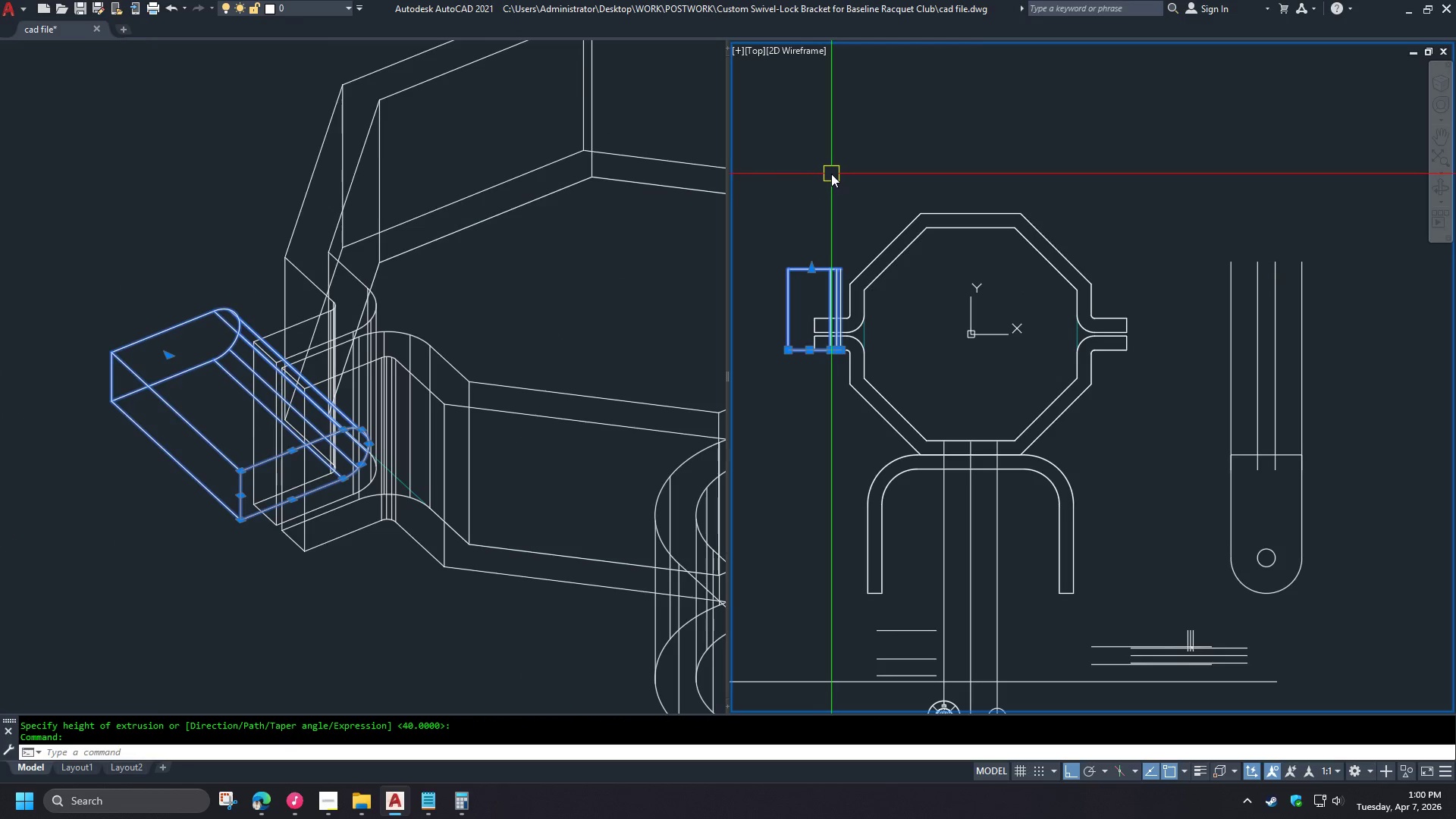 
scroll: coordinate [116, 497], scroll_direction: down, amount: 1.0
 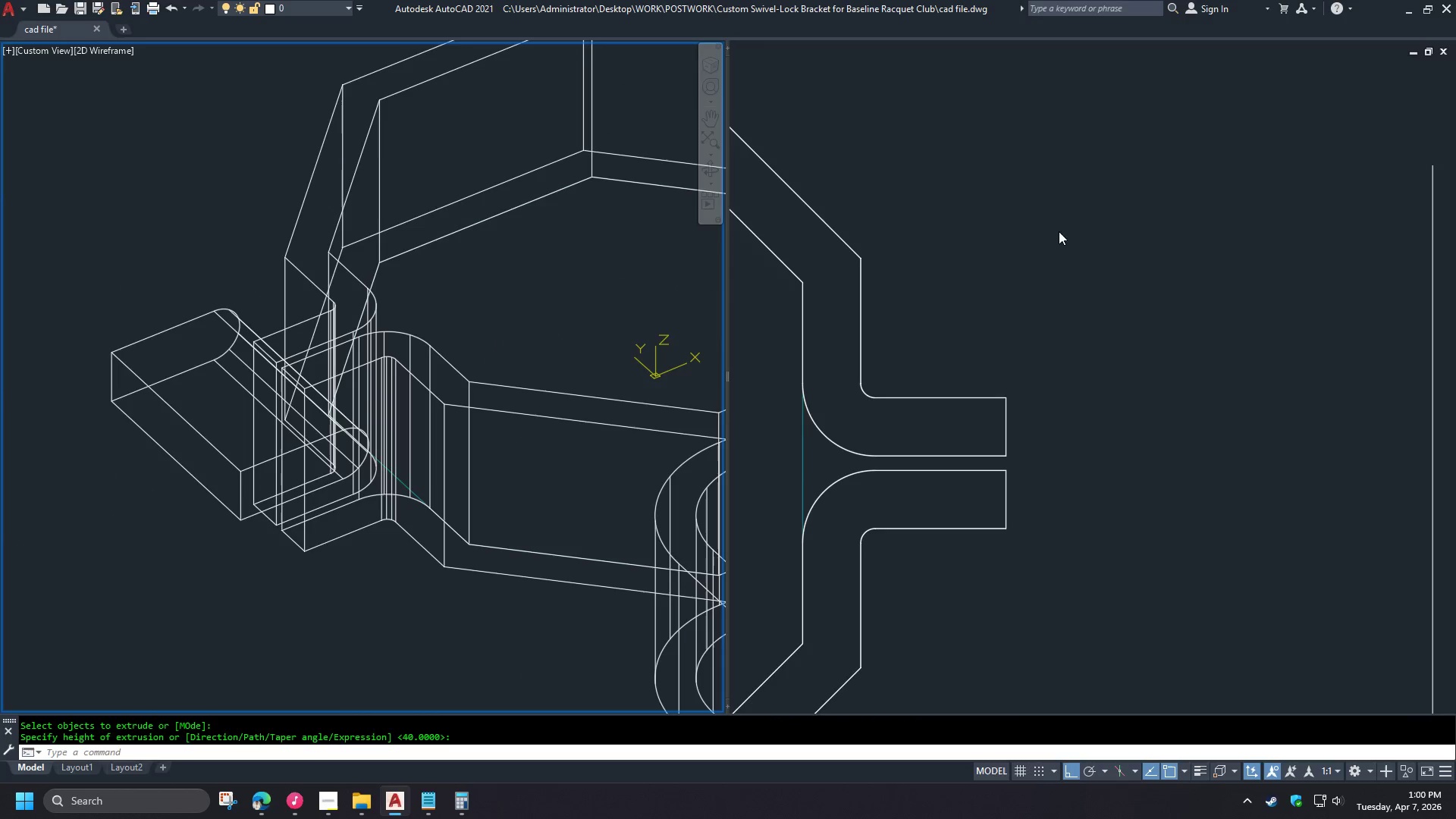 
key(M)
 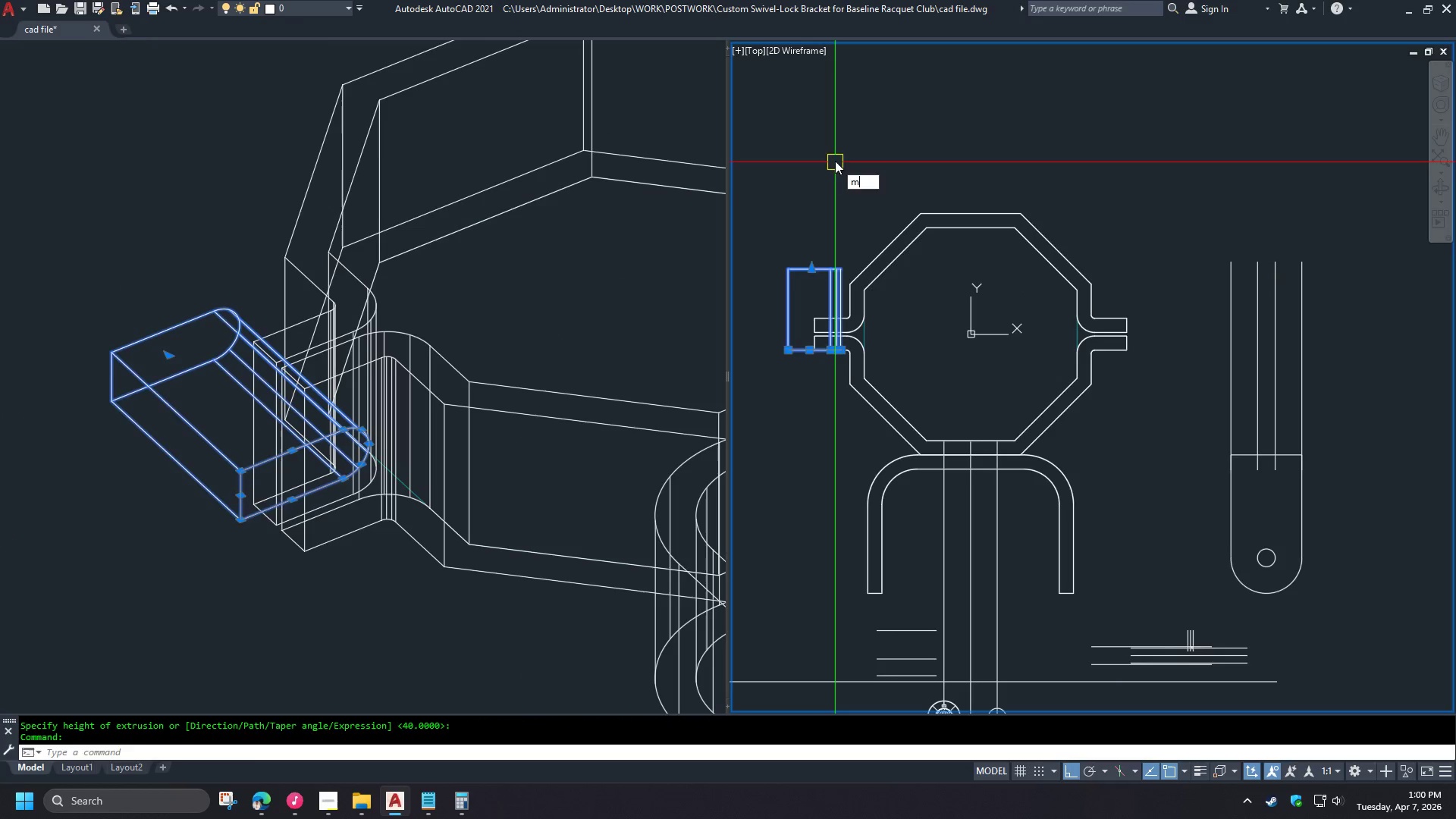 
key(Space)
 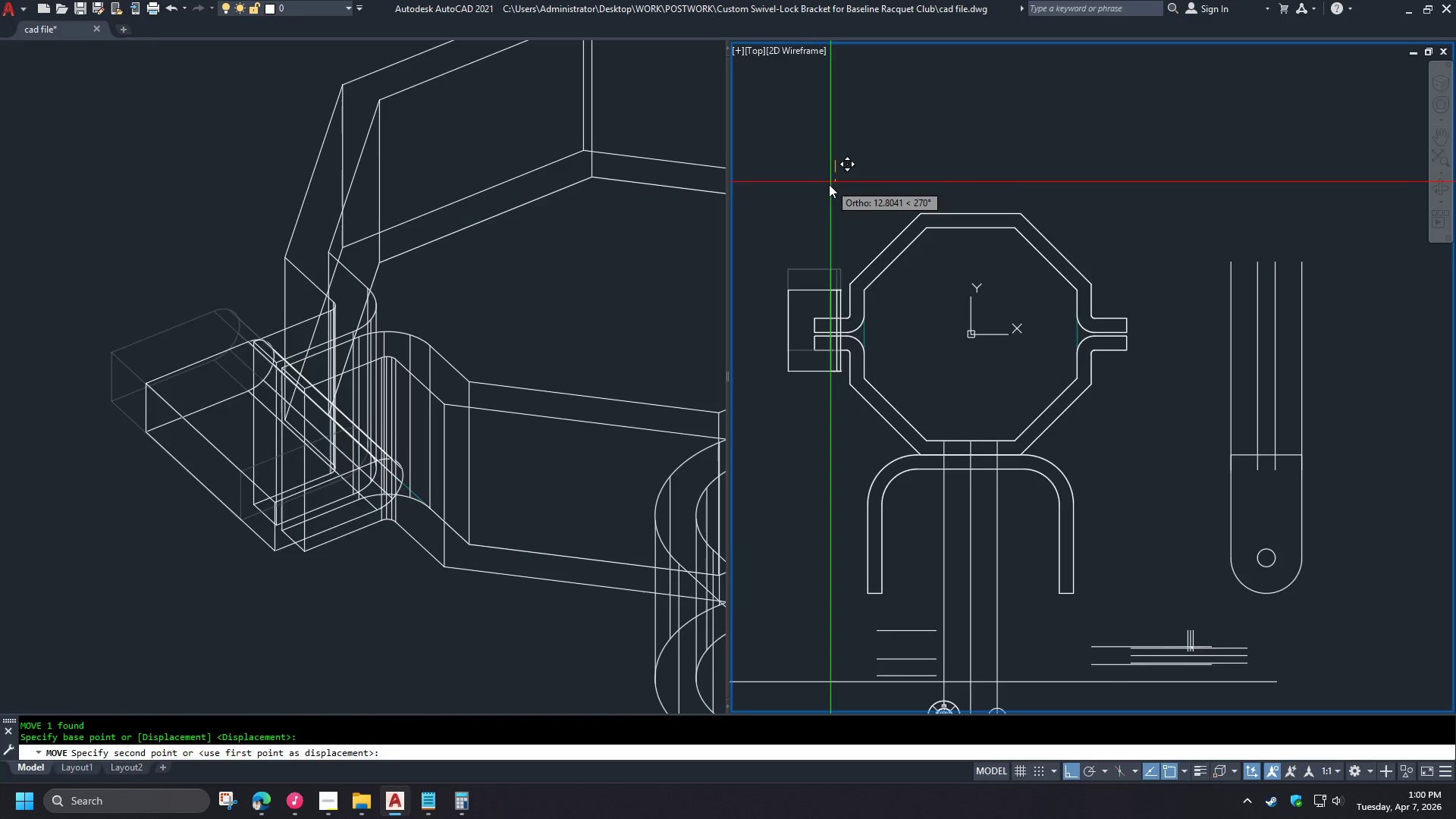 
double_click([829, 184])
 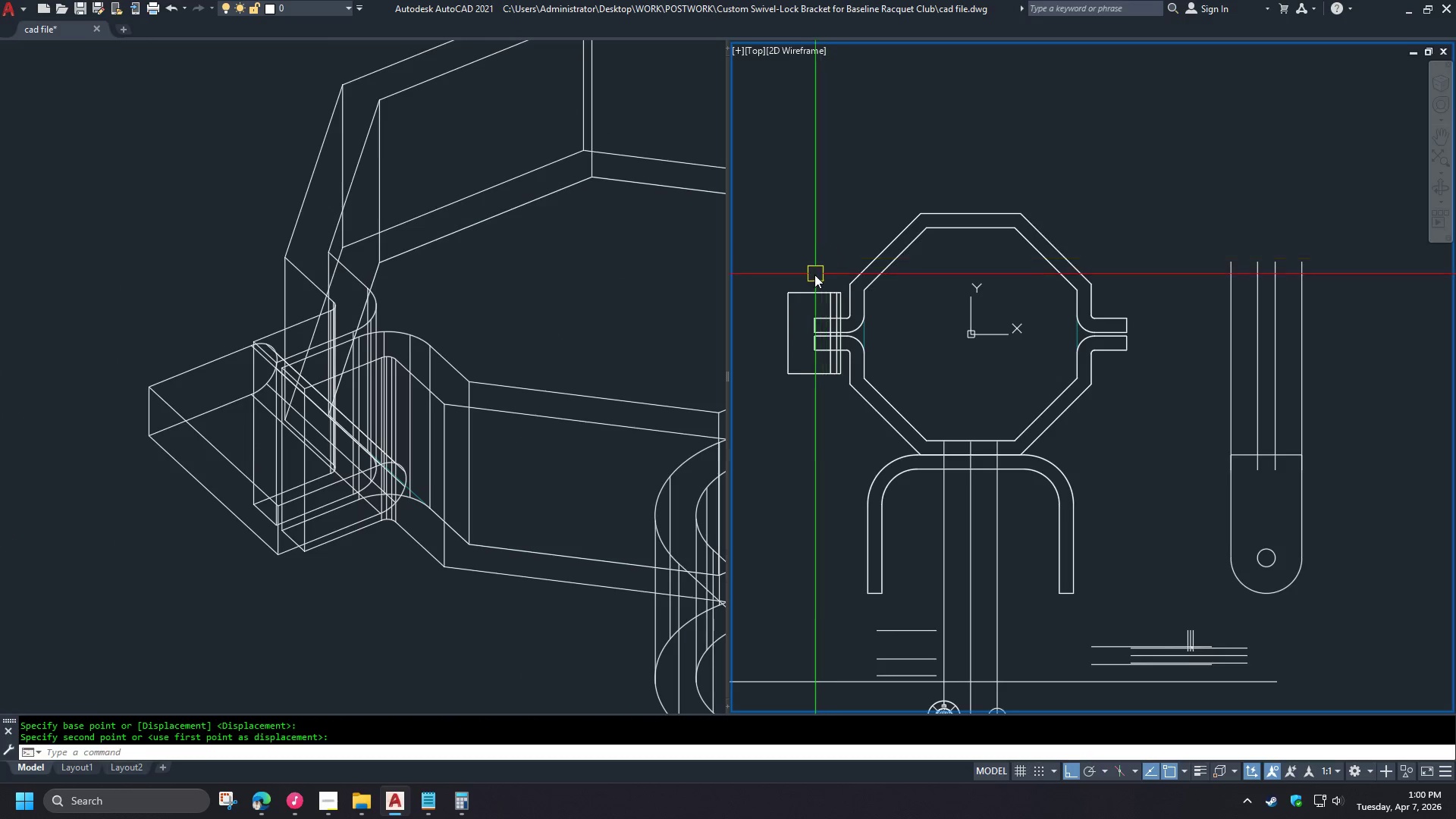 
scroll: coordinate [1166, 293], scroll_direction: down, amount: 3.0
 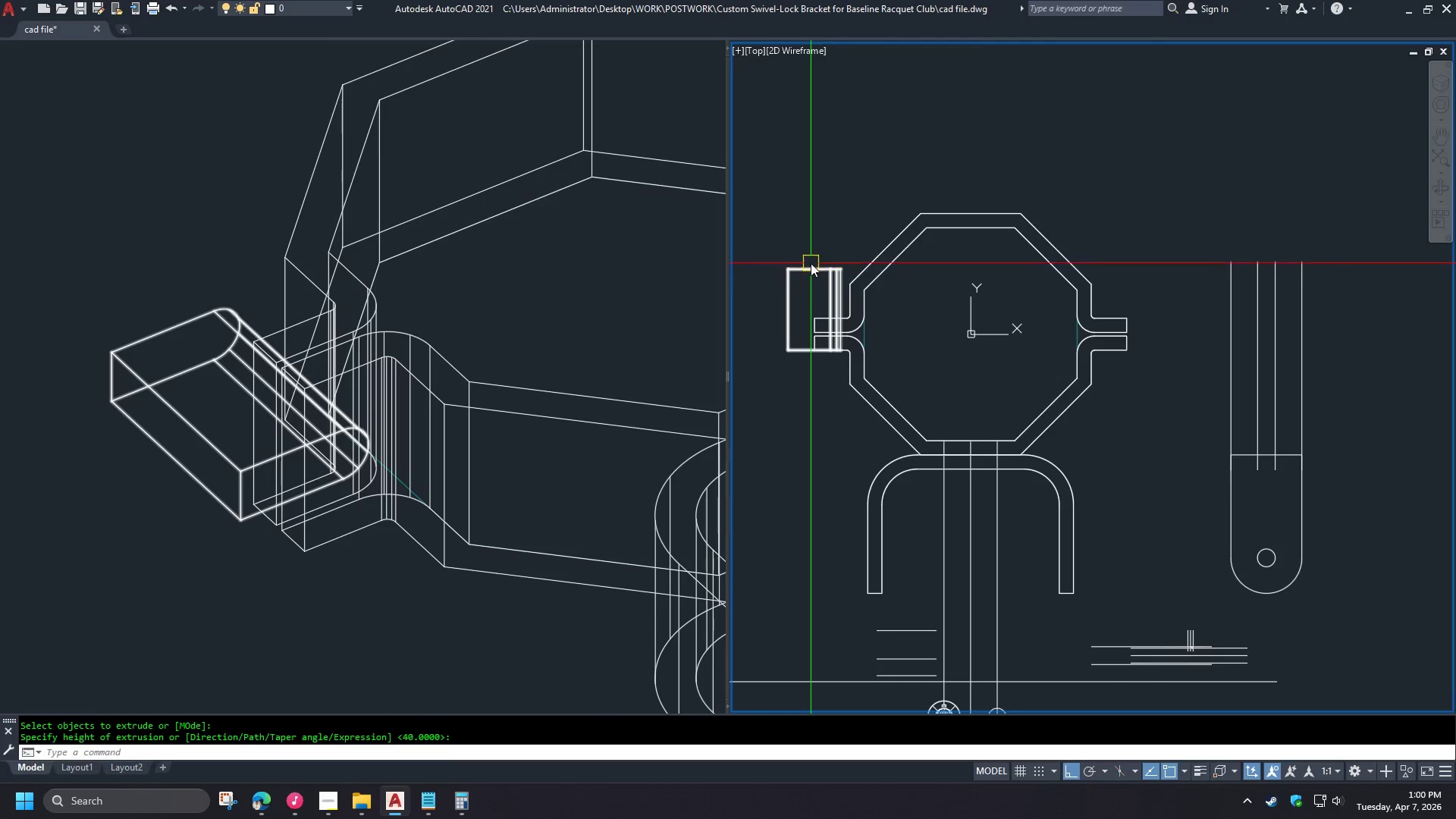 
left_click([805, 293])
 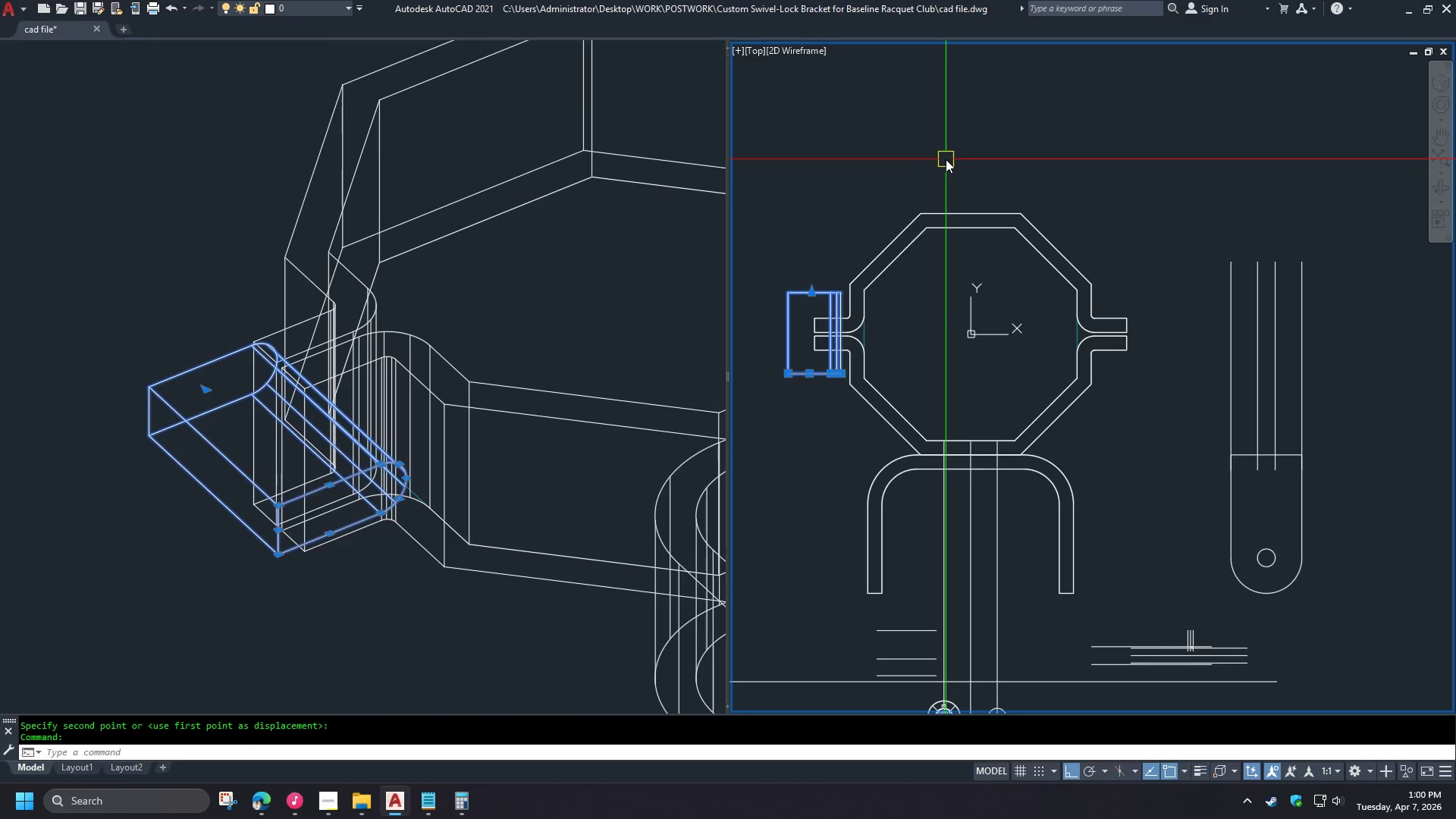 
type(mi )
 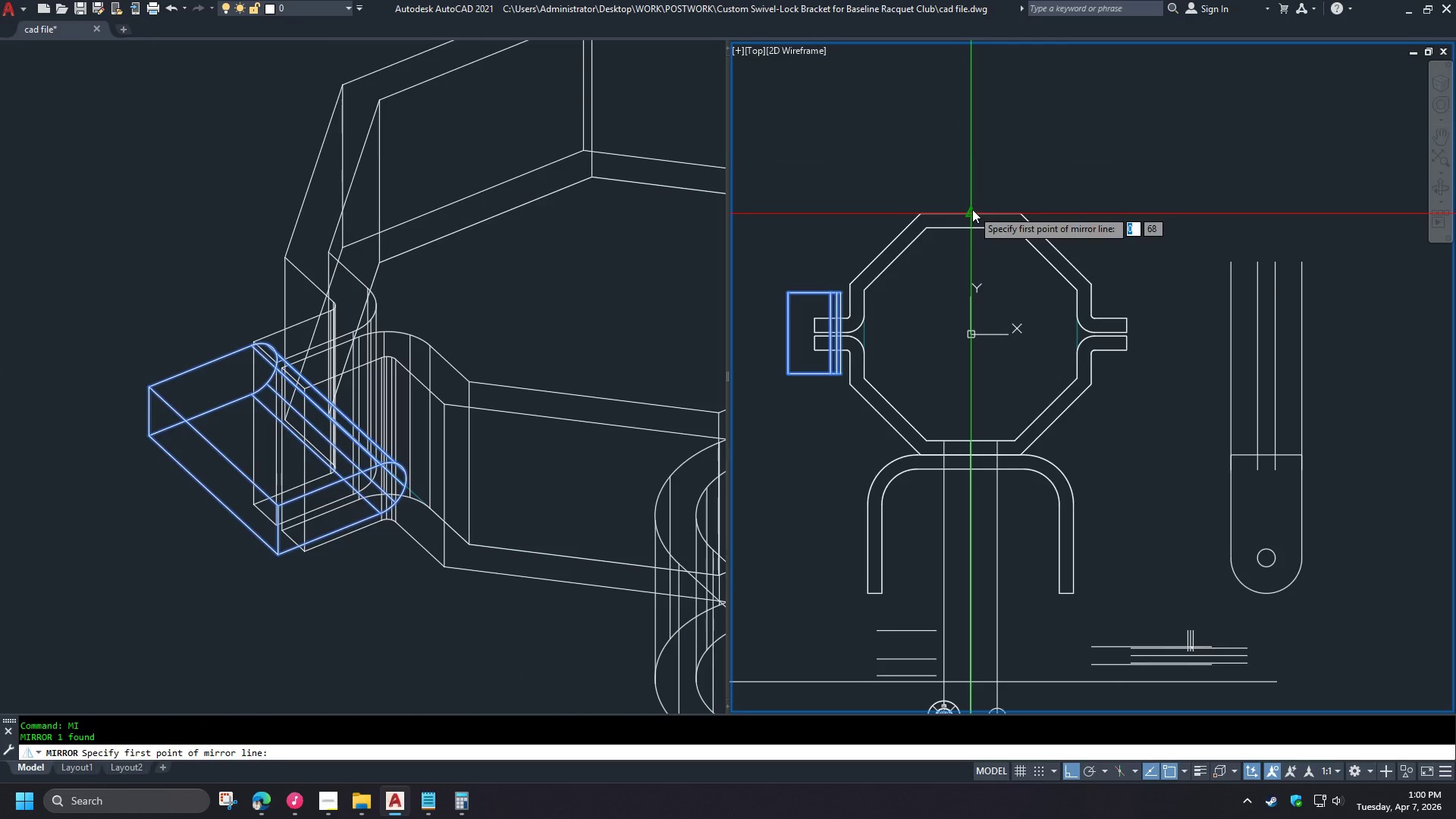 
double_click([968, 184])
 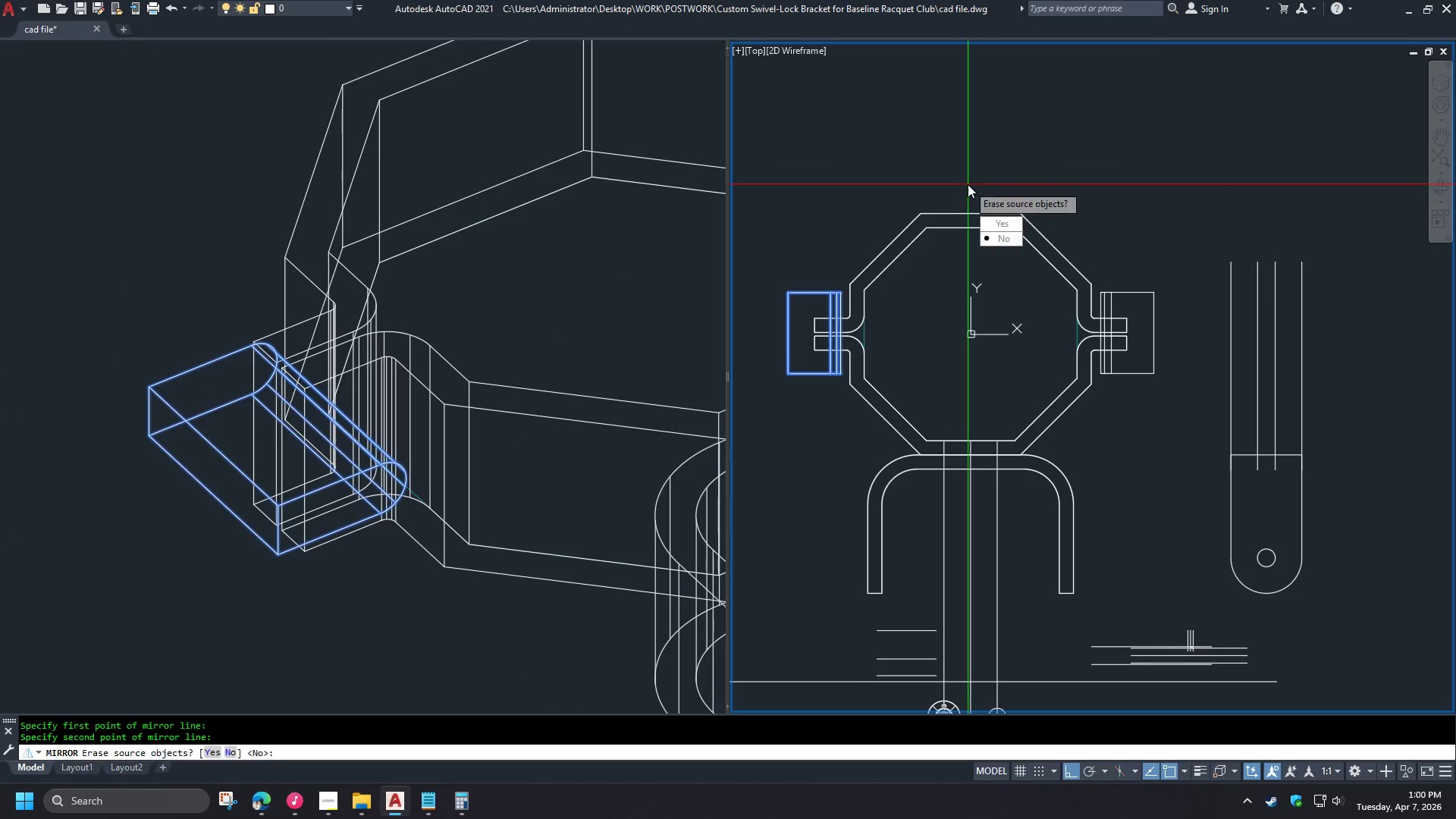 
type( su )
 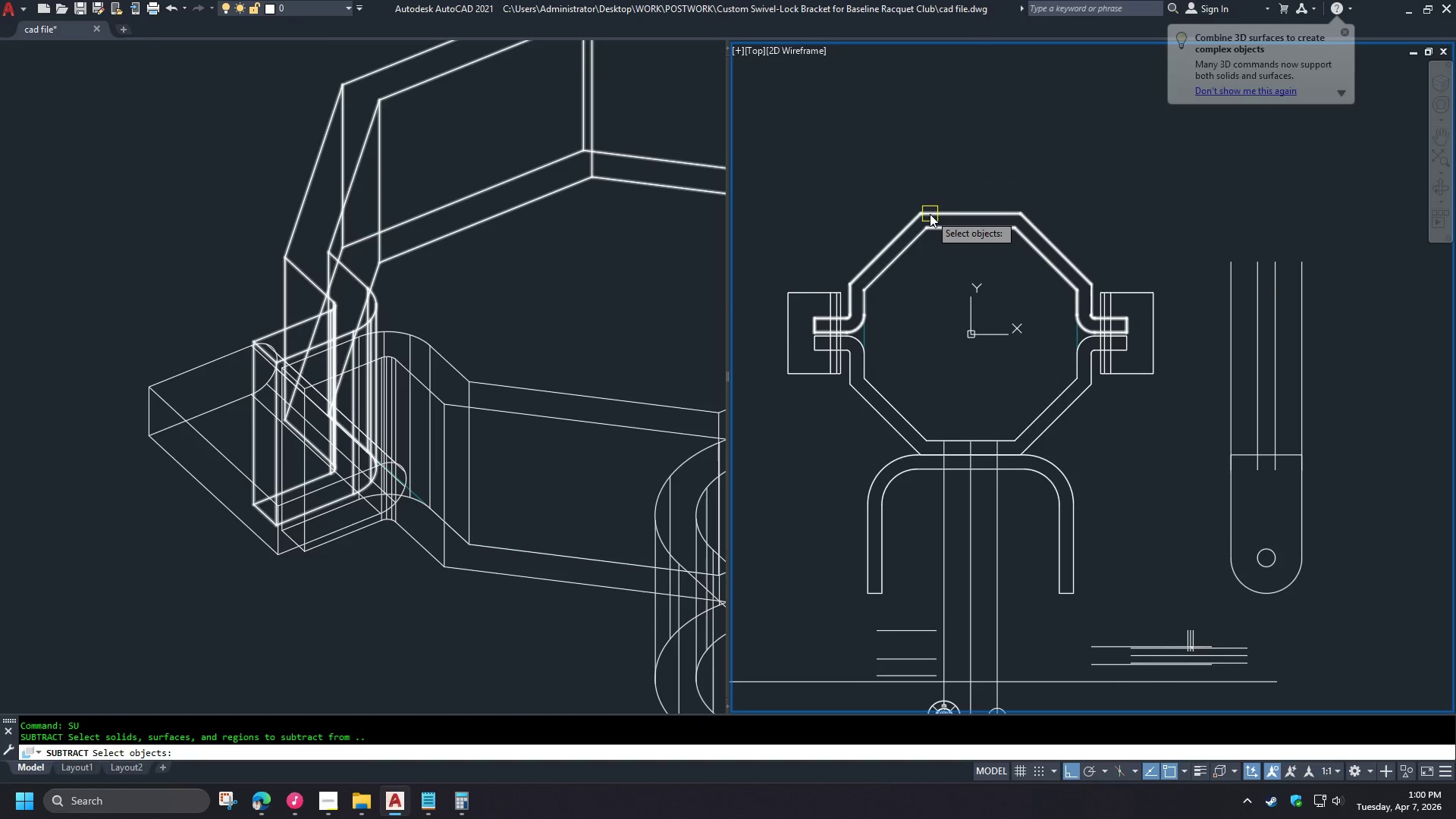 
left_click([930, 214])
 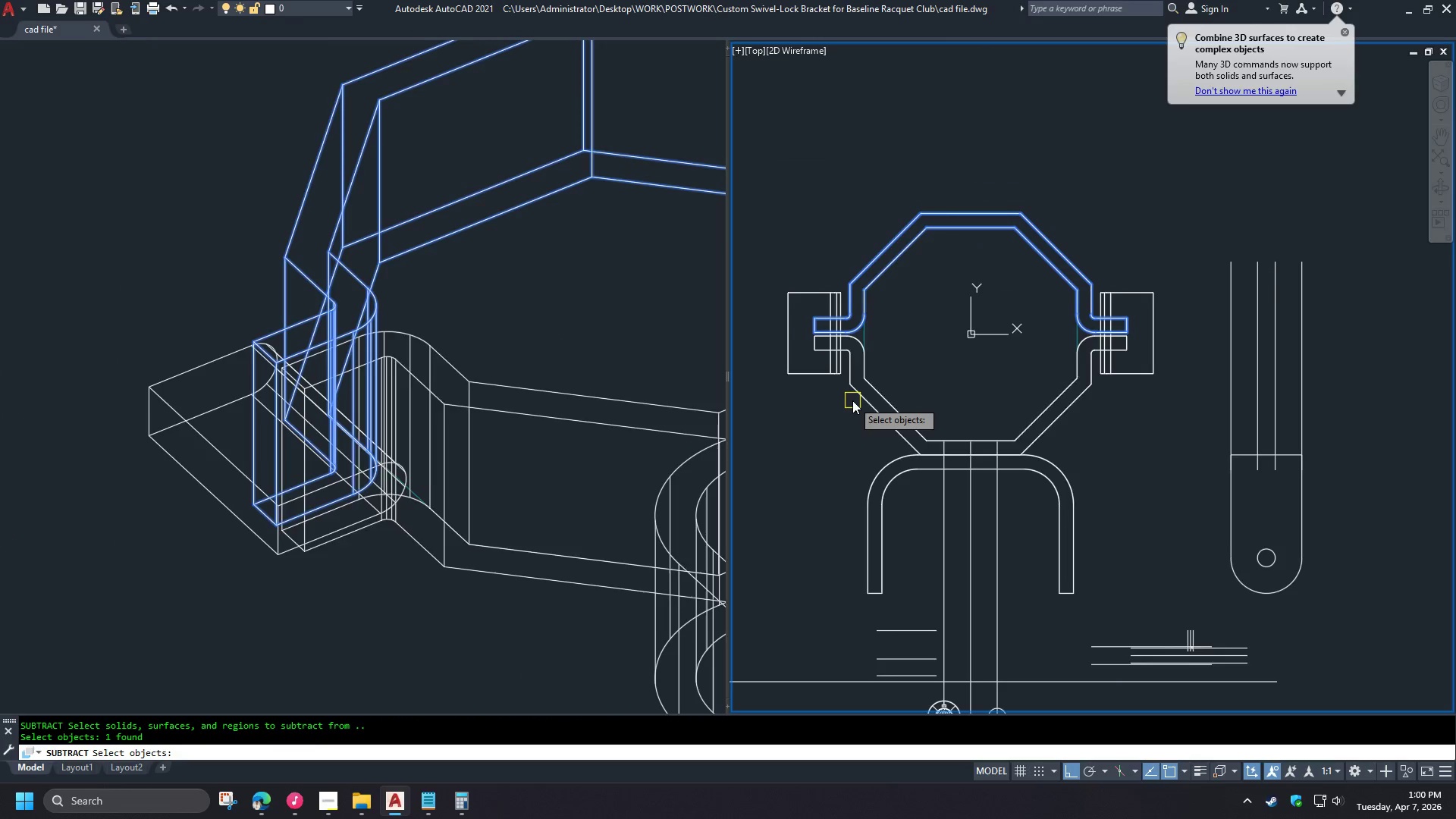 
left_click([858, 399])
 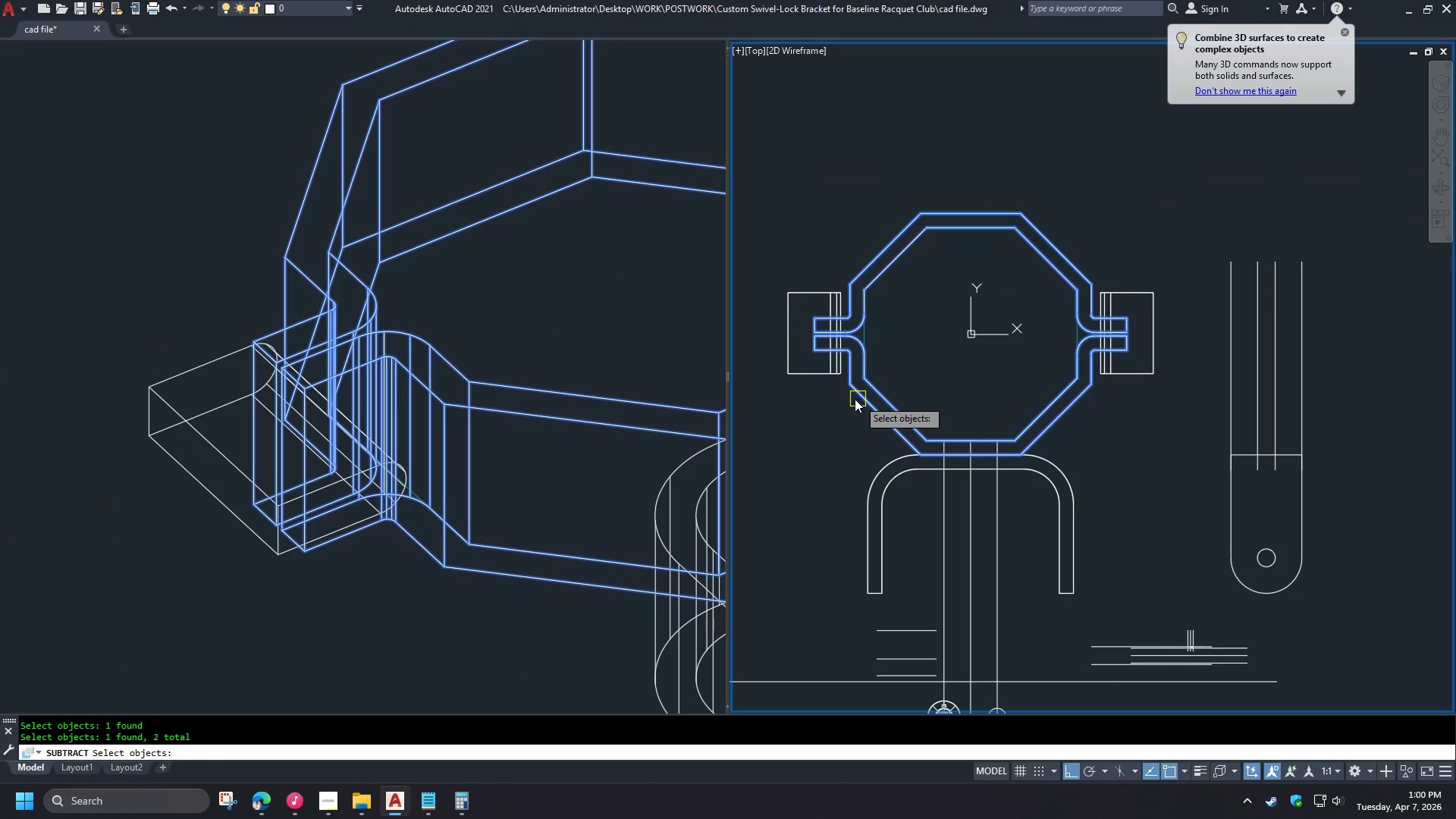 
key(Space)
 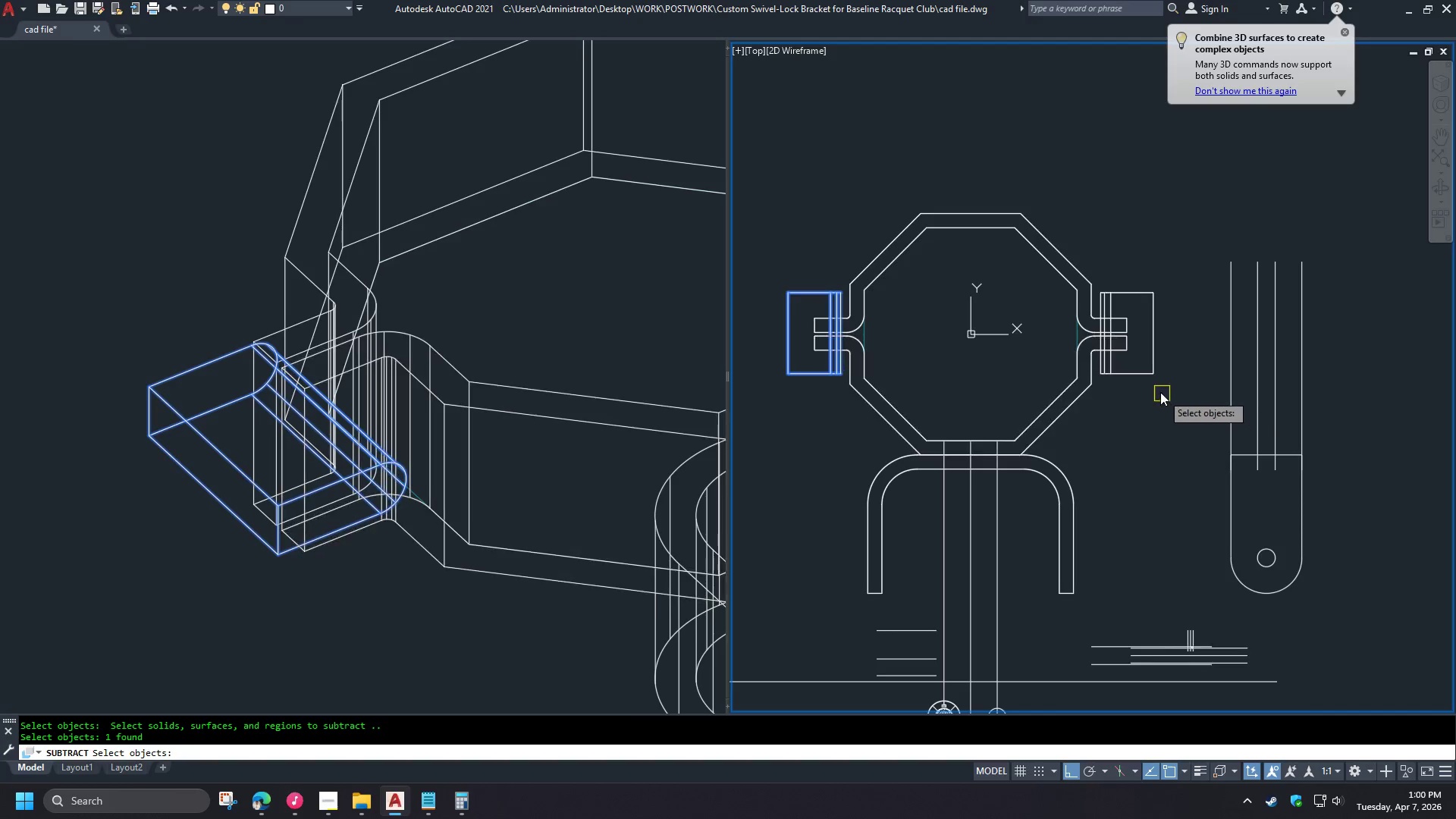 
left_click([1151, 374])
 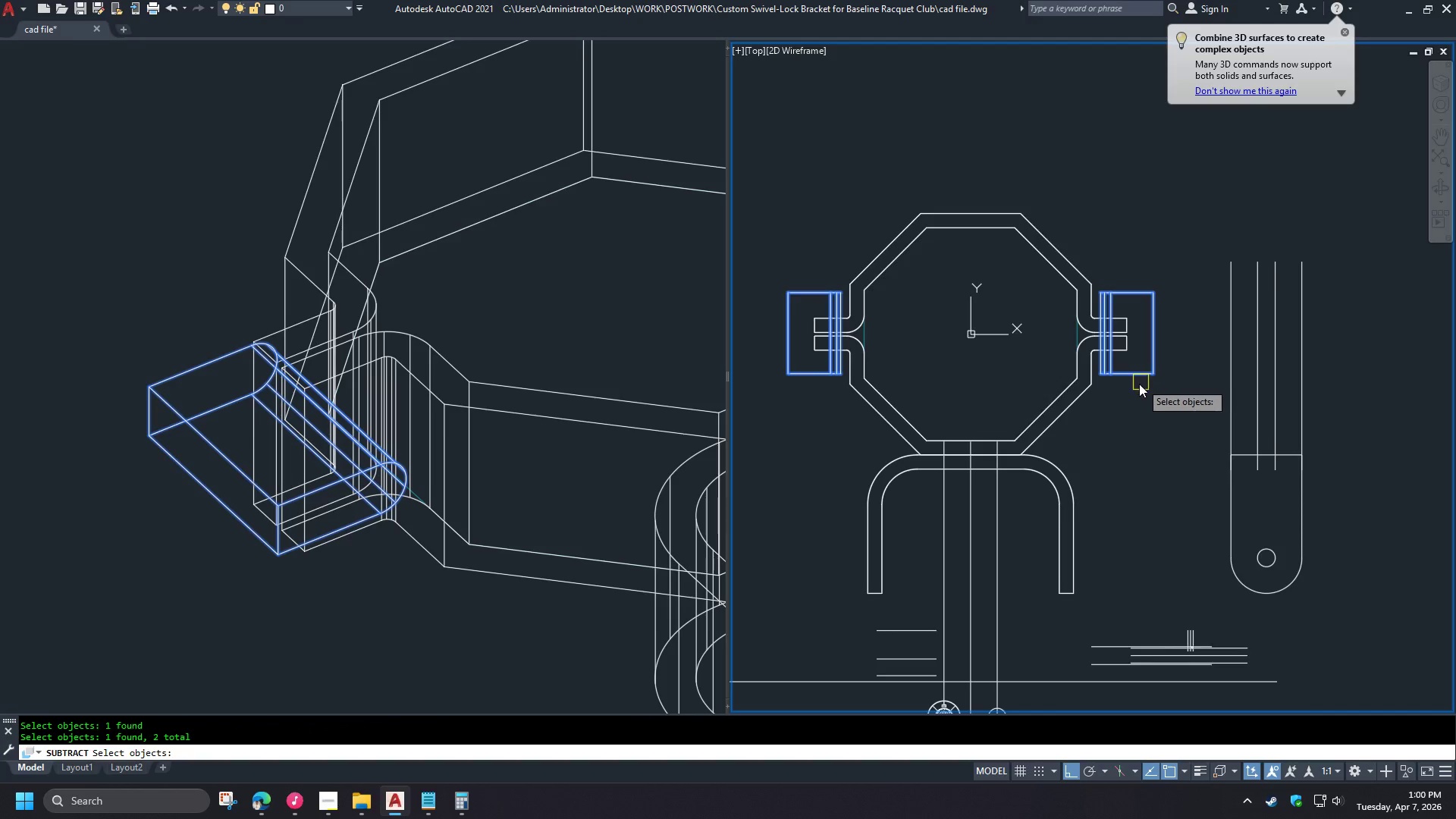 
type( soli)
 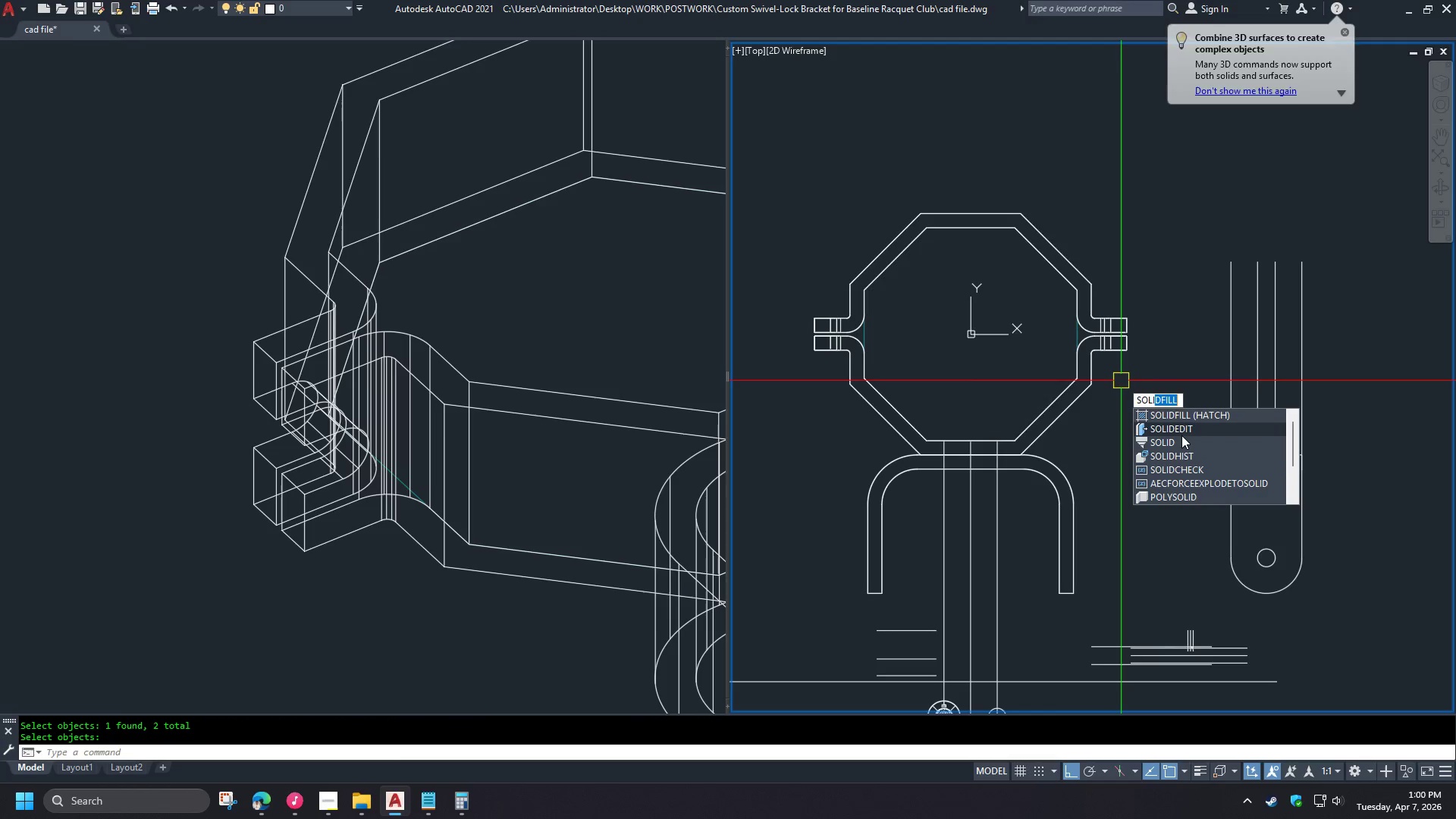 
left_click([1178, 430])
 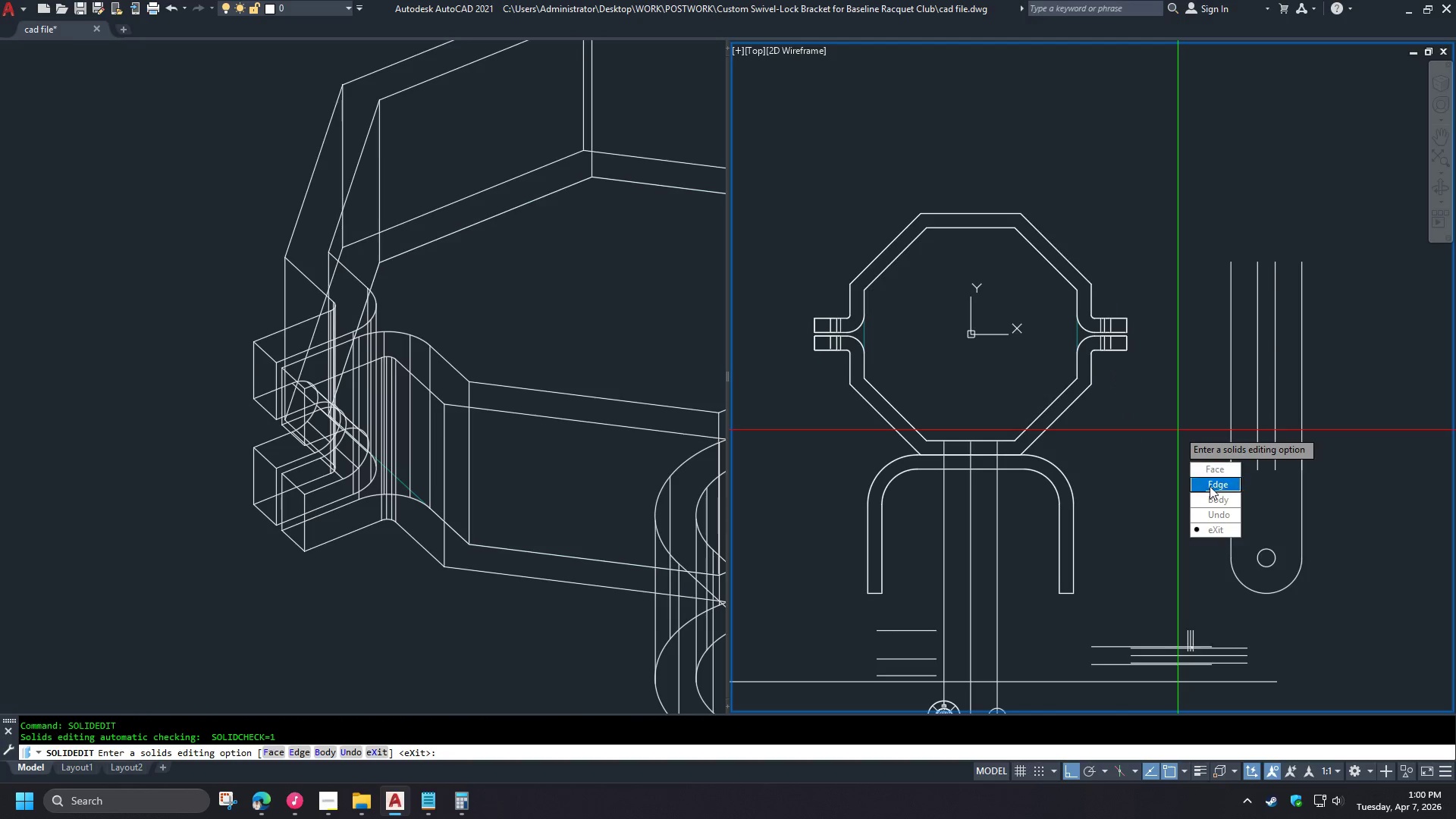 
left_click_drag(start_coordinate=[1209, 495], to_coordinate=[1178, 430])
 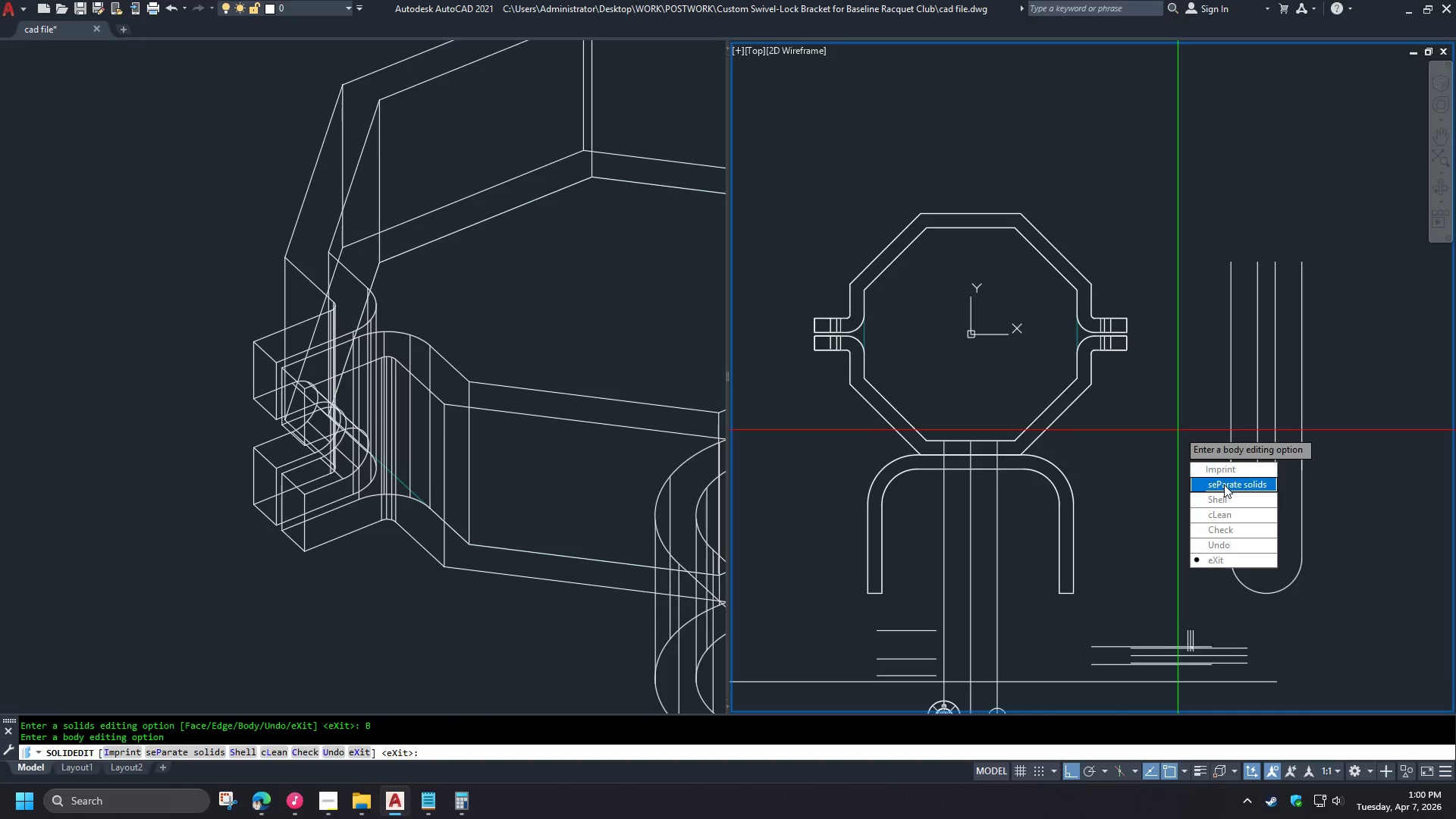 
left_click_drag(start_coordinate=[1224, 487], to_coordinate=[1178, 430])
 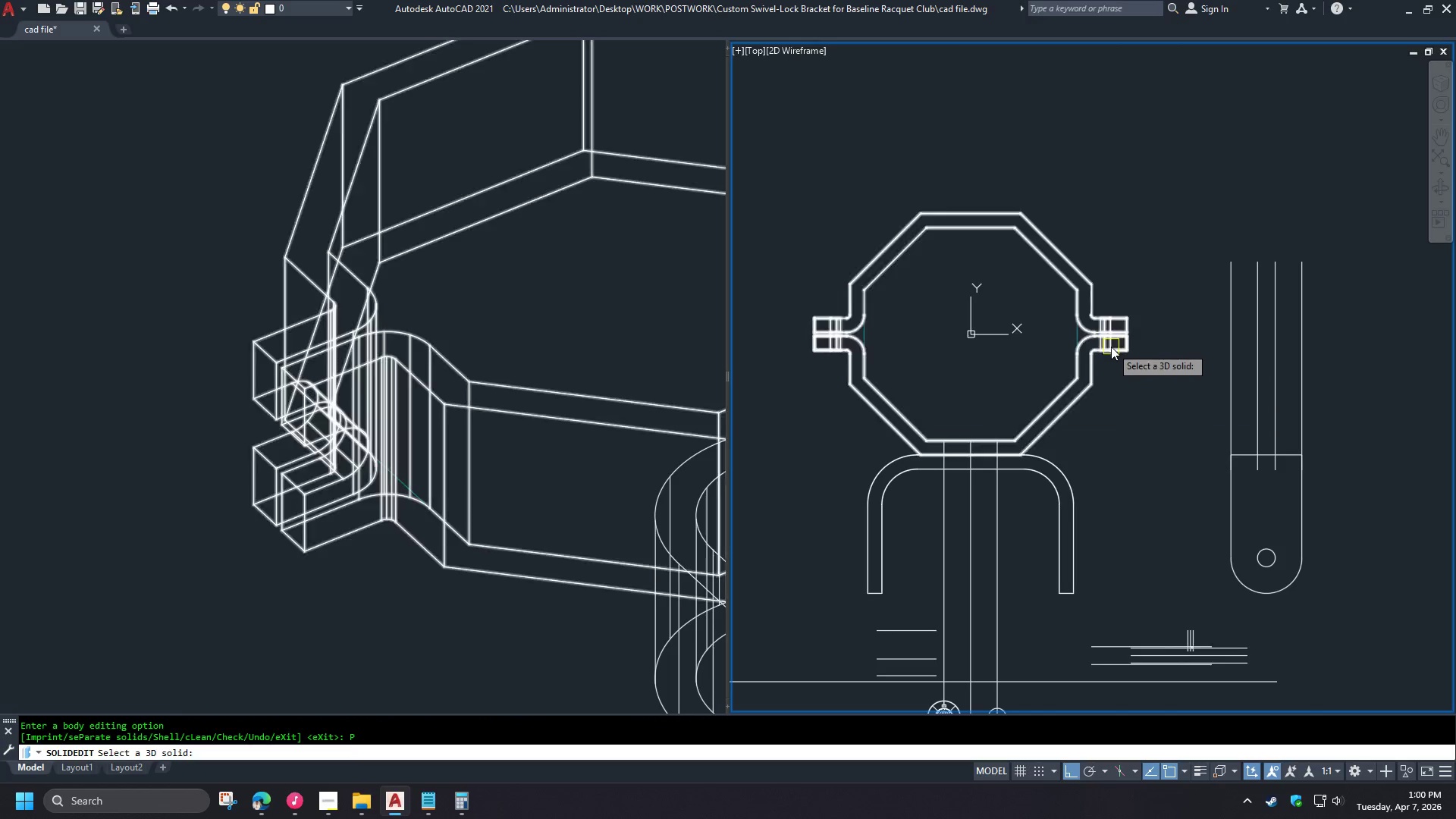 
left_click([1111, 347])
 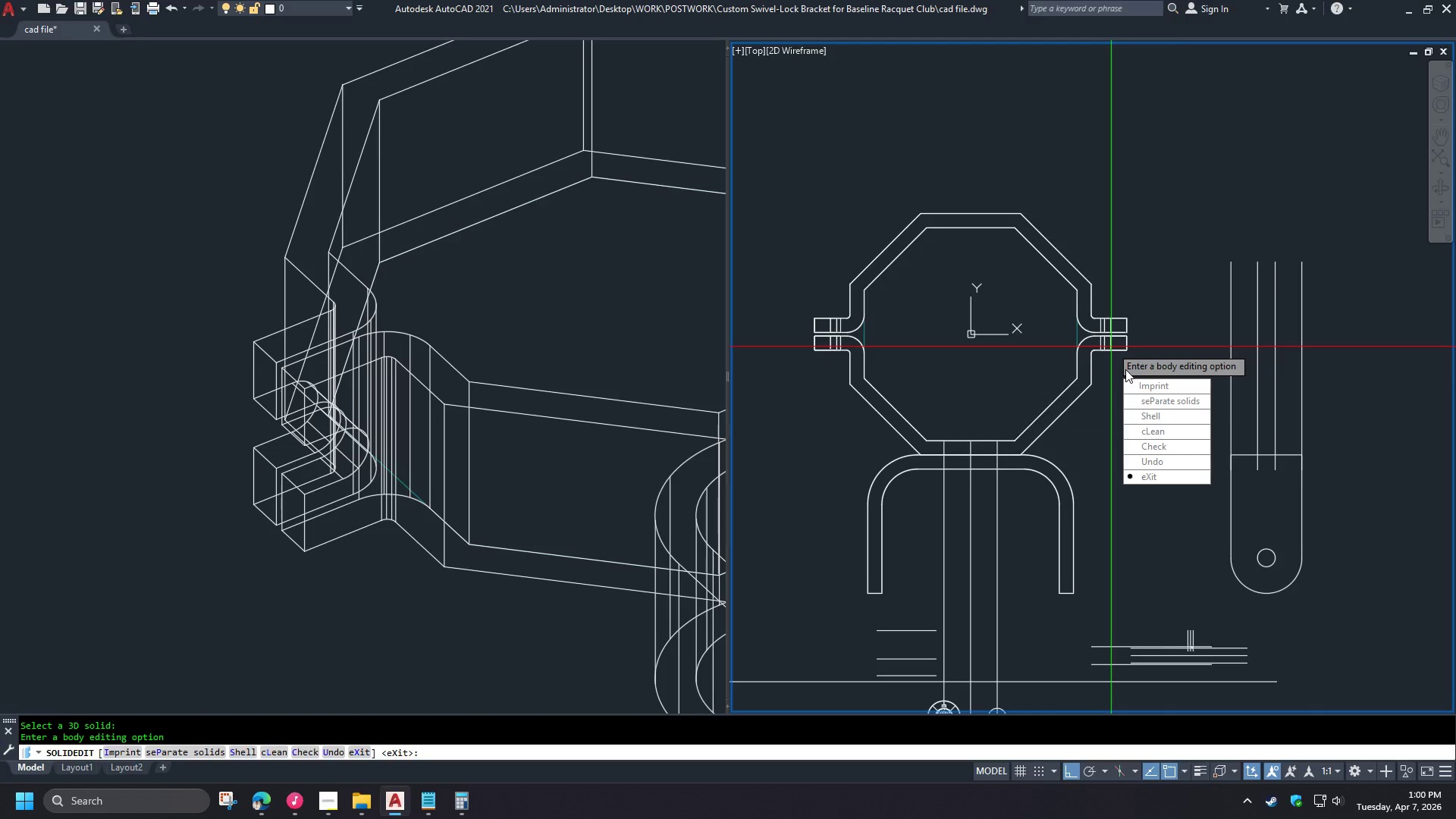 
key(Space)
 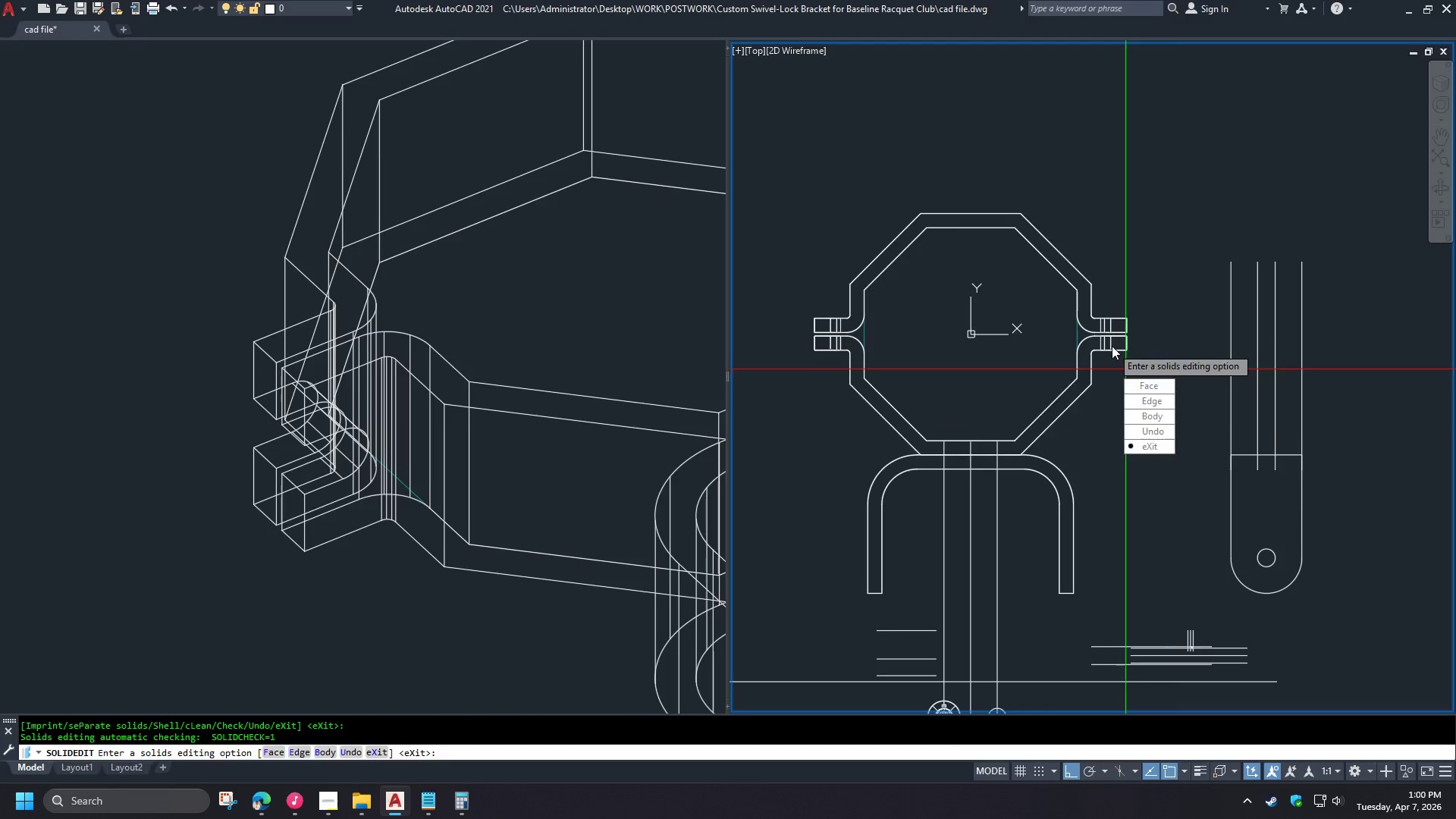 
key(Space)
 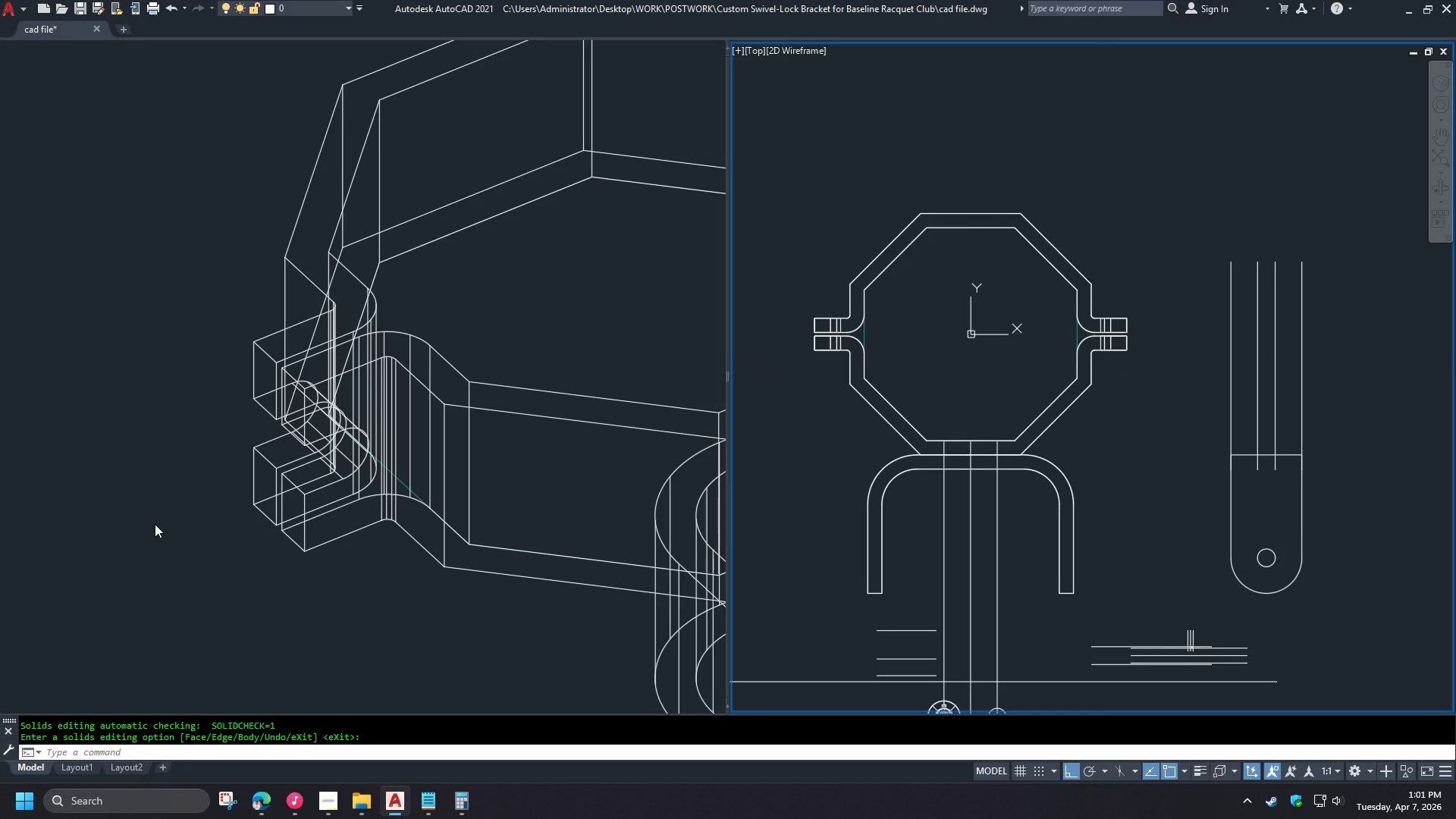 
left_click([152, 524])
 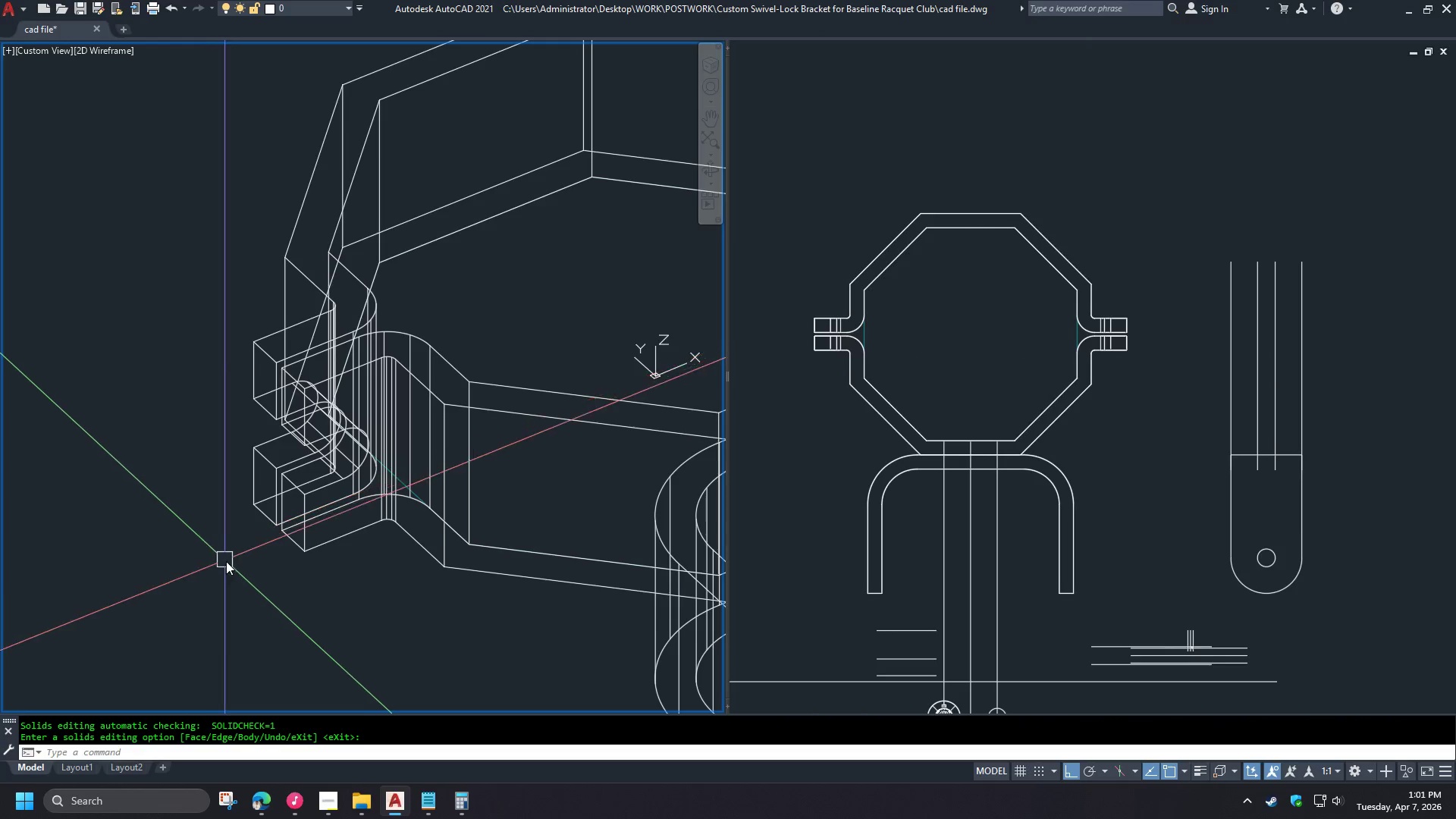 
hold_key(key=ShiftLeft, duration=1.52)
 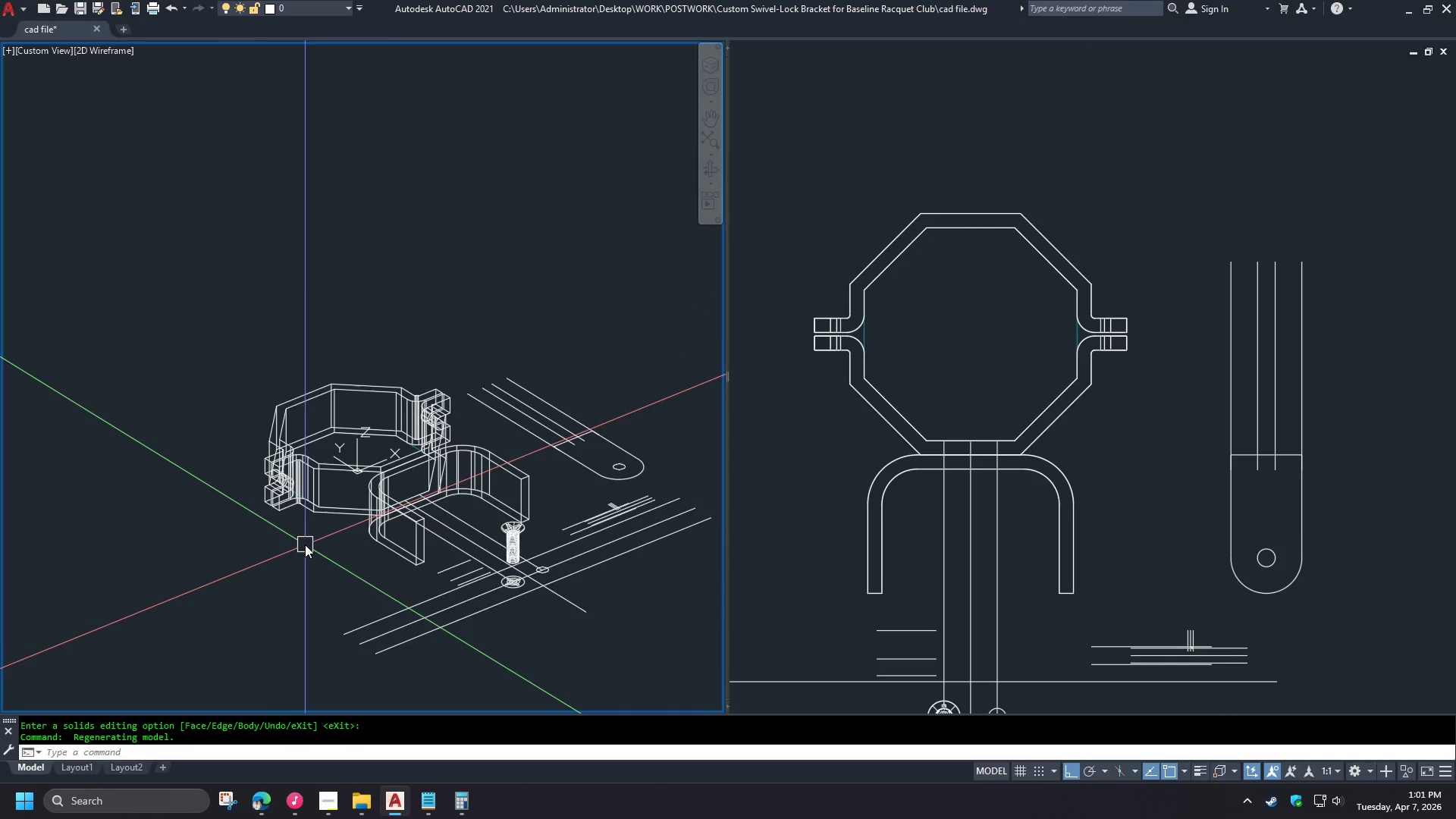 
key(Shift+ShiftLeft)
 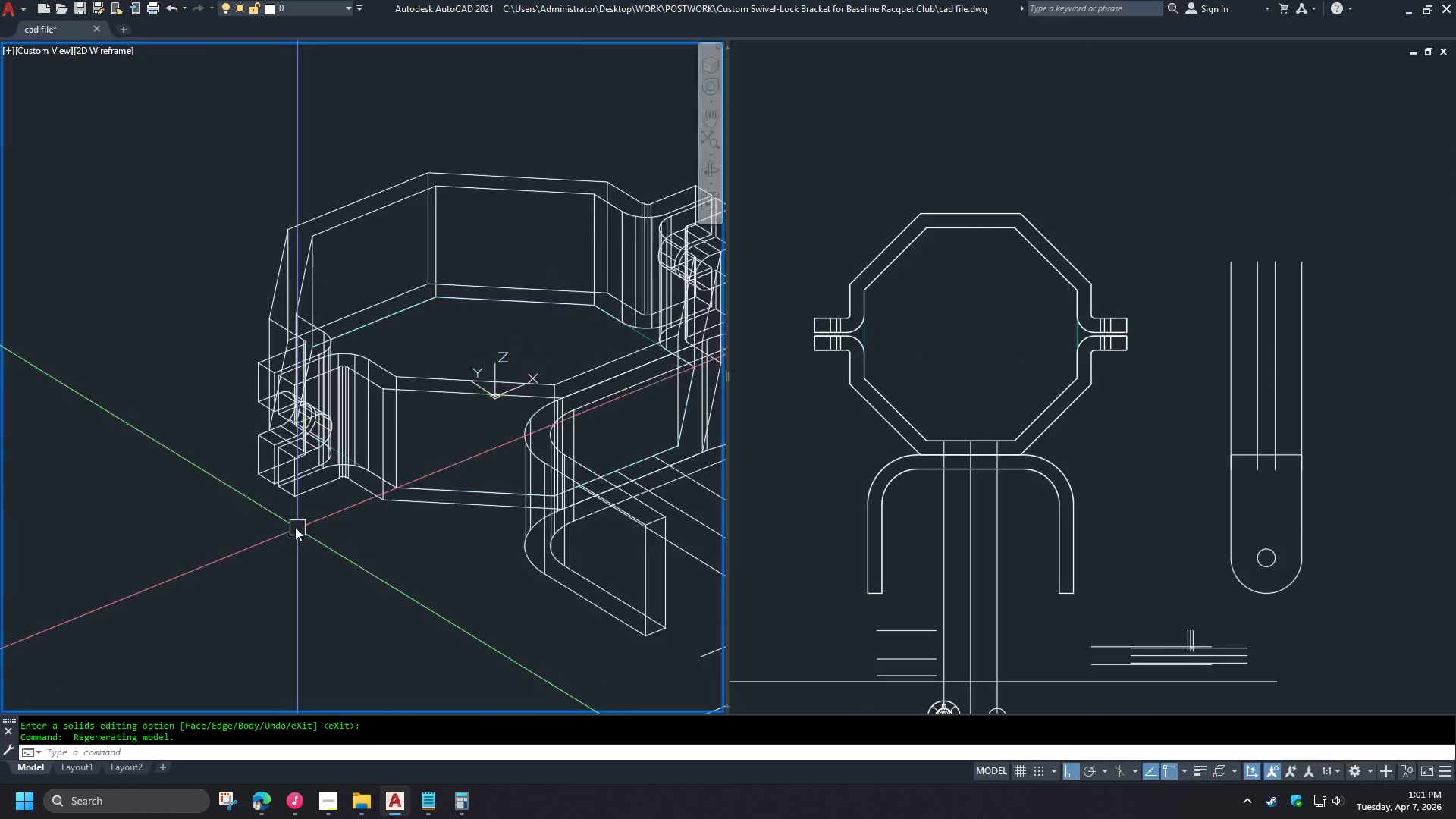 
key(Shift+ShiftLeft)
 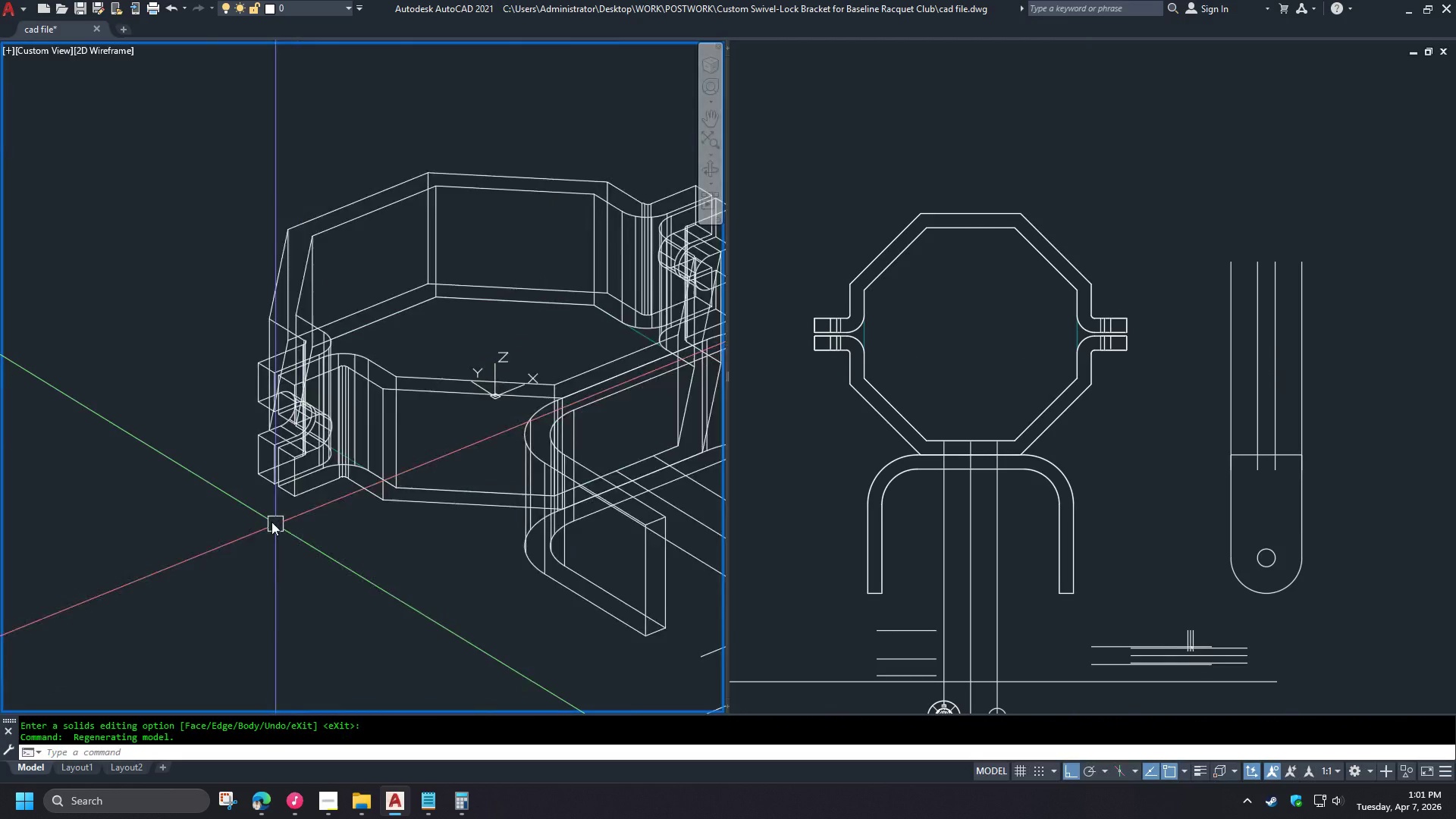 
hold_key(key=ShiftLeft, duration=1.94)
 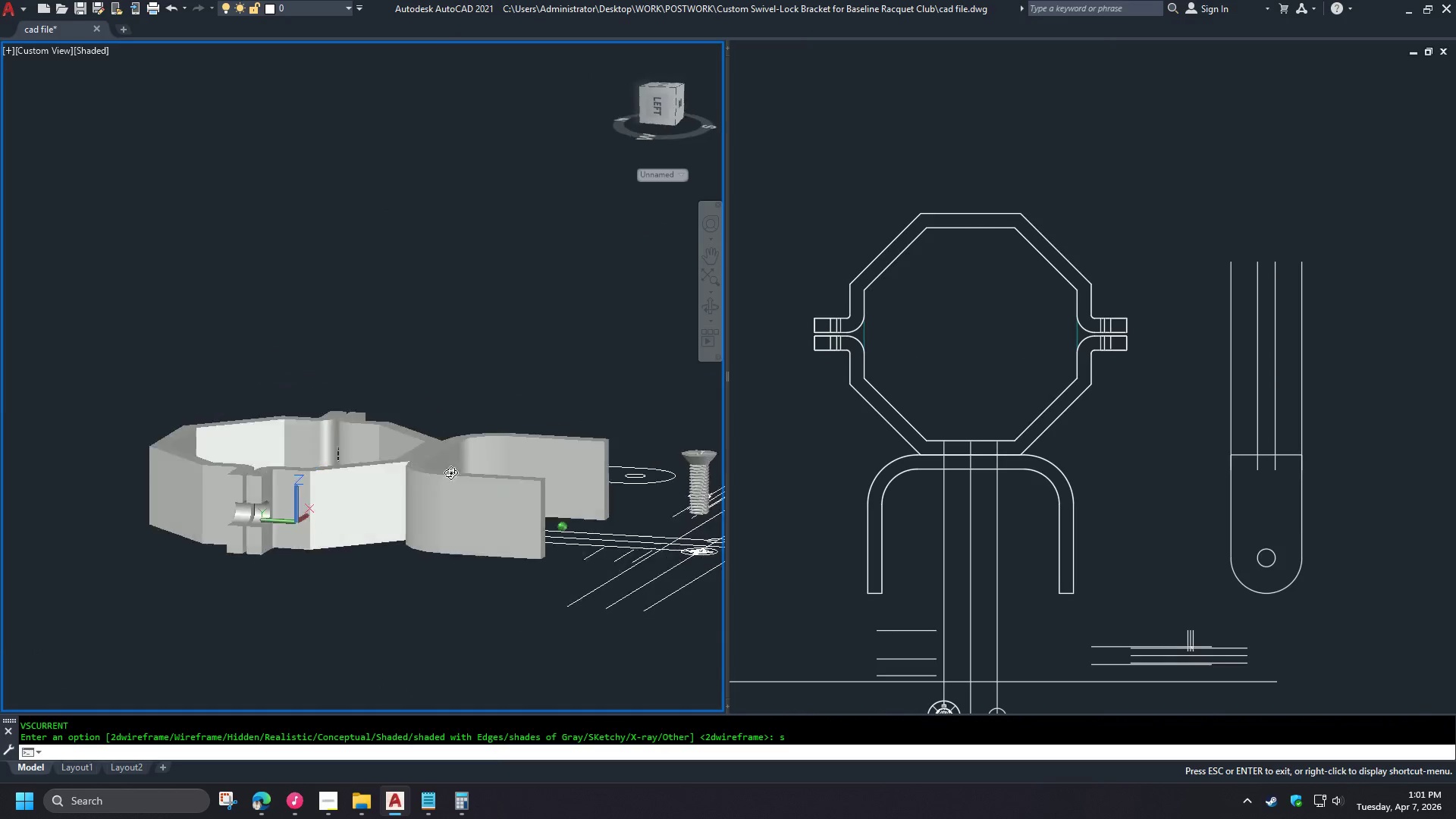 
scroll: coordinate [232, 555], scroll_direction: up, amount: 1.0
 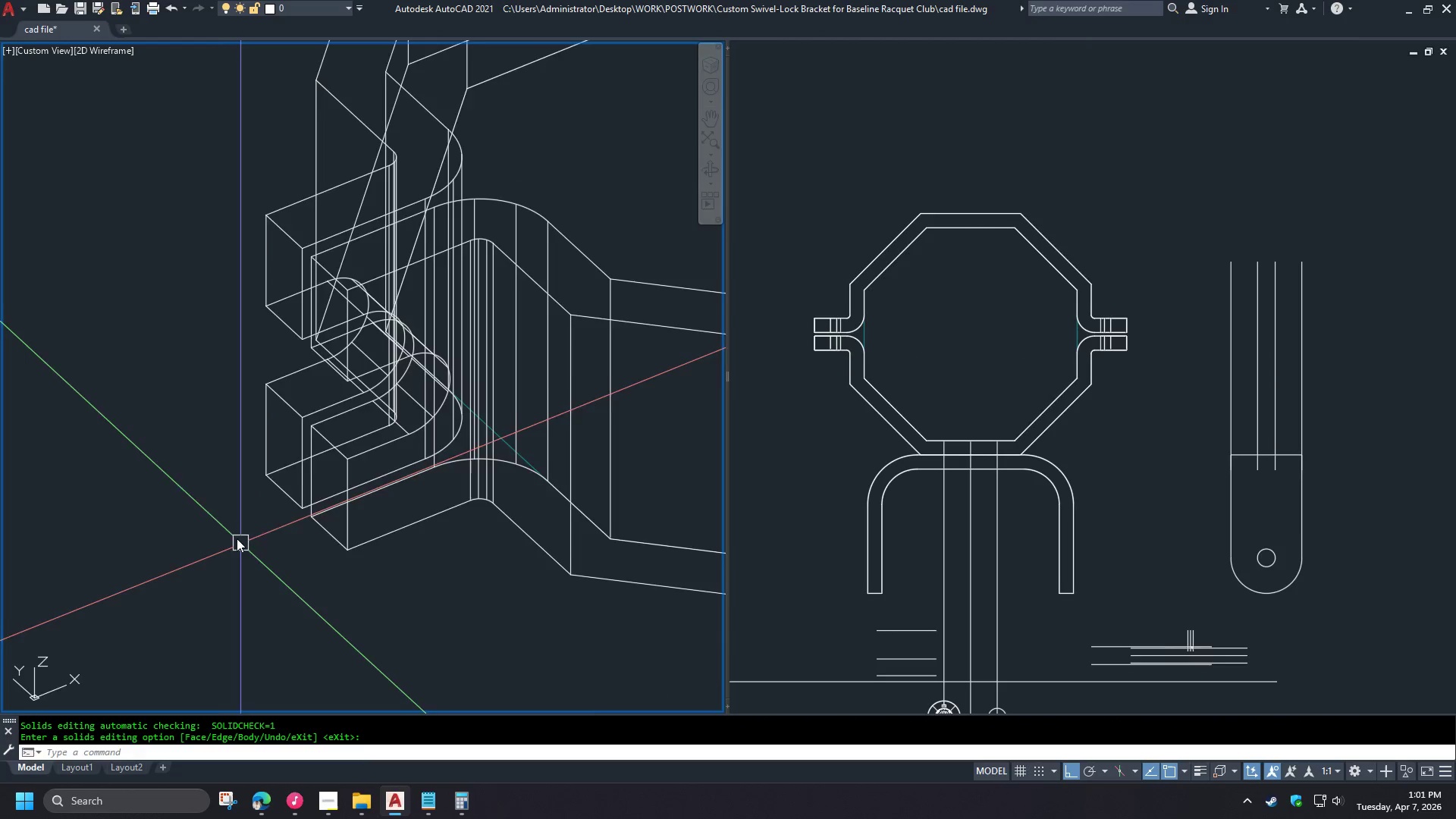 
scroll: coordinate [217, 488], scroll_direction: down, amount: 2.0
 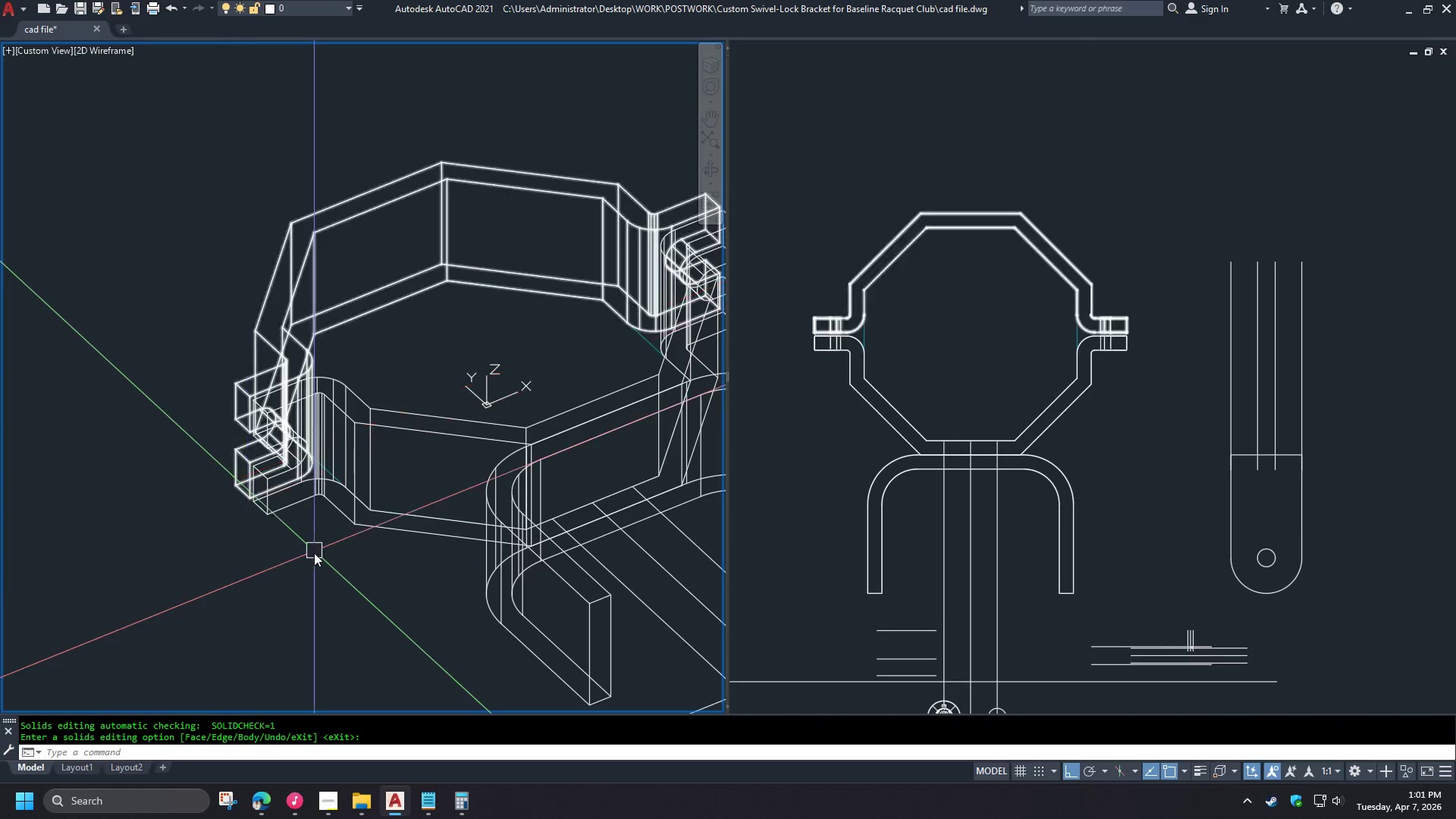 
type(vs s )
 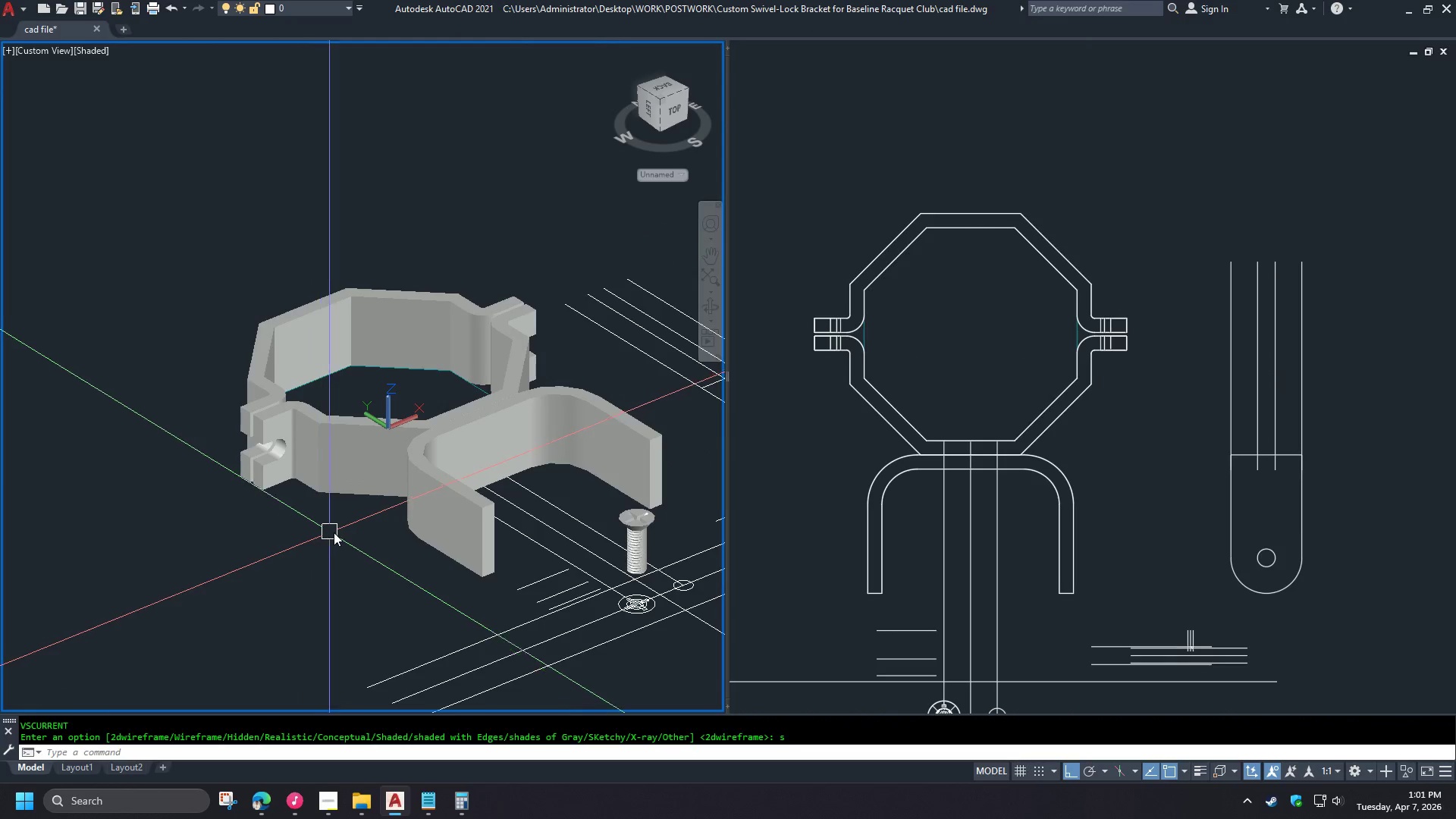 
hold_key(key=ShiftLeft, duration=1.52)
 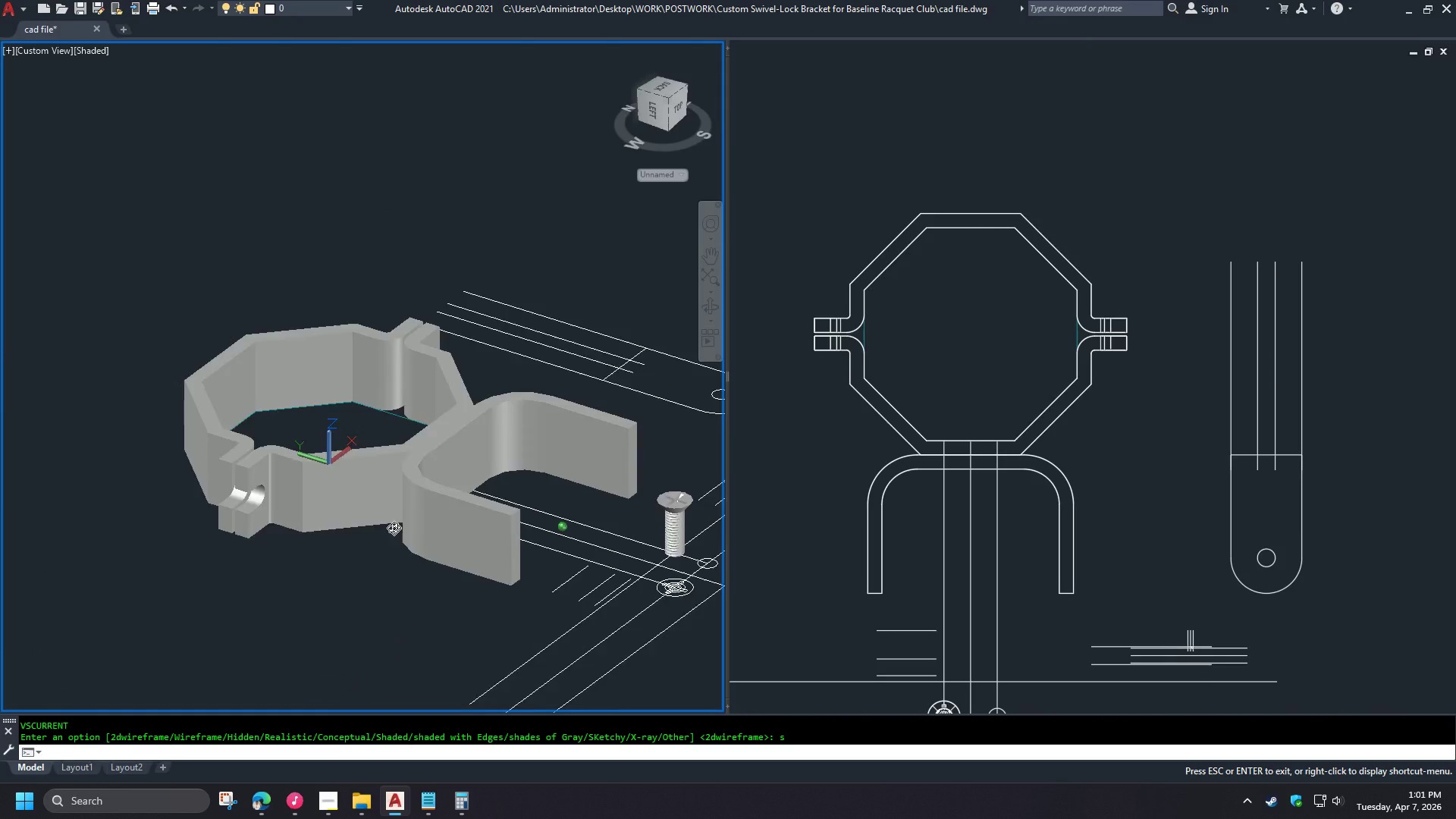 
scroll: coordinate [305, 544], scroll_direction: down, amount: 1.0
 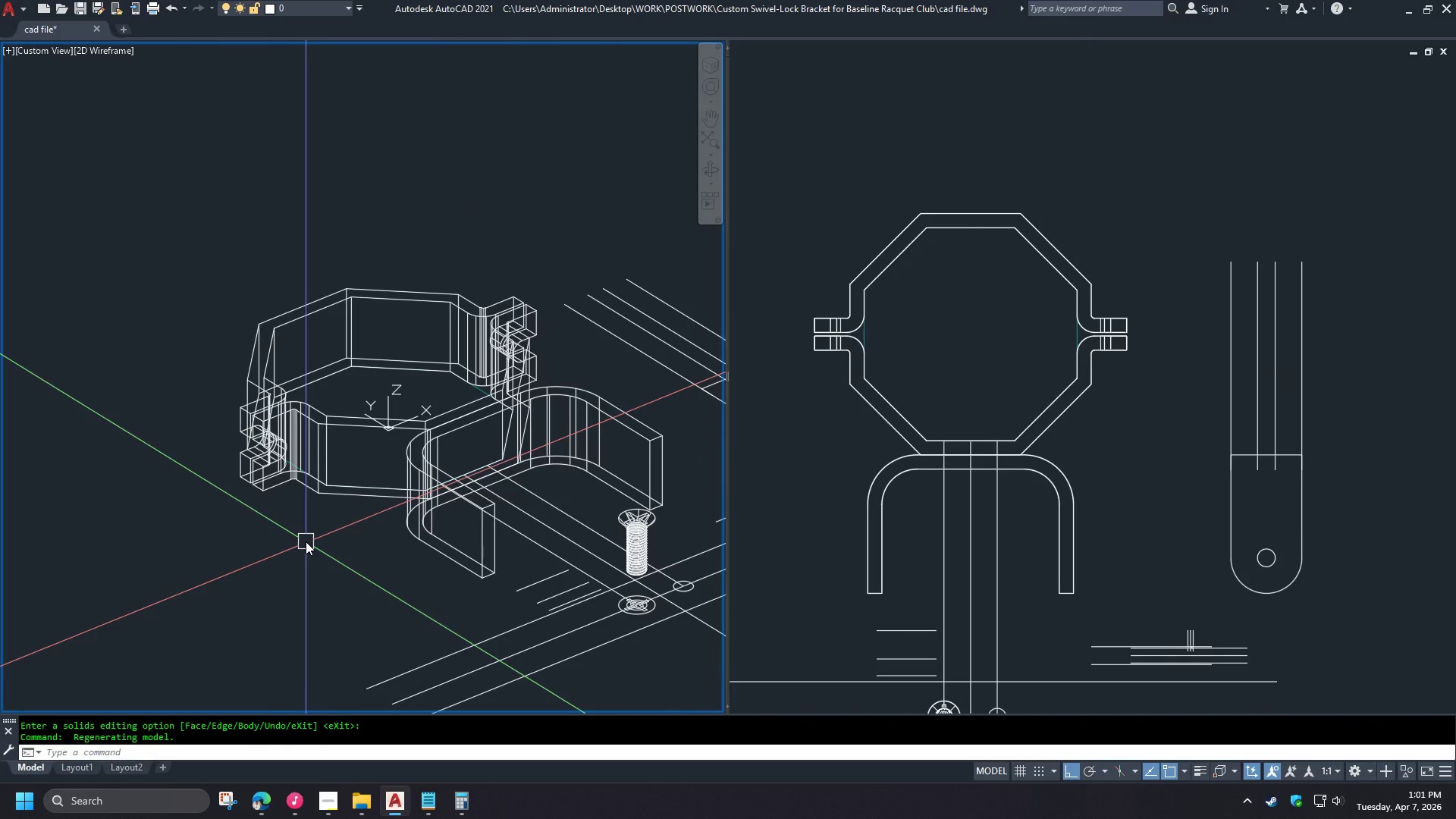 
hold_key(key=ShiftLeft, duration=1.52)
 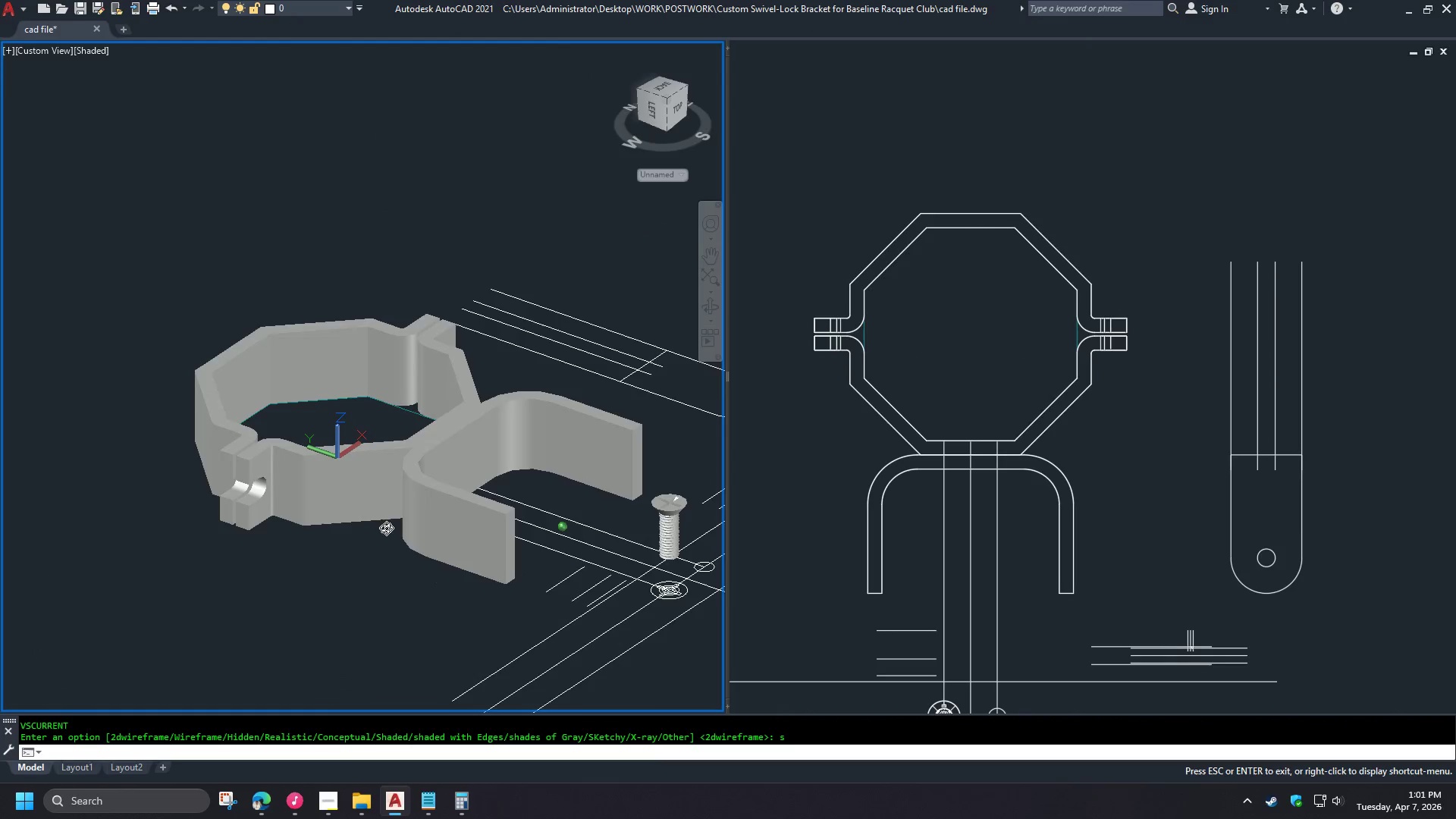 
type(vs 2 )
 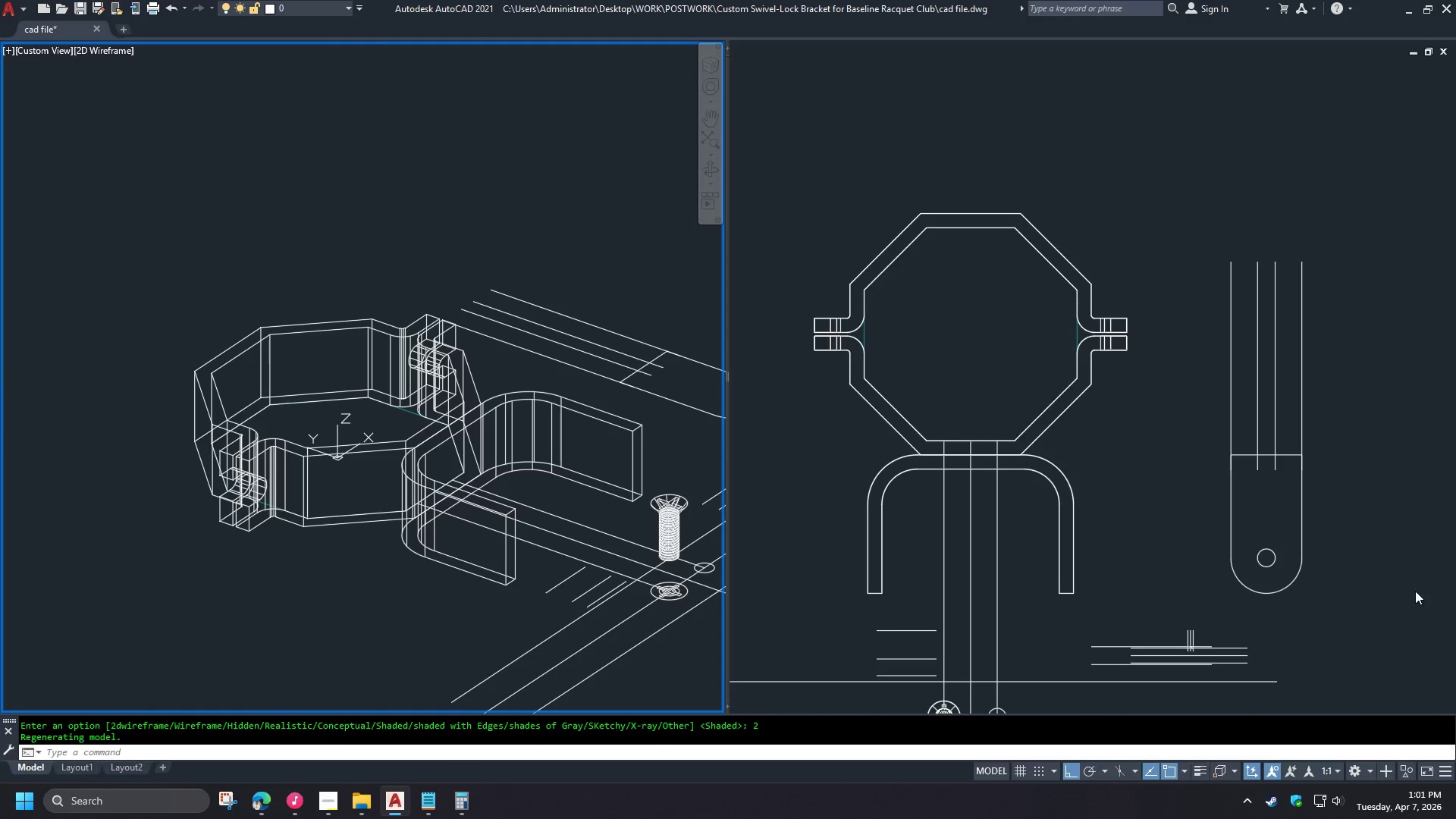 
left_click([1343, 601])
 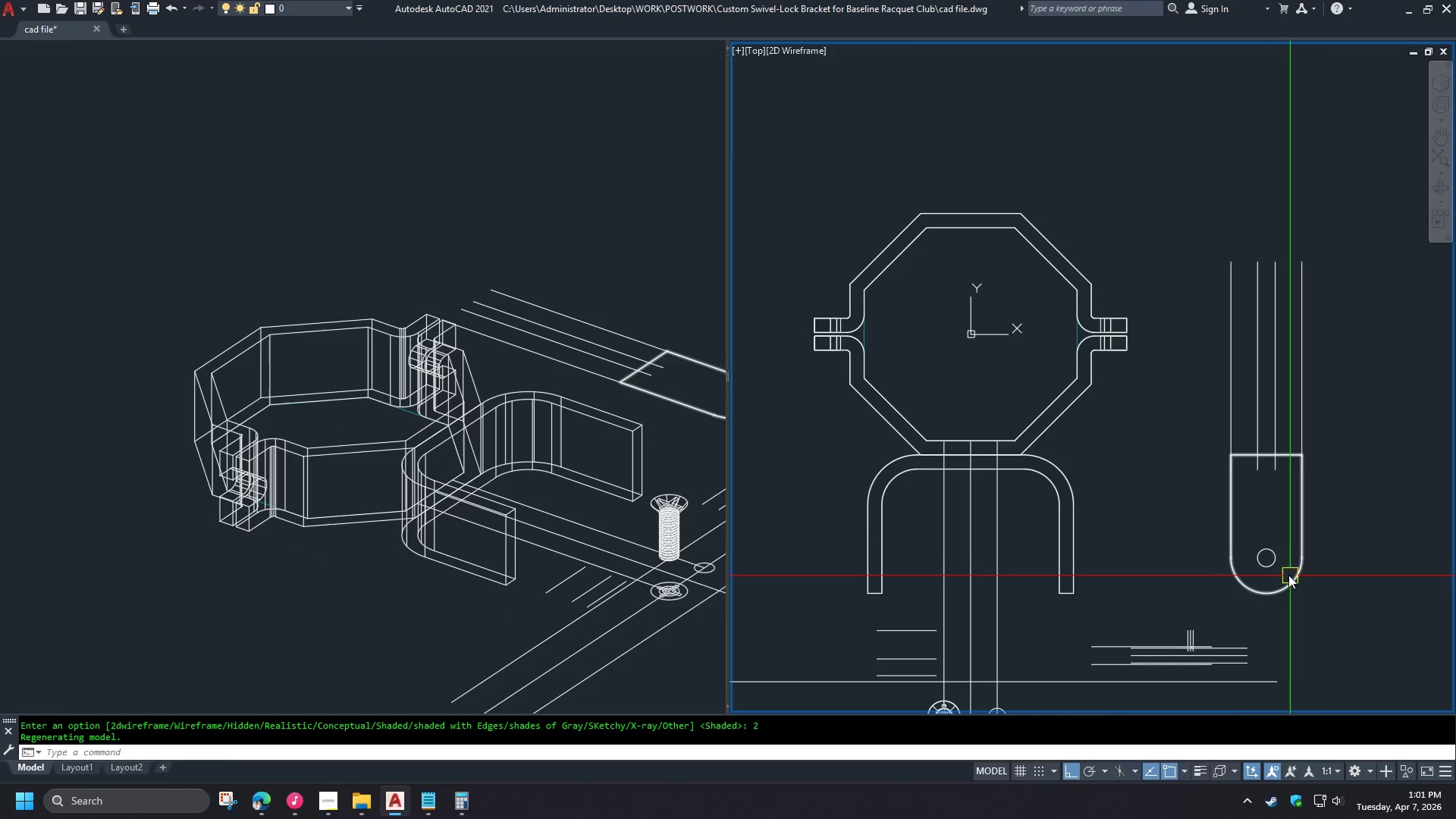 
key(D)
 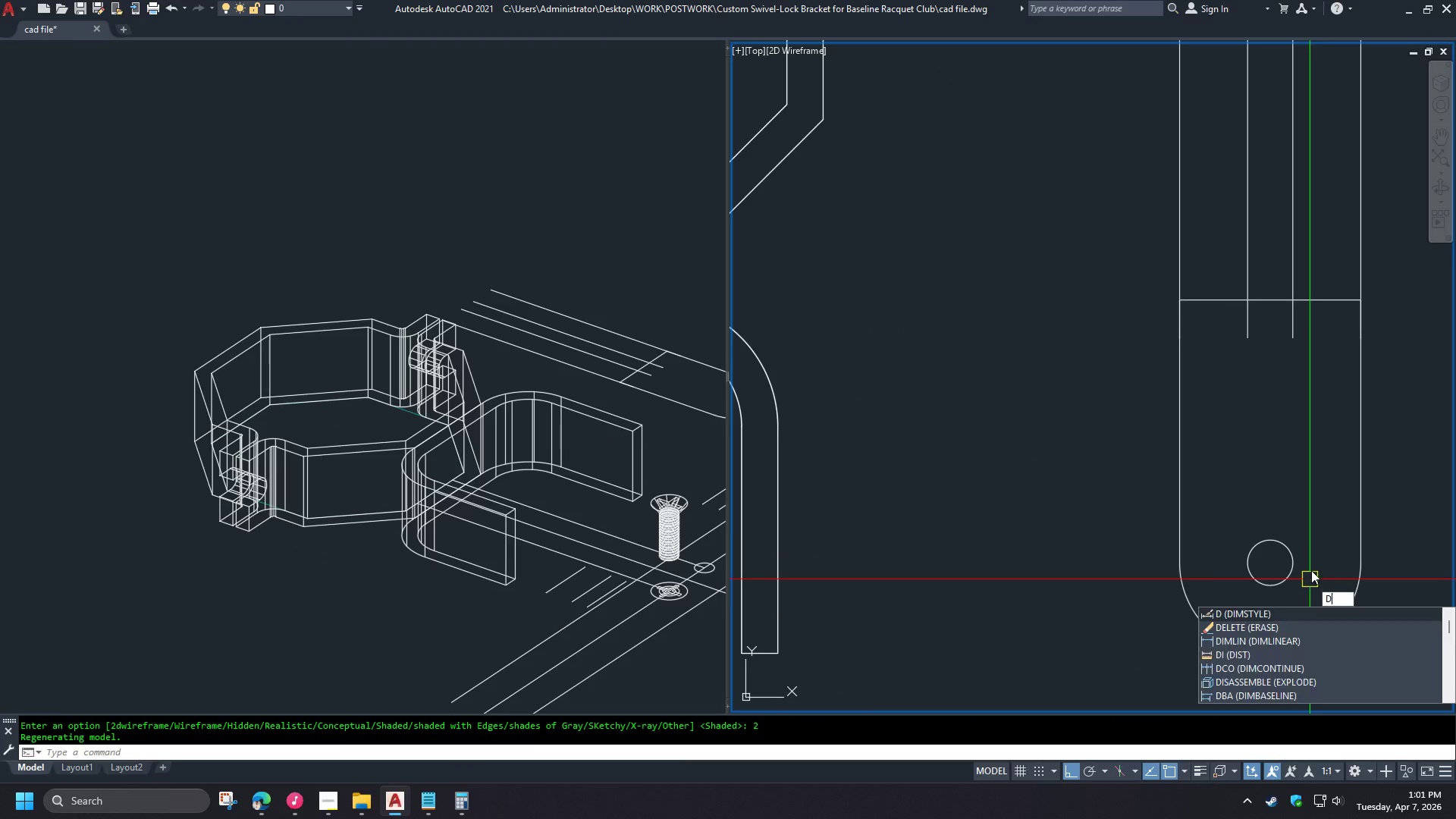 
key(I)
 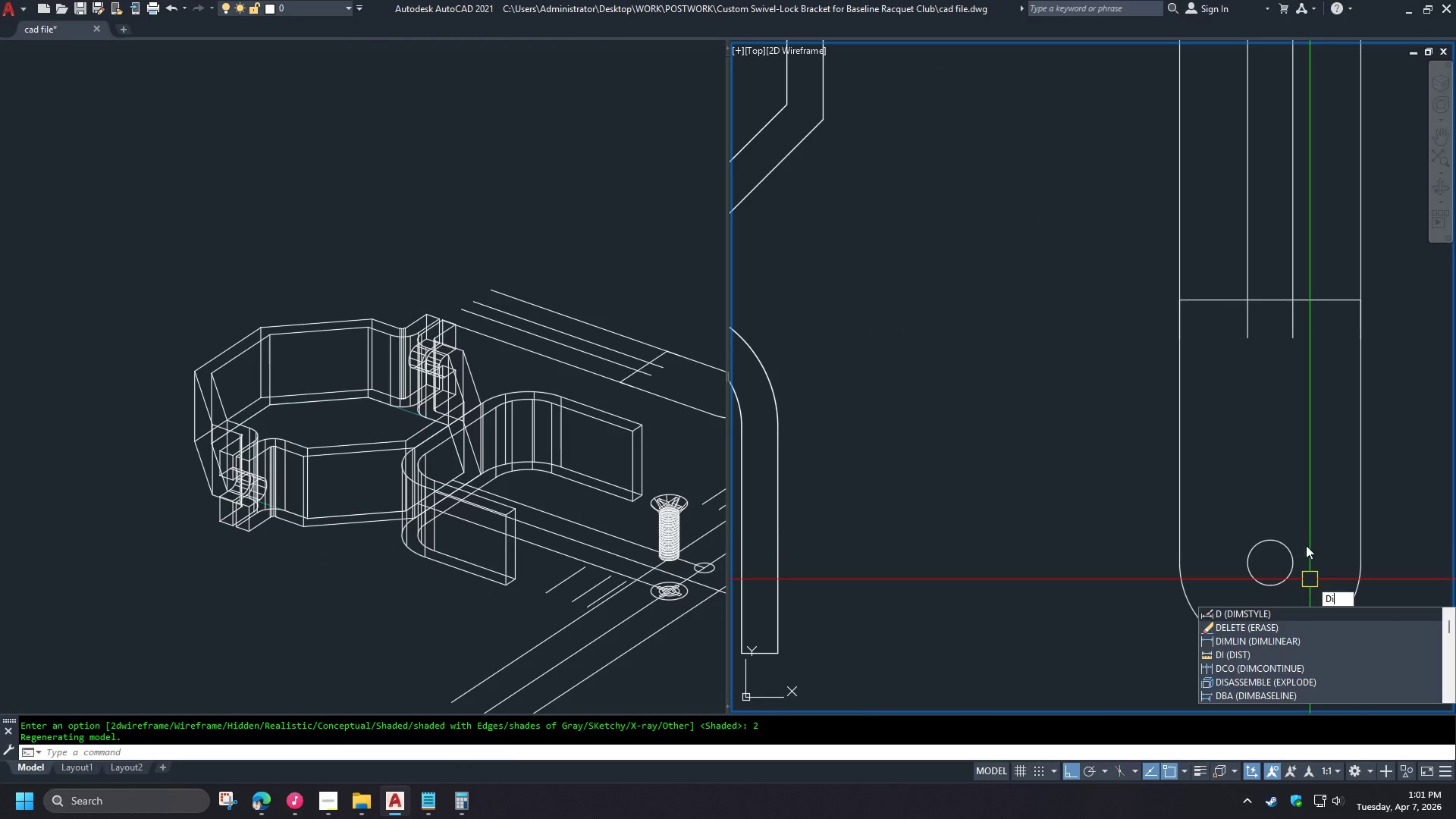 
key(Space)
 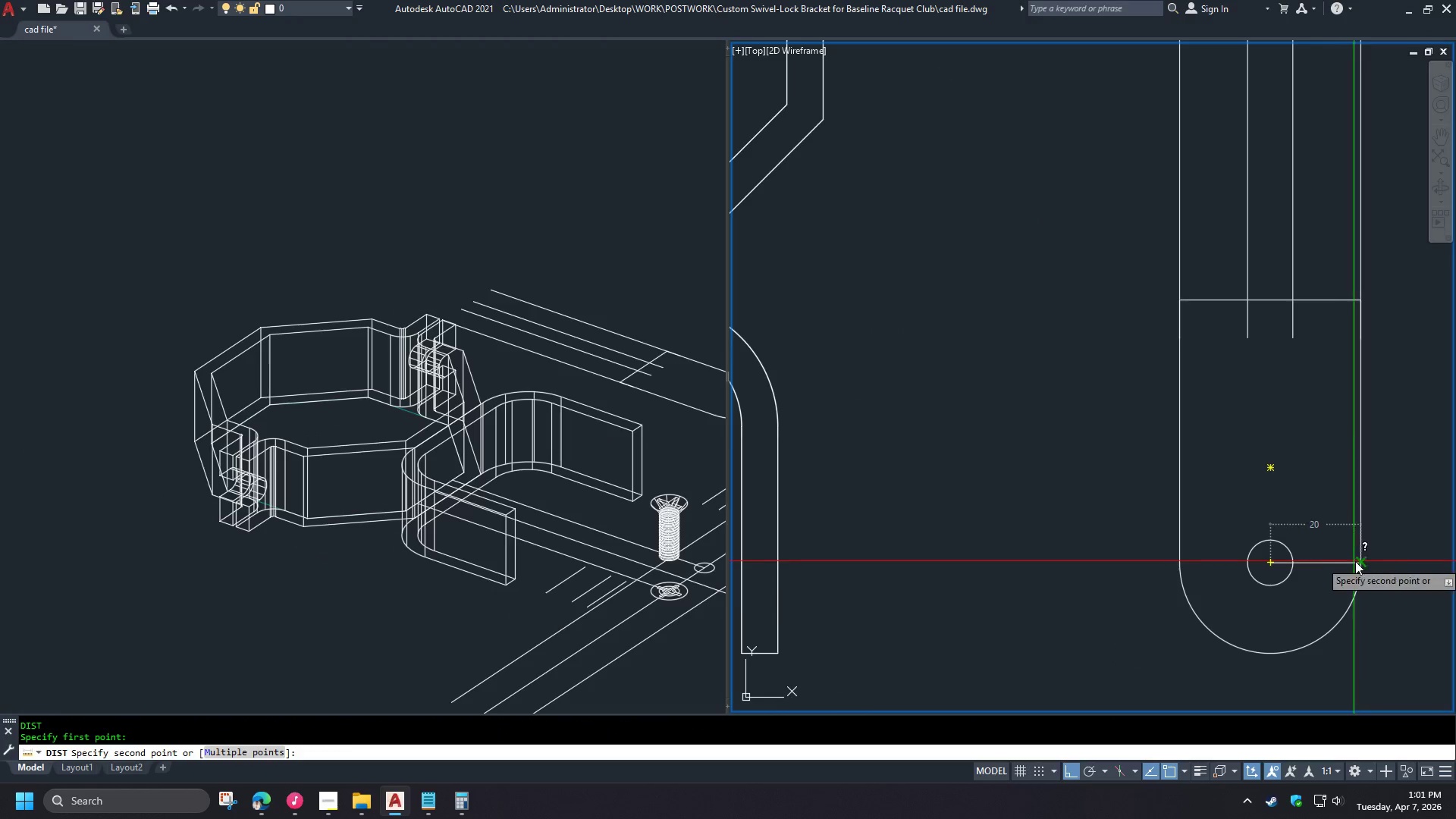 
key(Escape)
 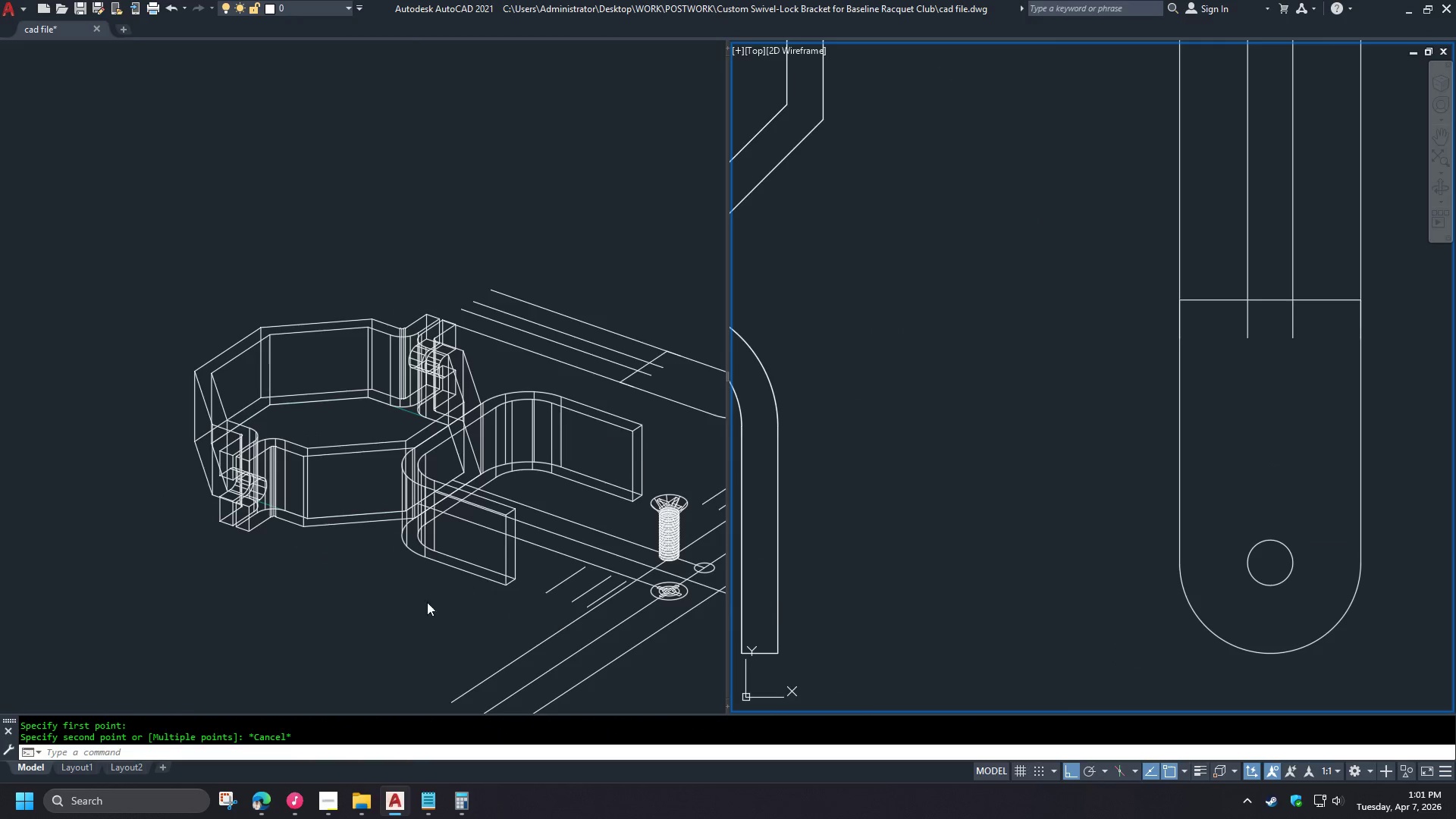 
scroll: coordinate [1263, 554], scroll_direction: up, amount: 2.0
 